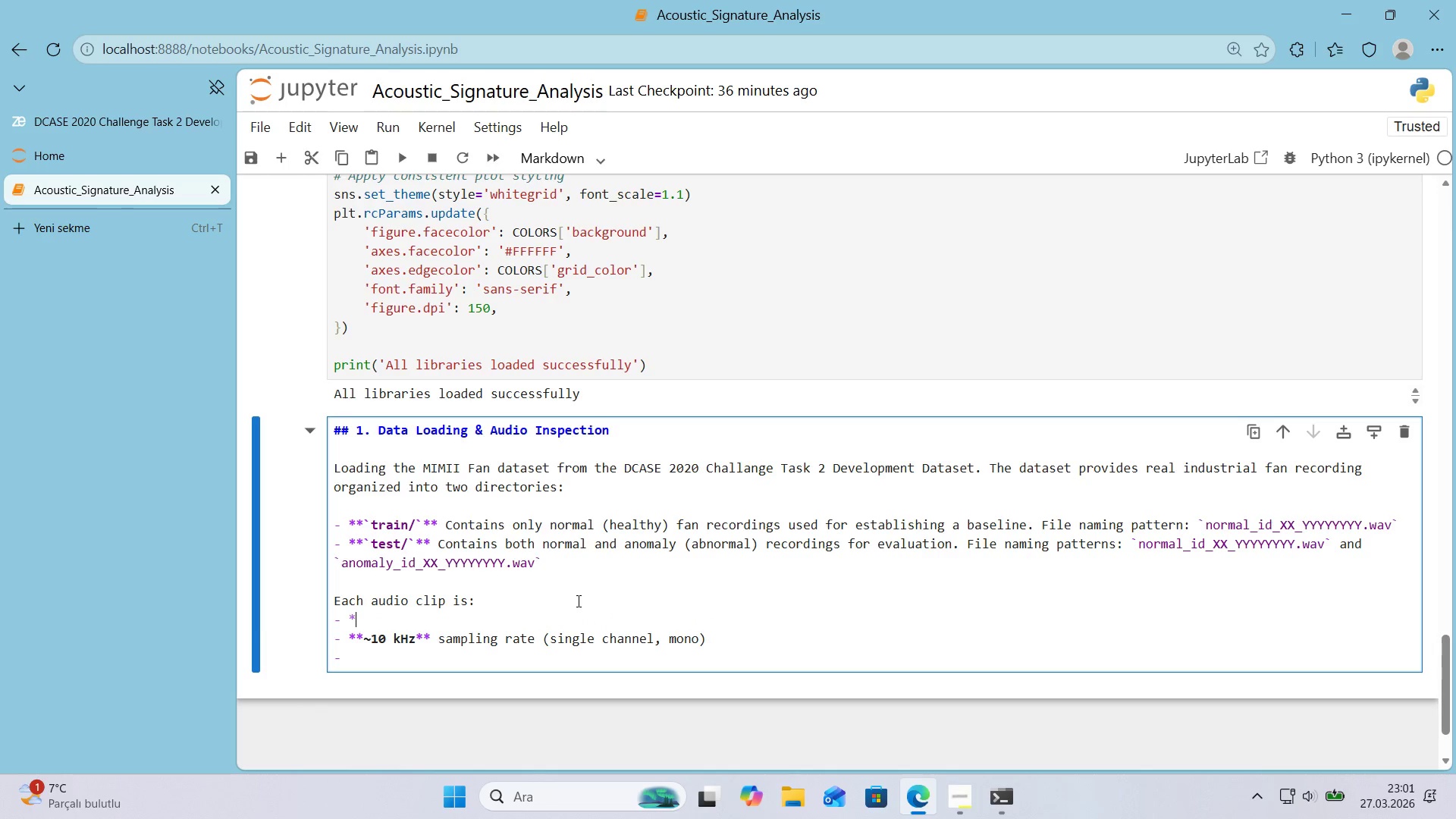 
key(NumpadMultiply)
 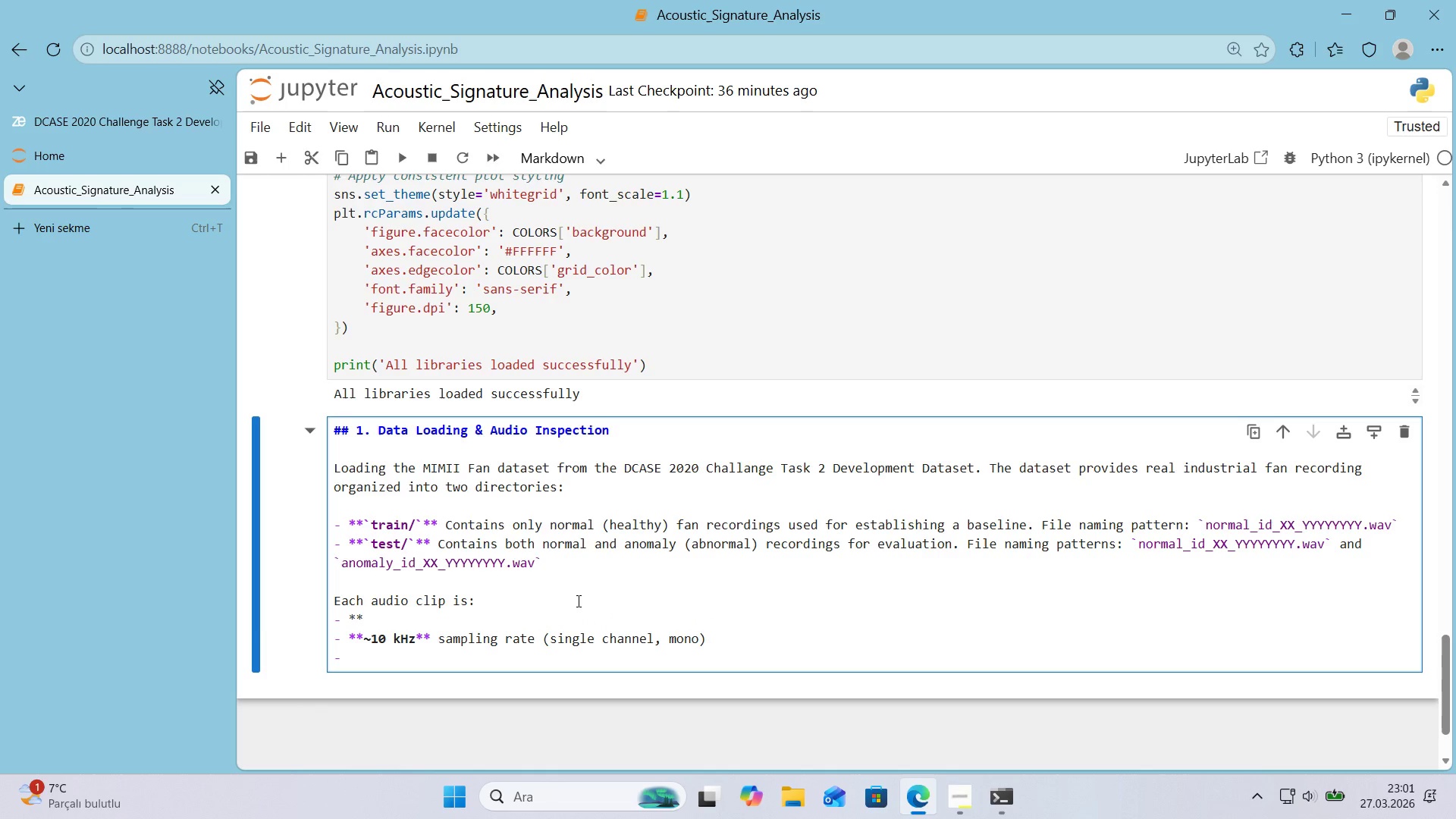 
key(Alt+Control+BracketRight)
 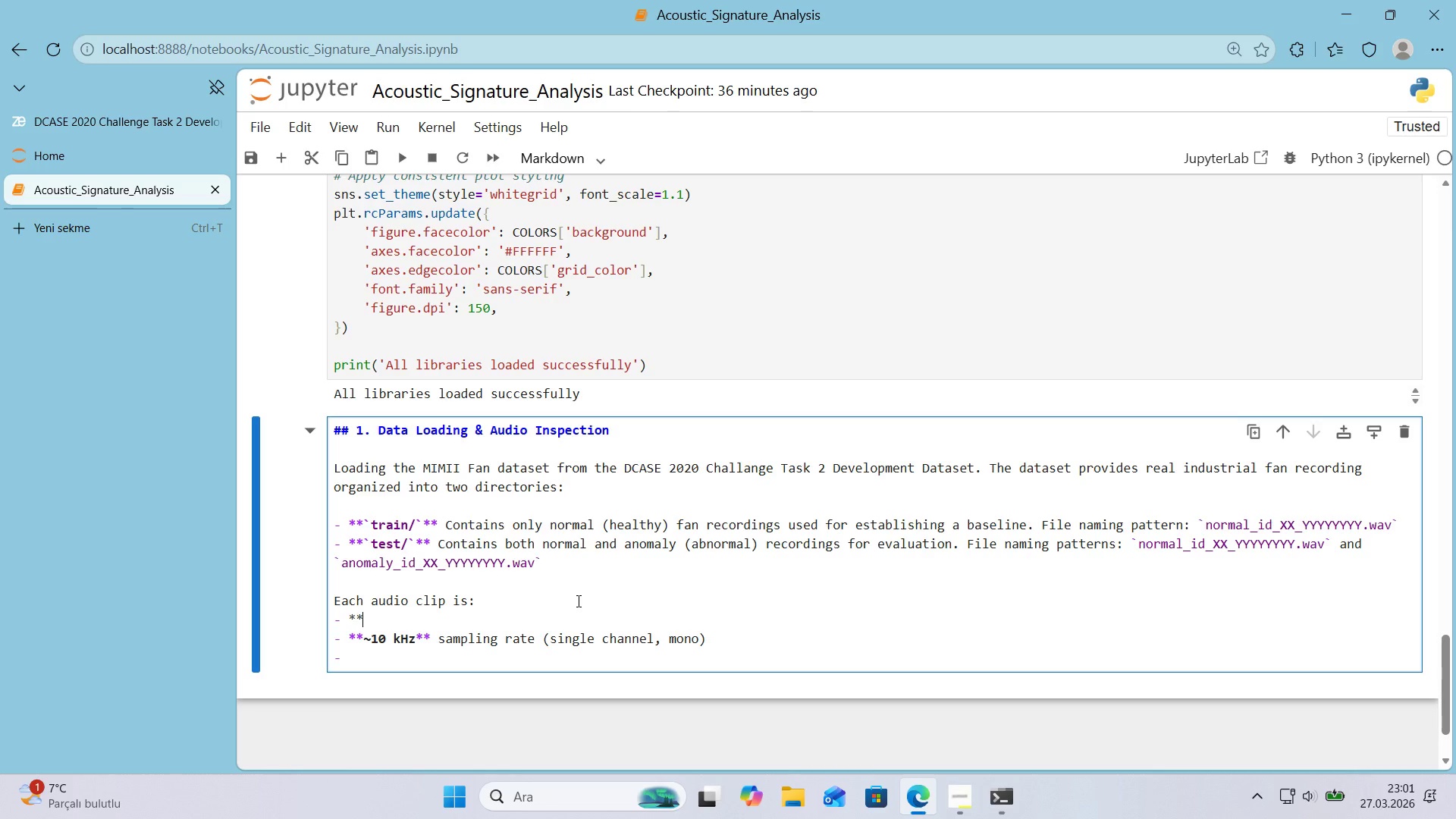 
type(10 seconds** long)
key(Backspace)
key(Backspace)
key(Backspace)
key(Backspace)
type(LONG)
 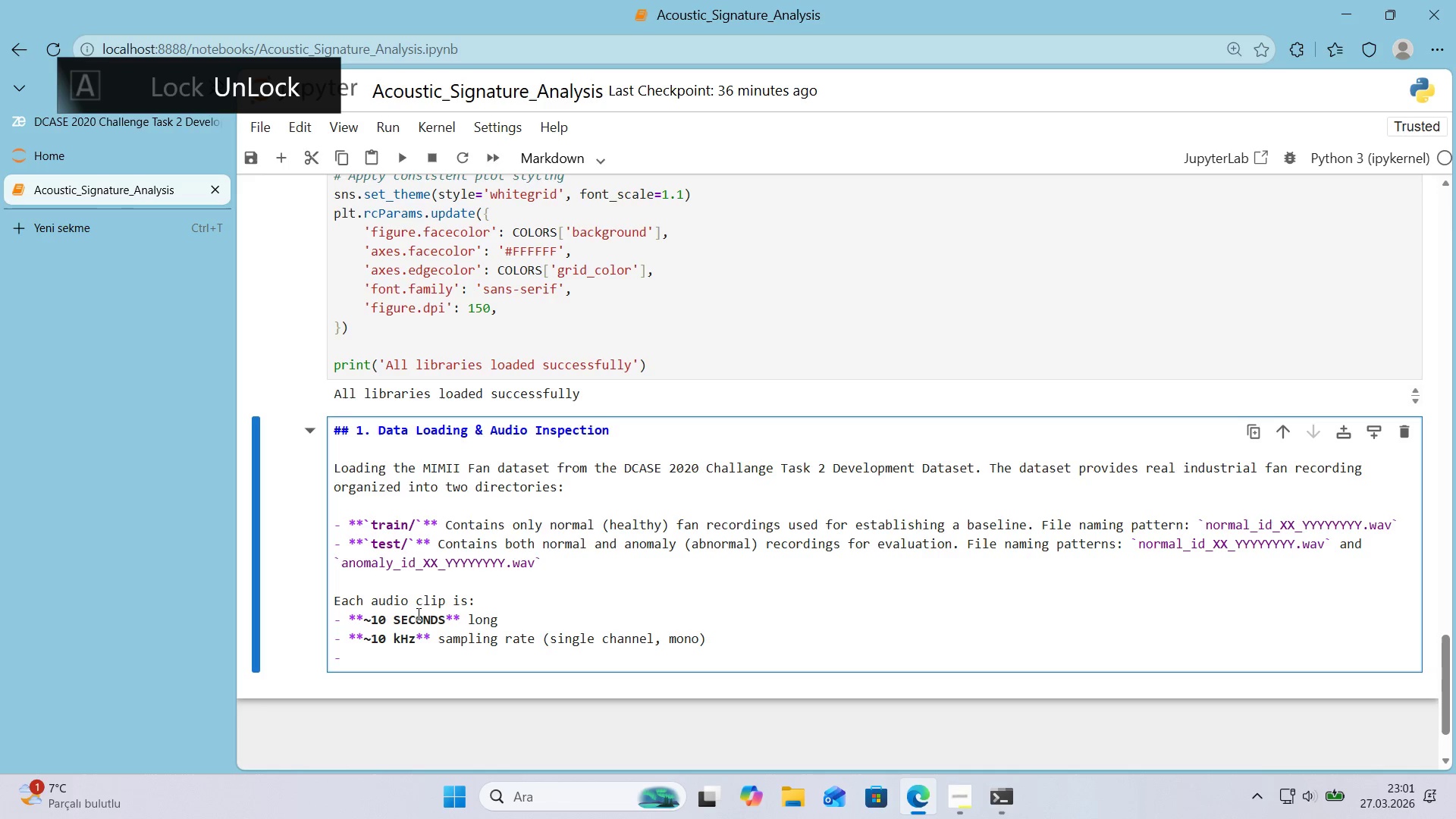 
double_click([417, 613])
 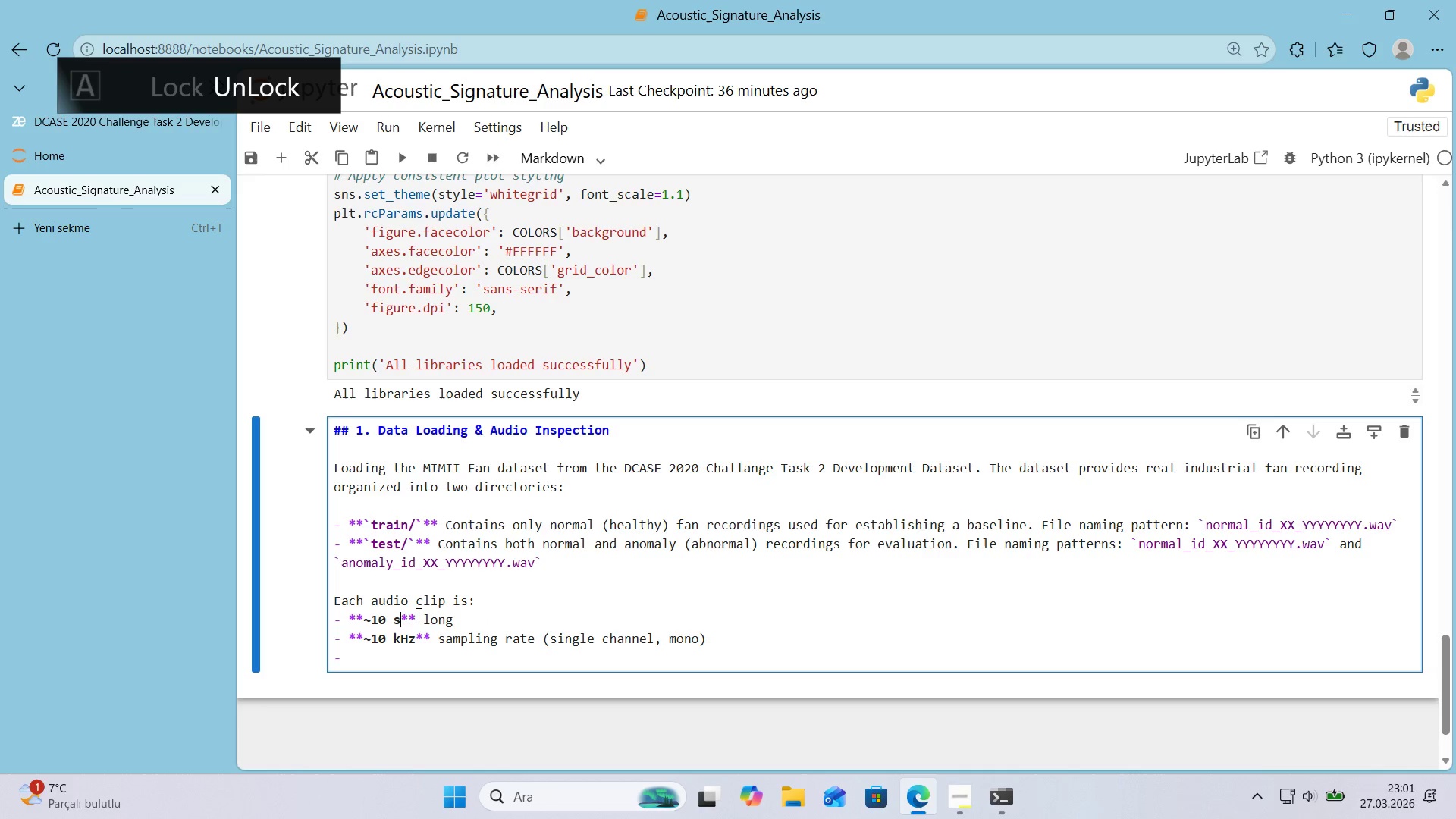 
type(SECONDS)
 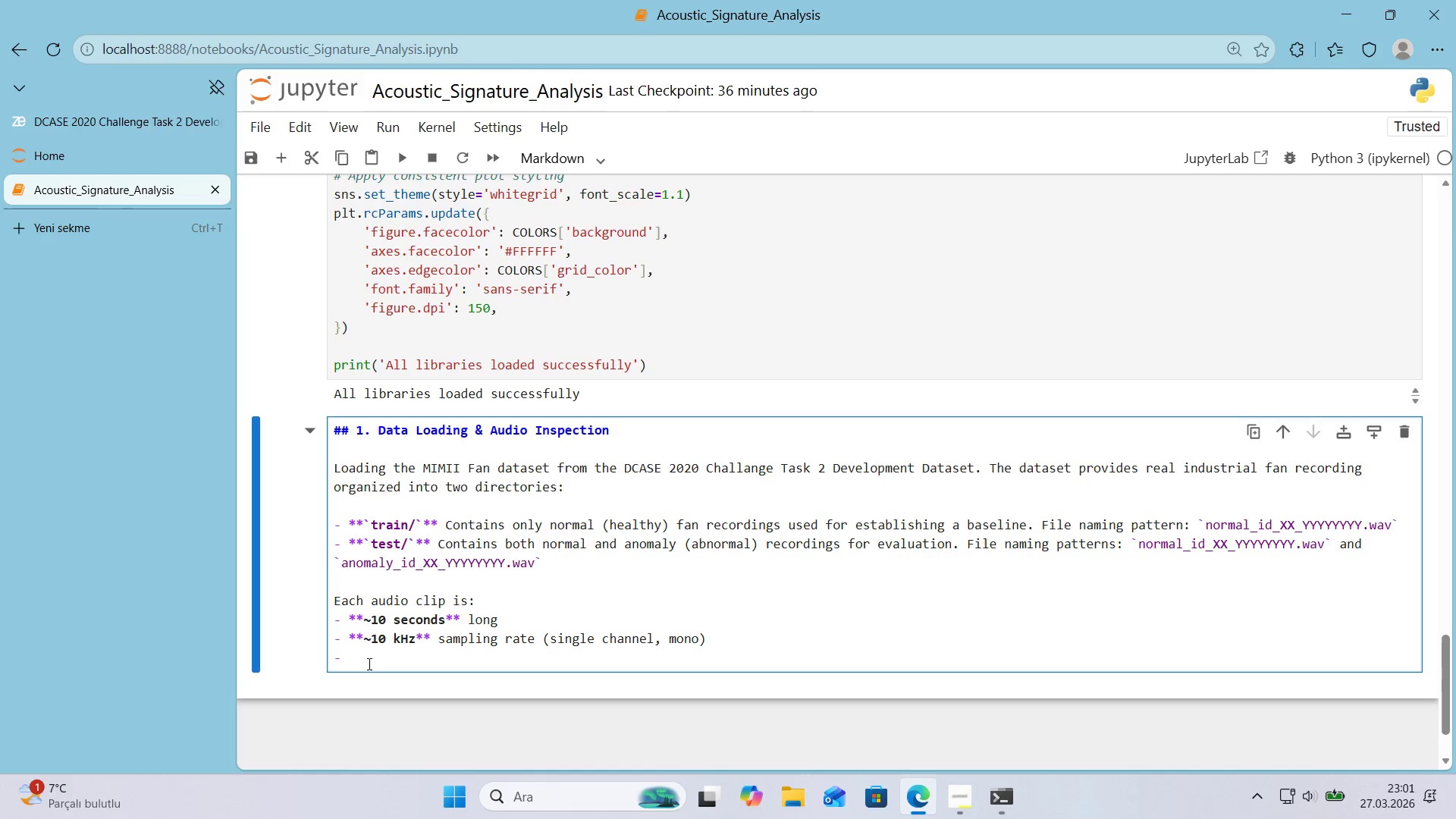 
left_click([377, 659])
 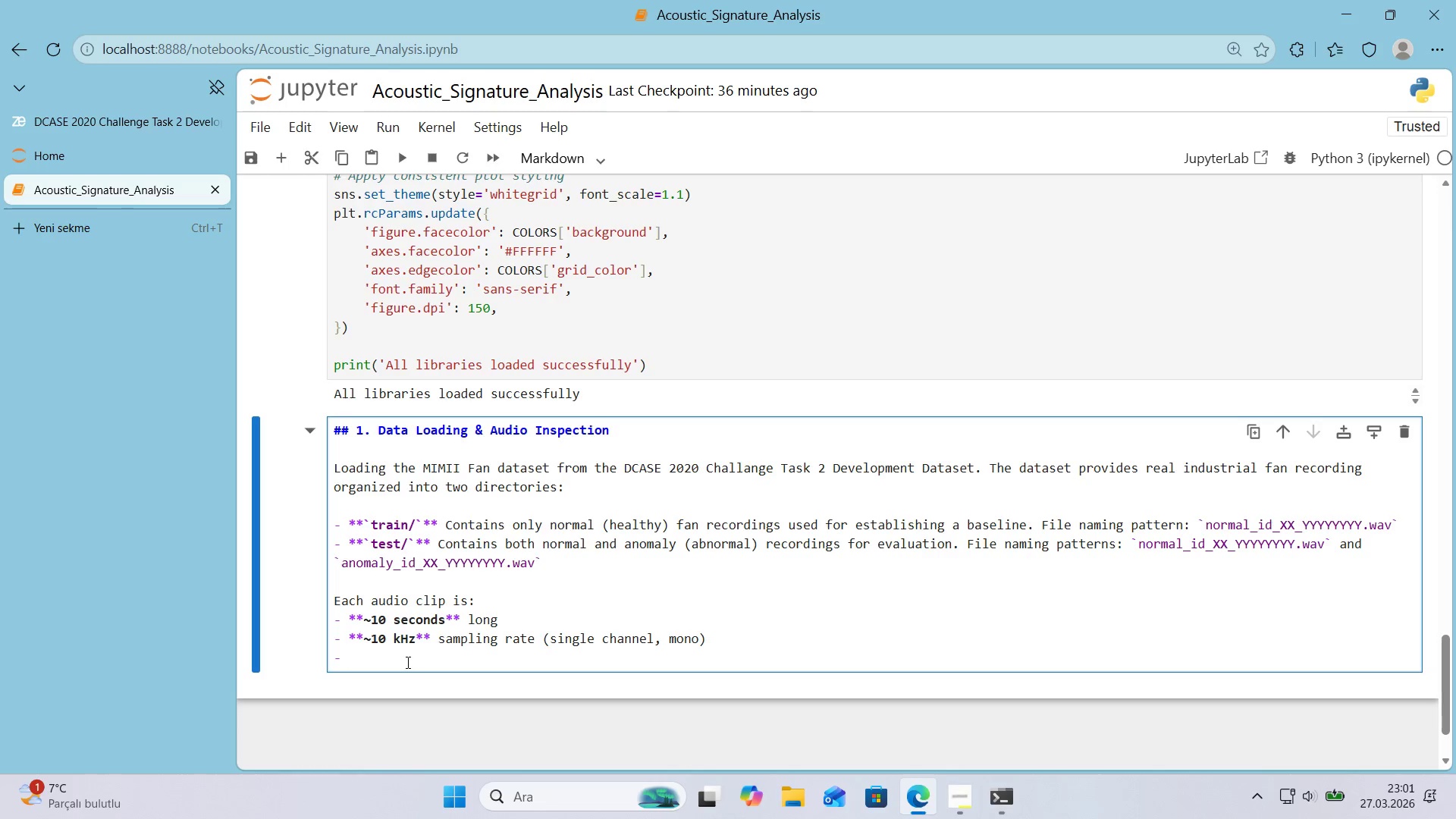 
key(NumpadMultiply)
 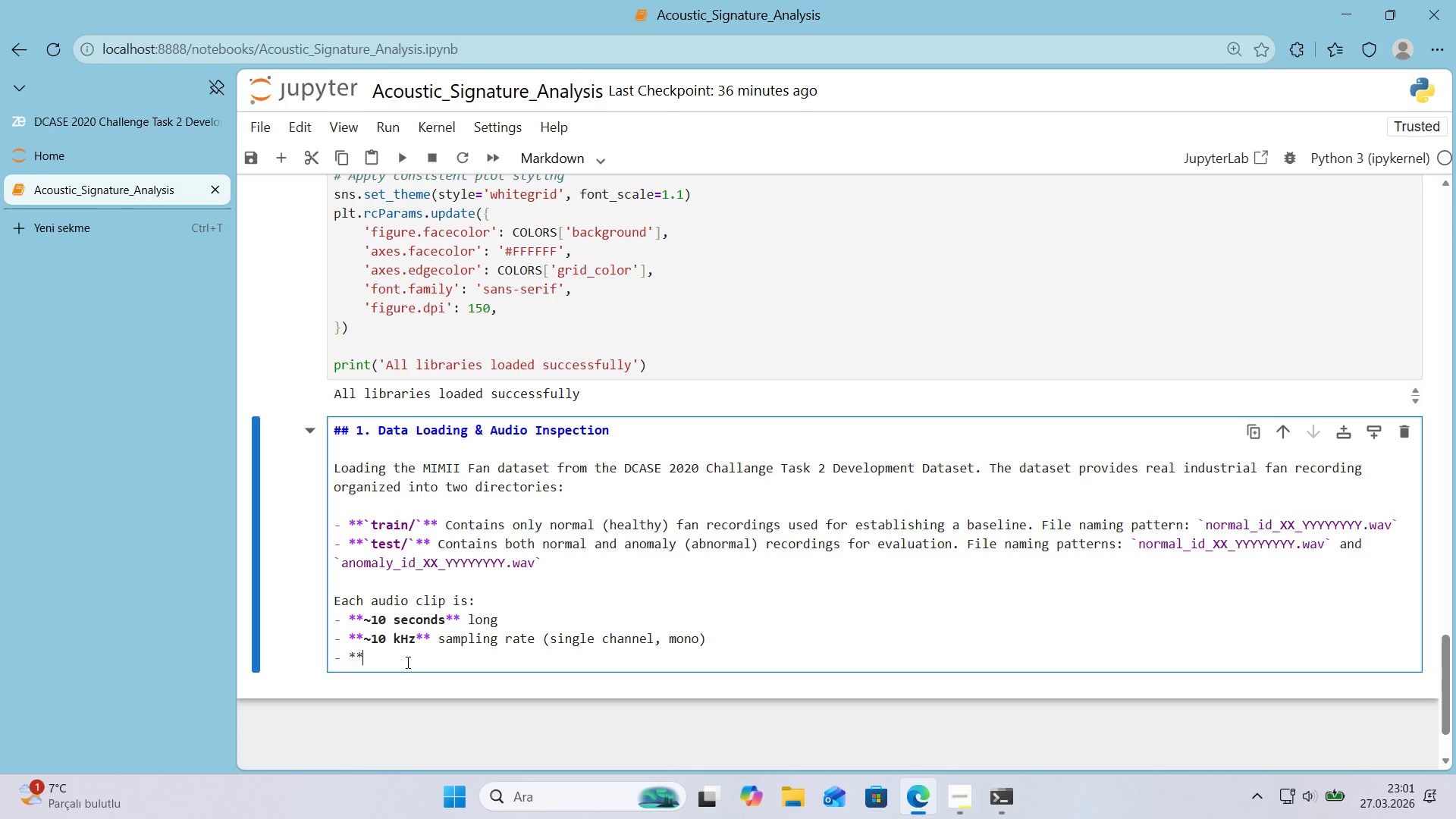 
key(NumpadMultiply)
 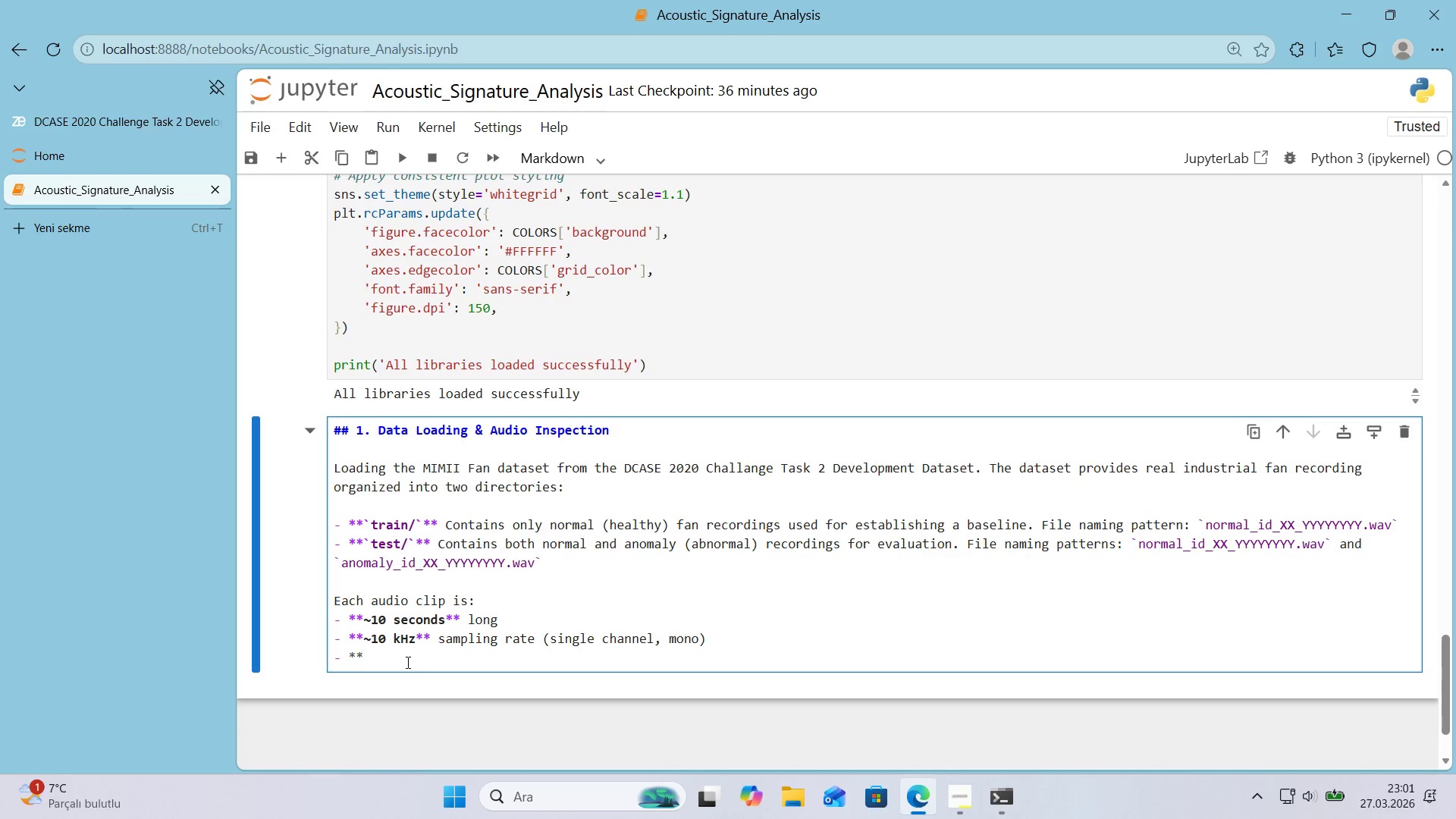 
key(Numpad1)
 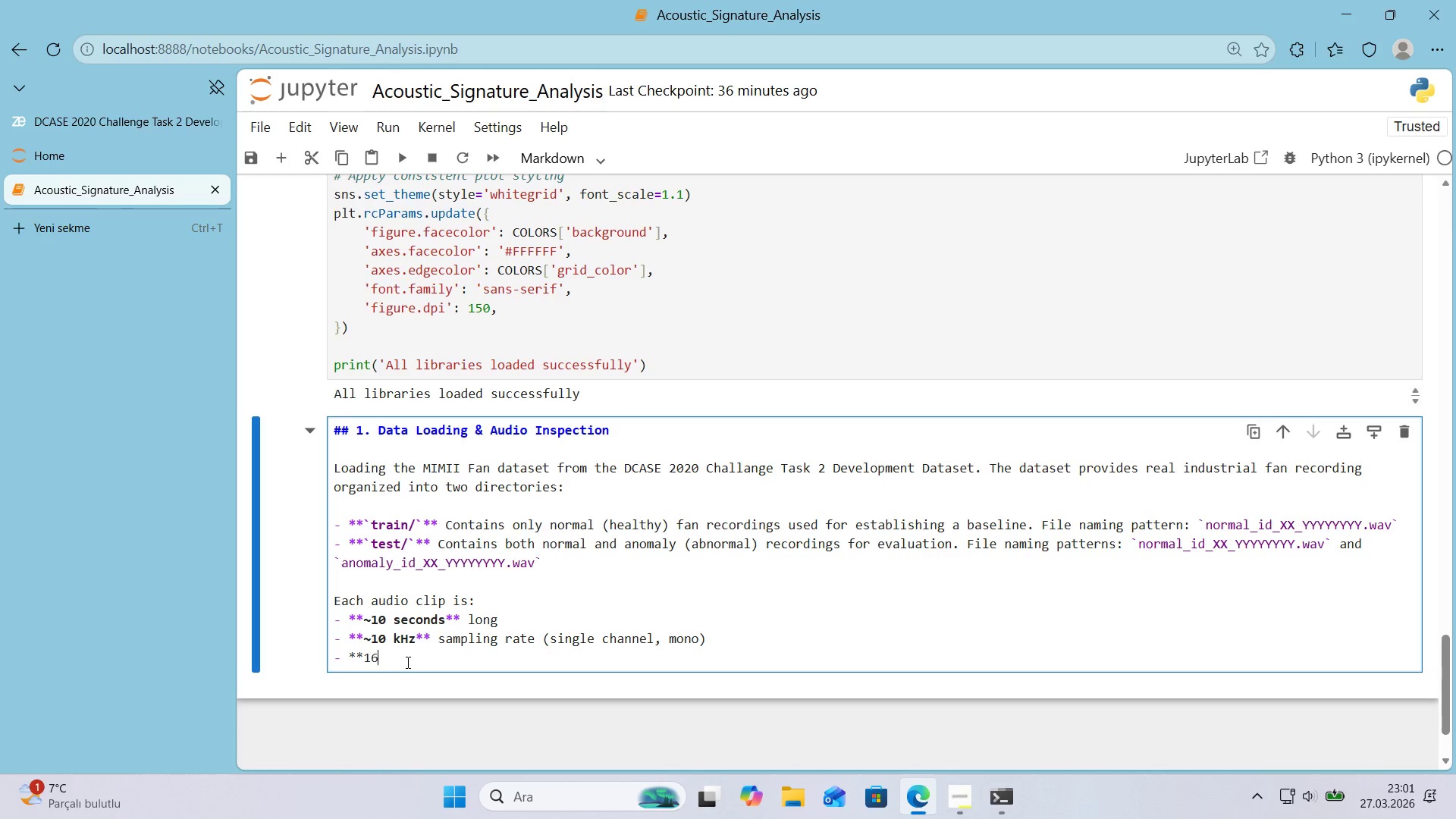 
key(Numpad6)
 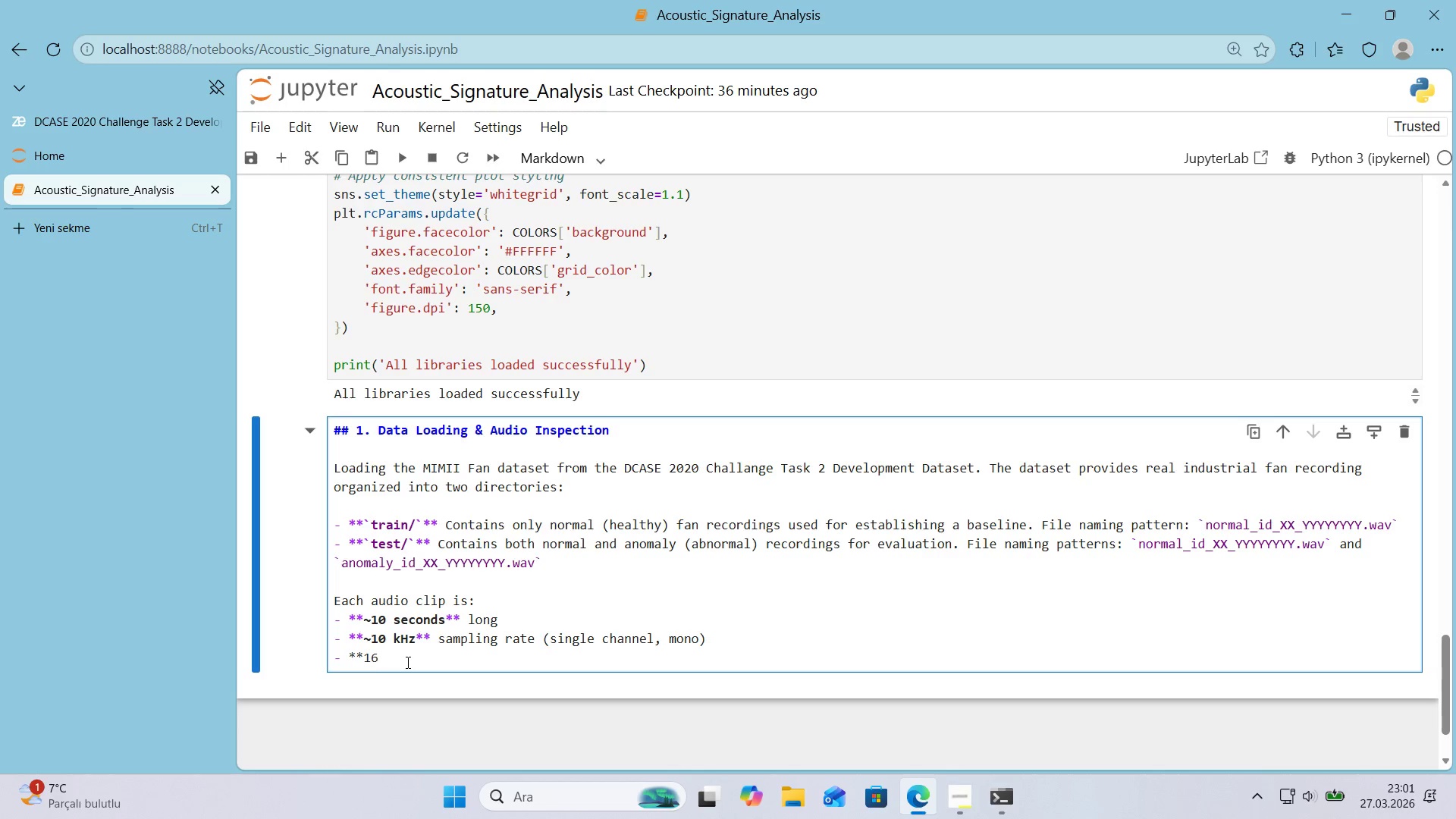 
key(NumpadSubtract)
 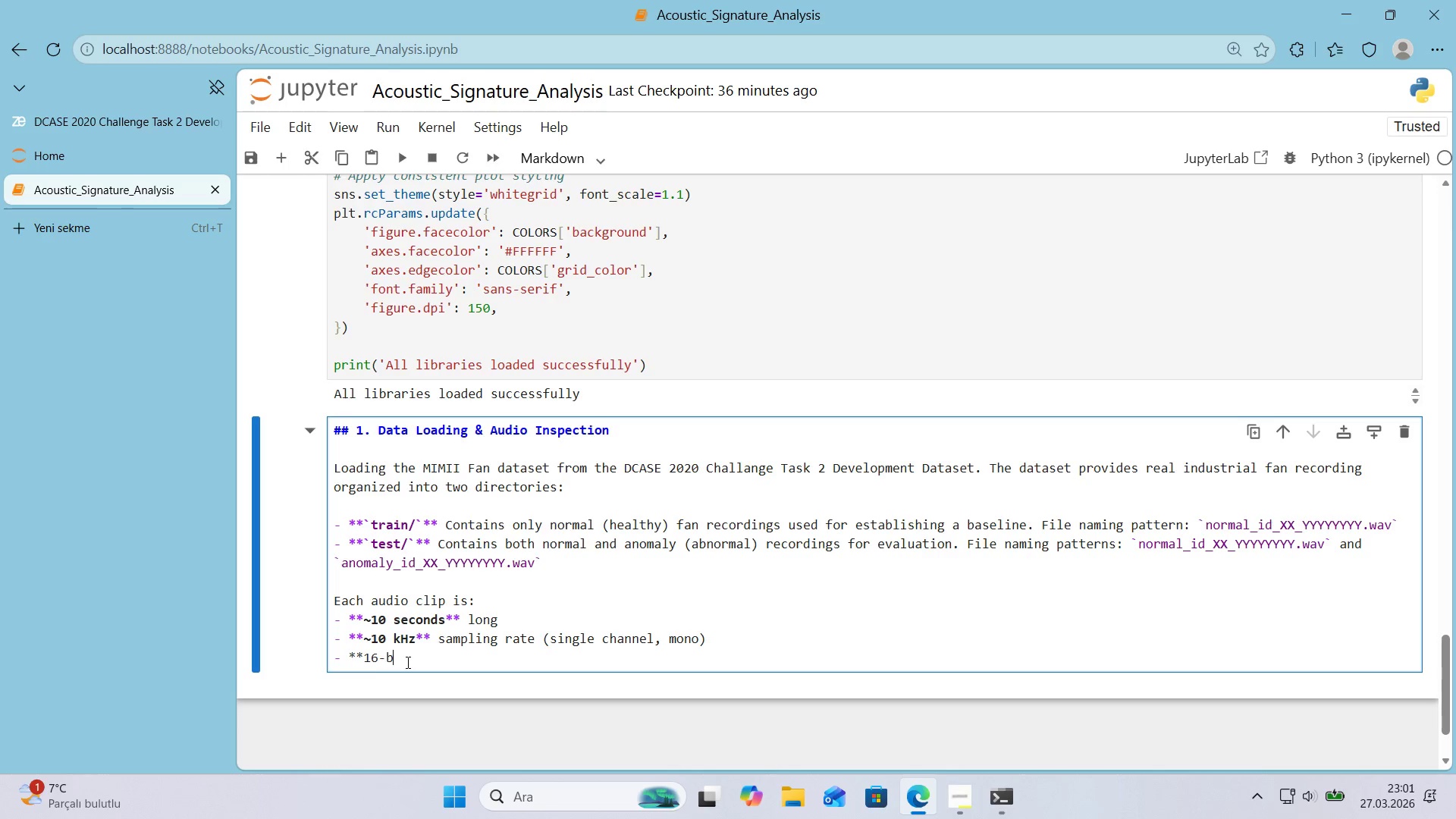 
key(B)
 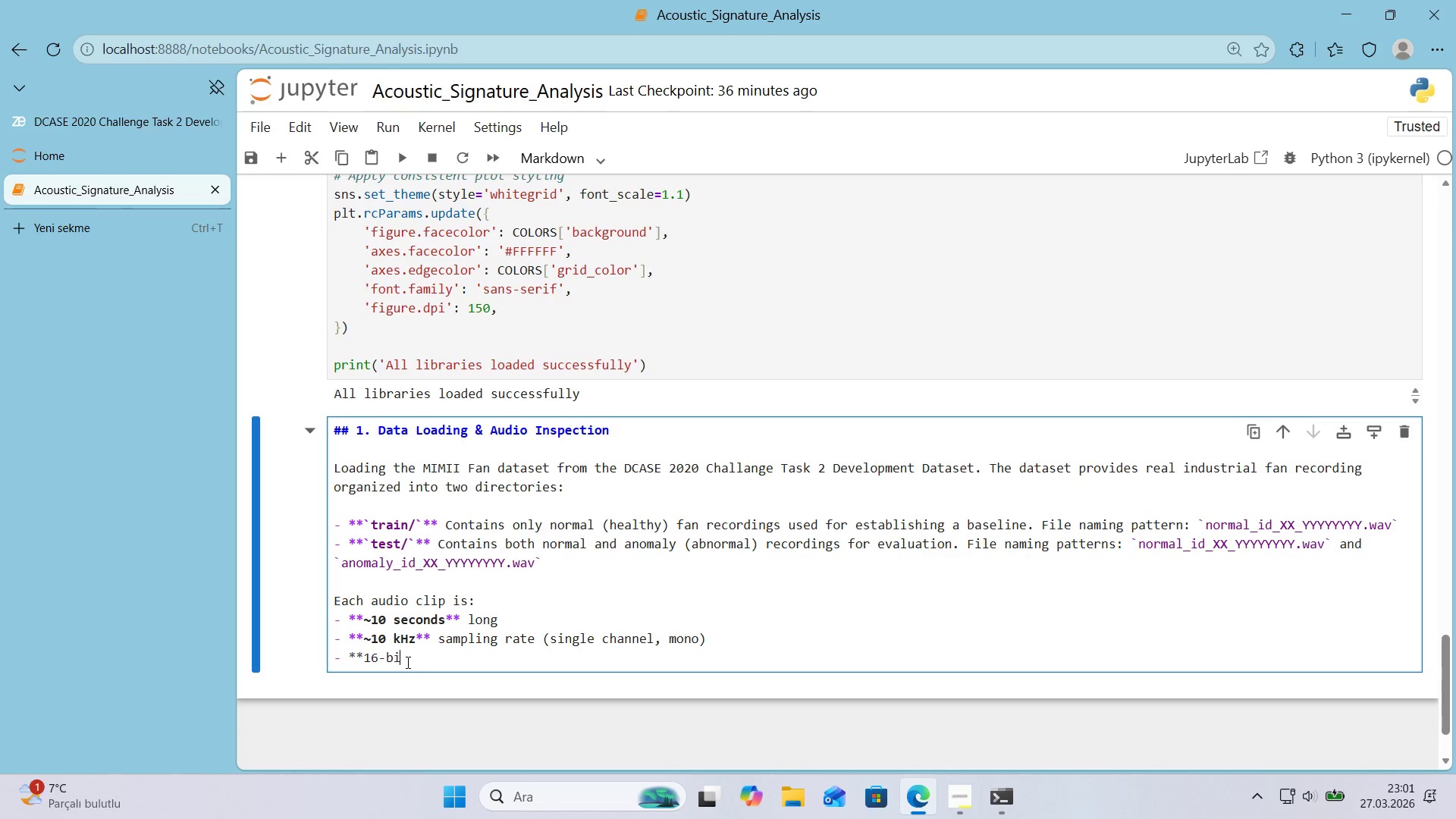 
key(Quote)
 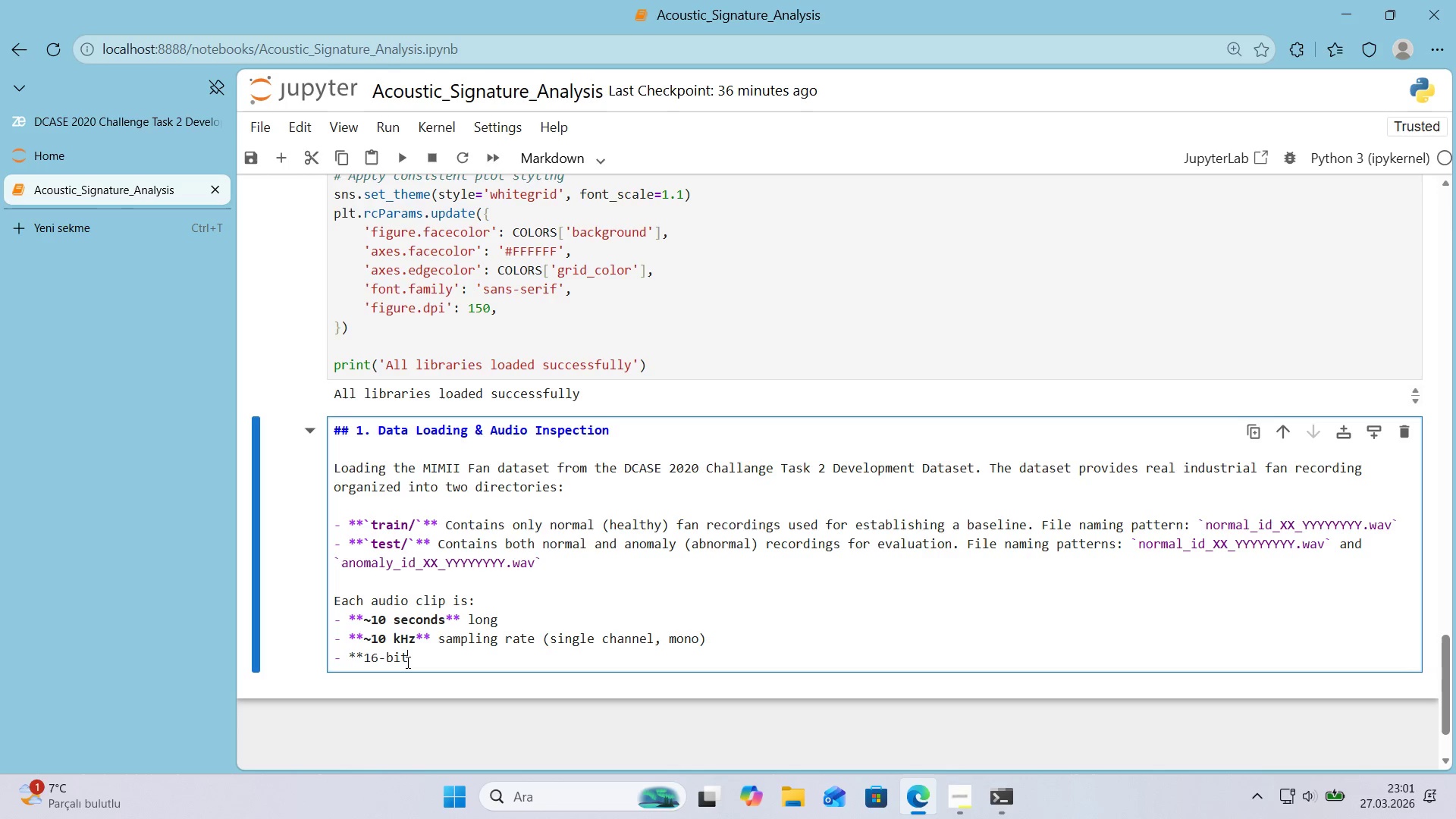 
key(T)
 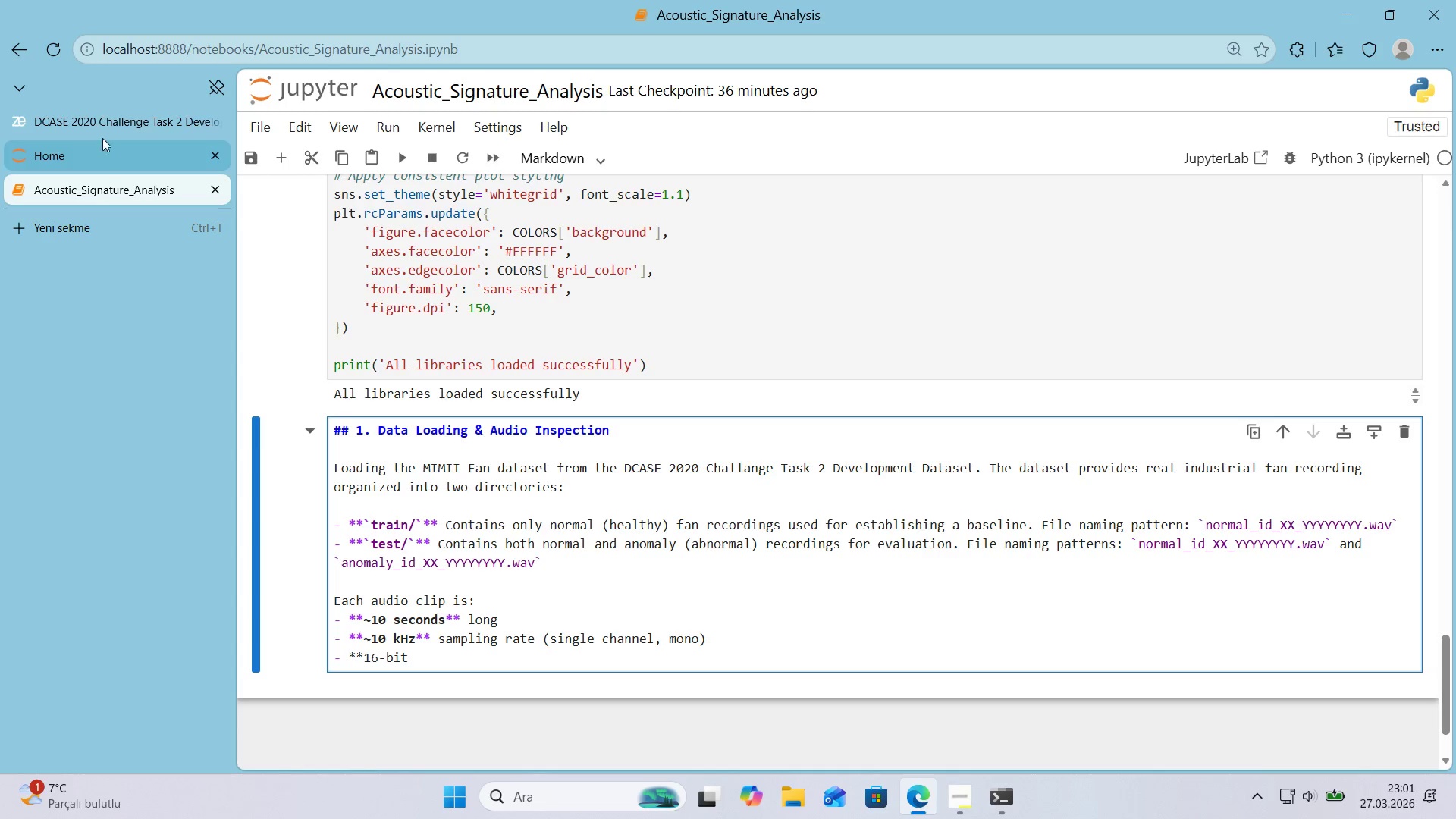 
left_click([100, 125])
 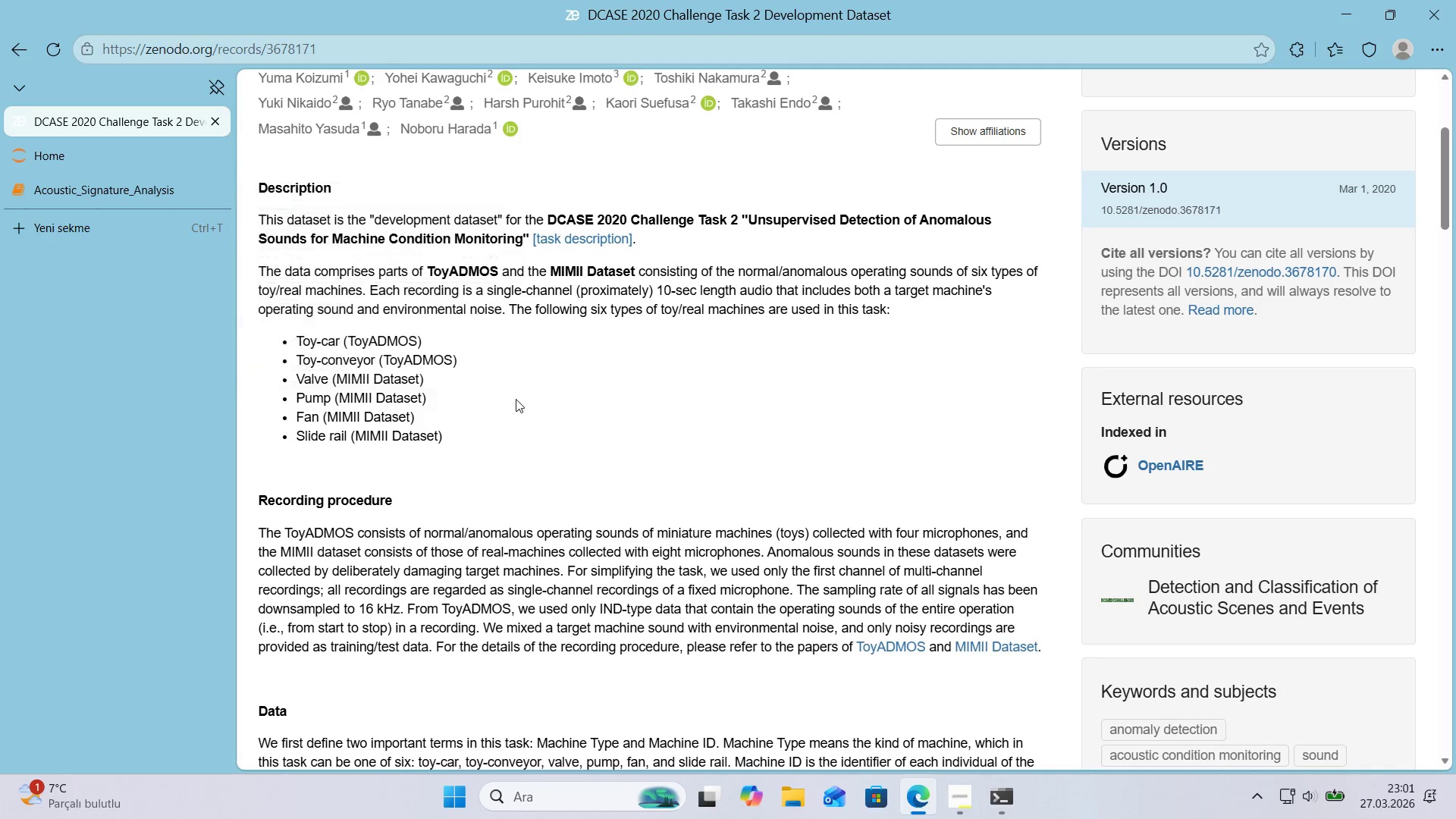 
scroll: coordinate [517, 401], scroll_direction: up, amount: 1.0
 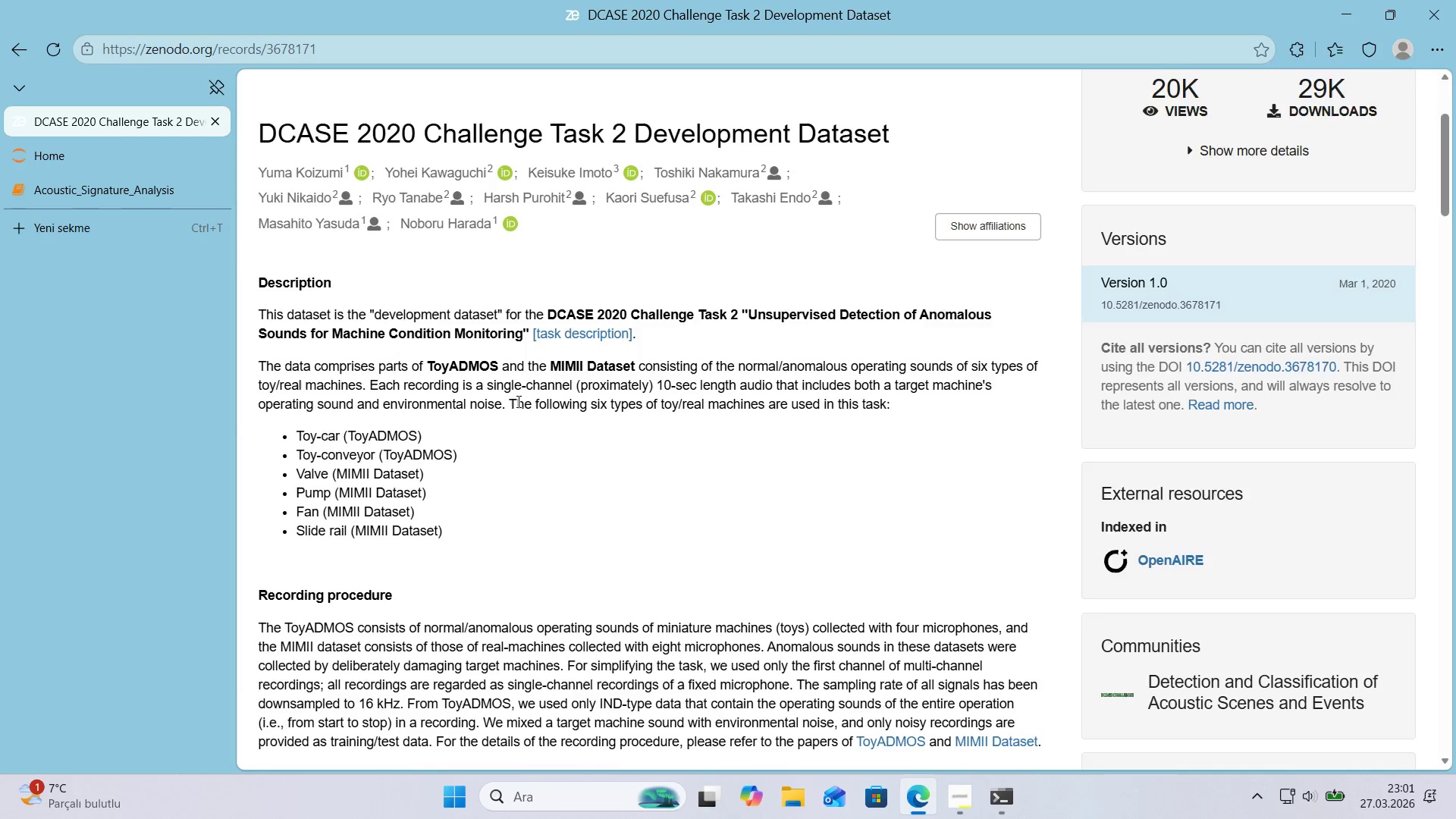 
scroll: coordinate [368, 497], scroll_direction: down, amount: 4.0
 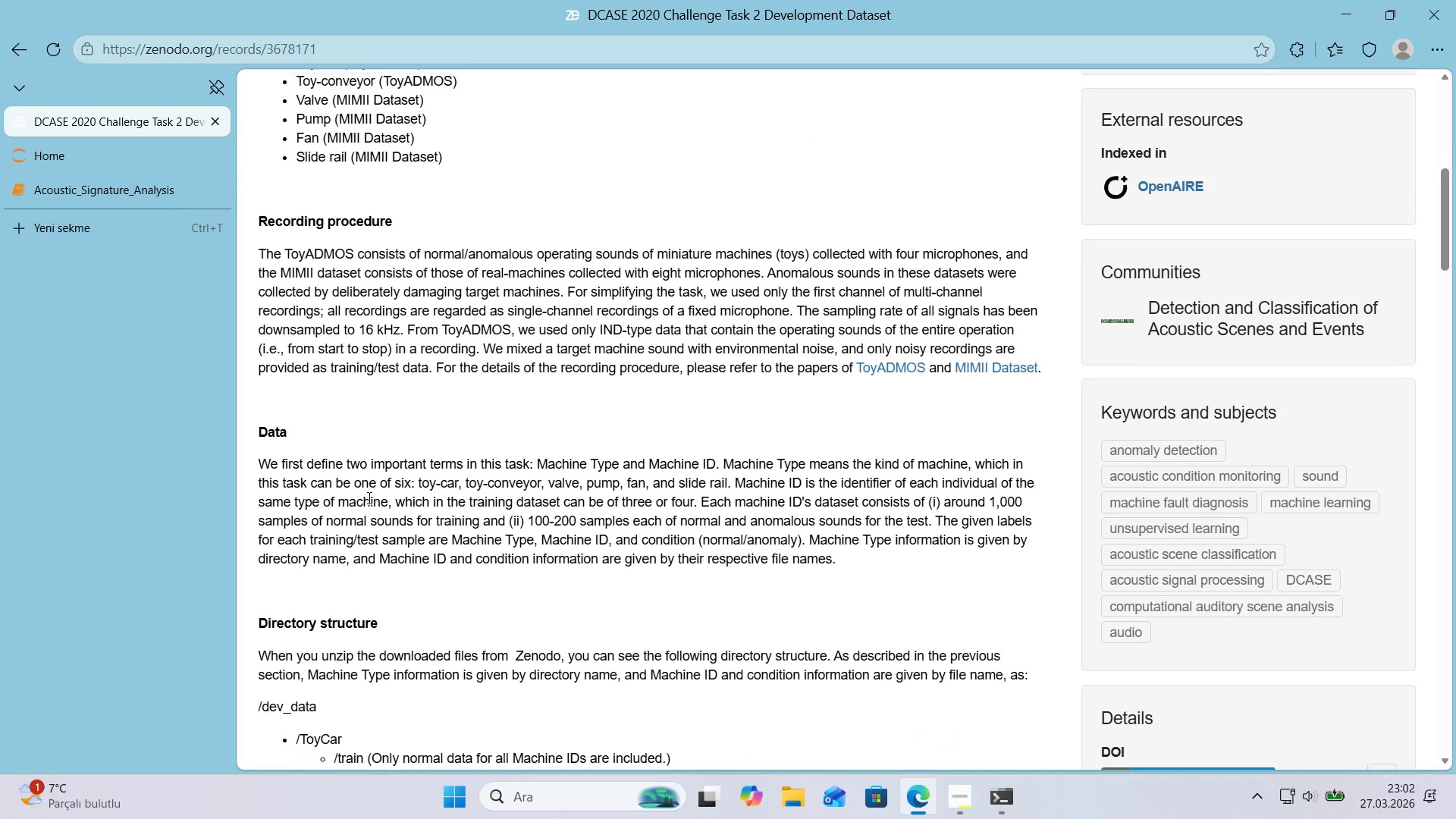 
scroll: coordinate [393, 422], scroll_direction: up, amount: 2.0
 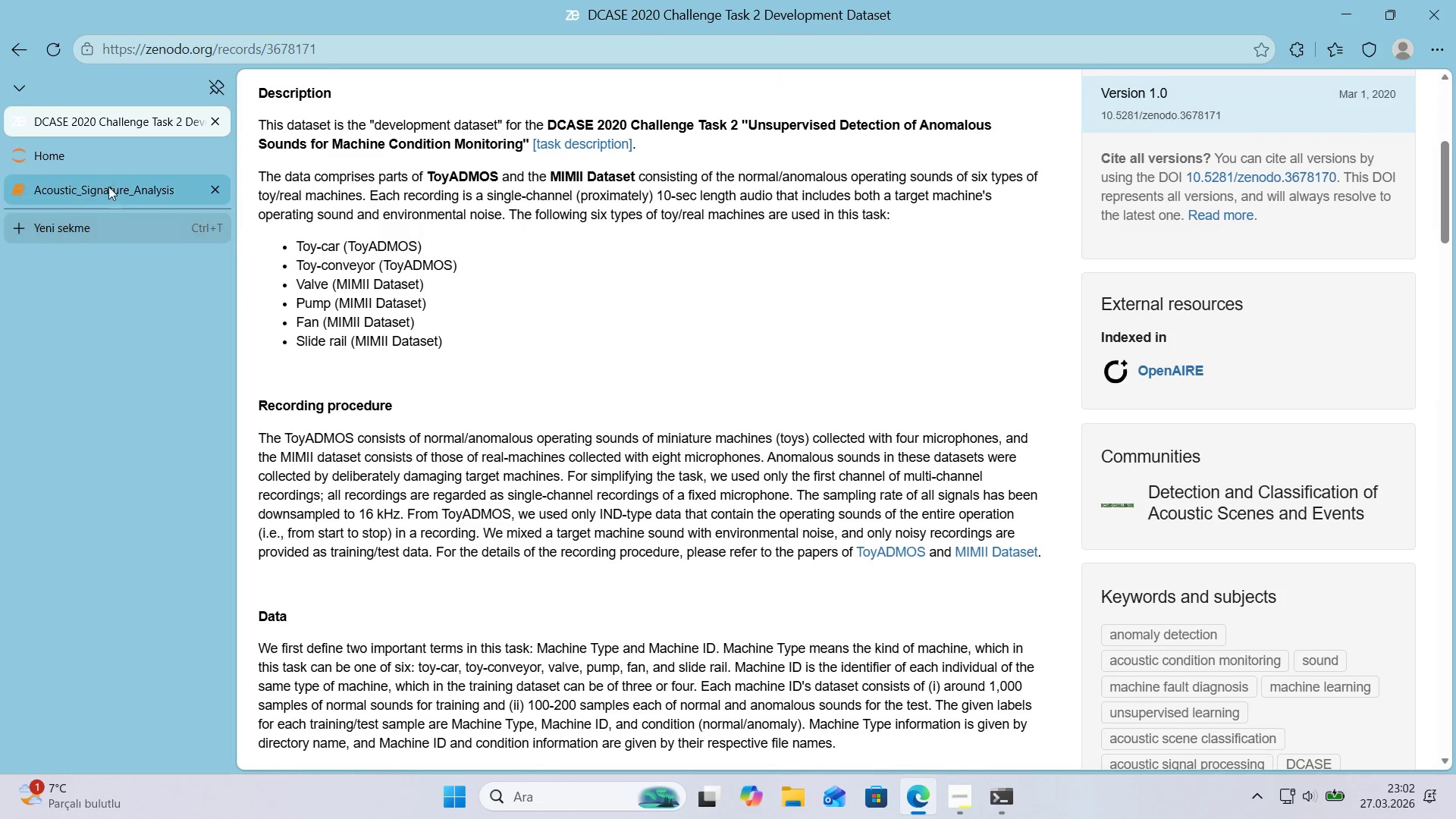 
left_click([104, 181])
 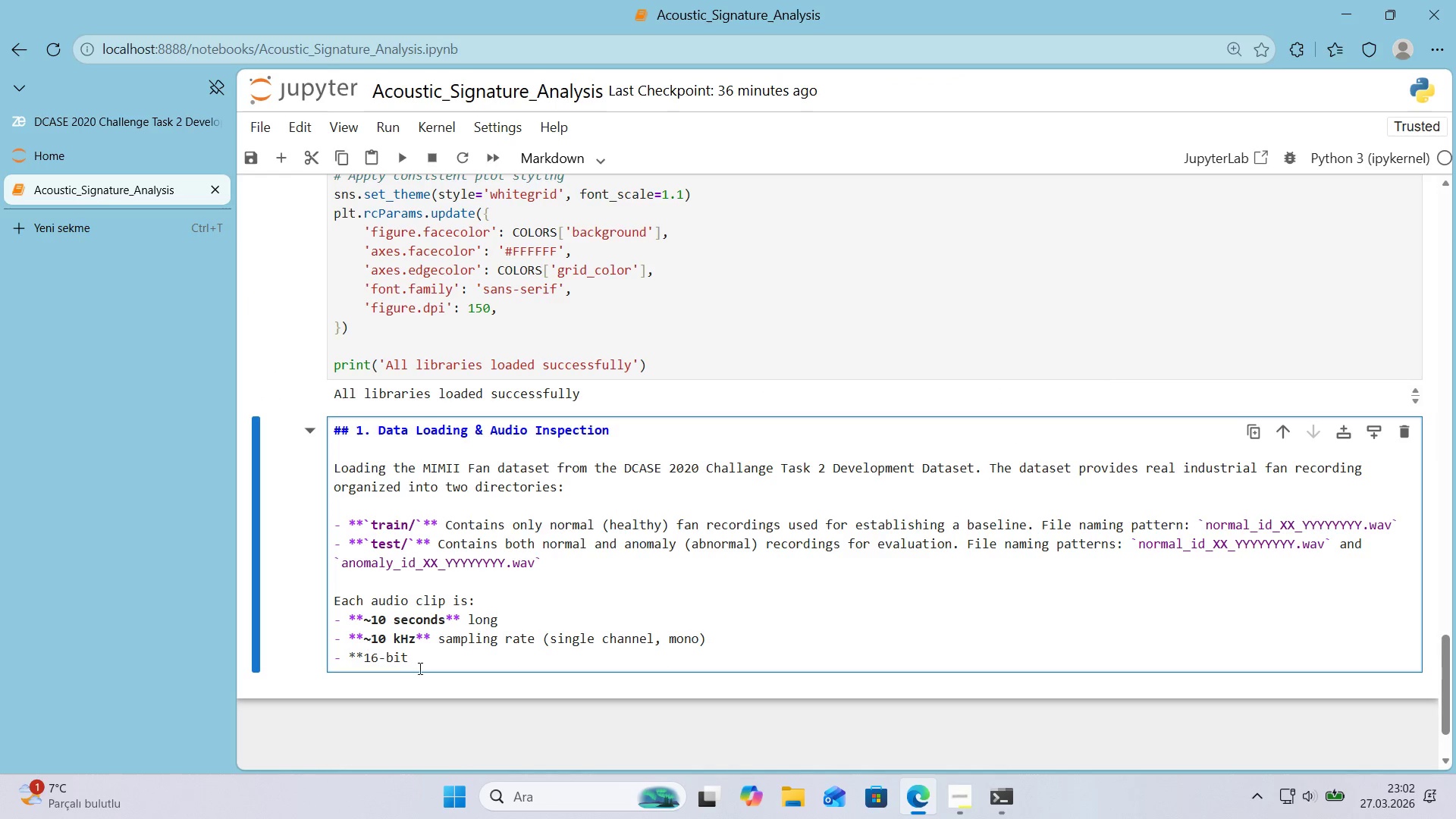 
type(** a)
key(Backspace)
type(wav FORMAT)
 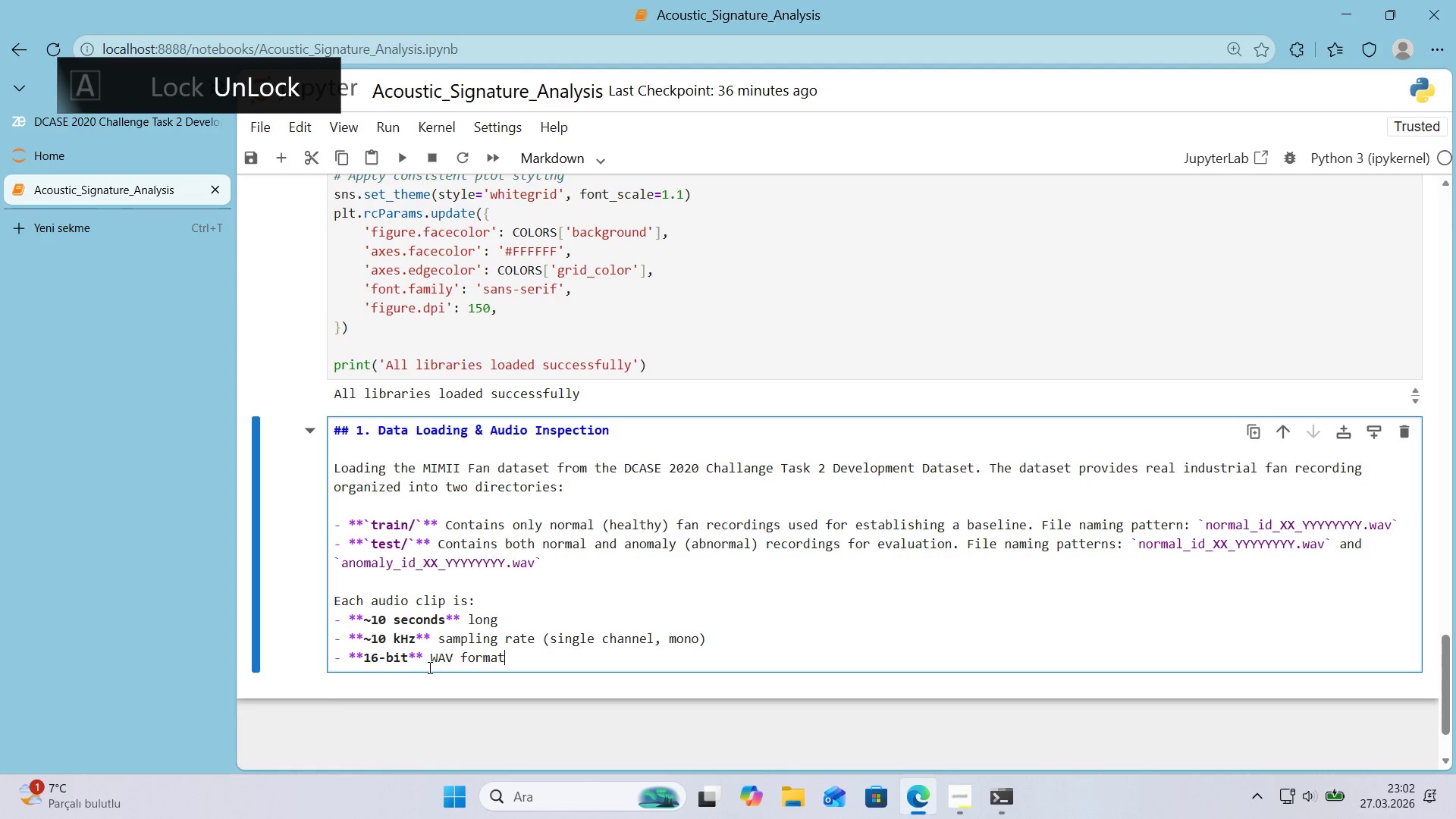 
key(Enter)
 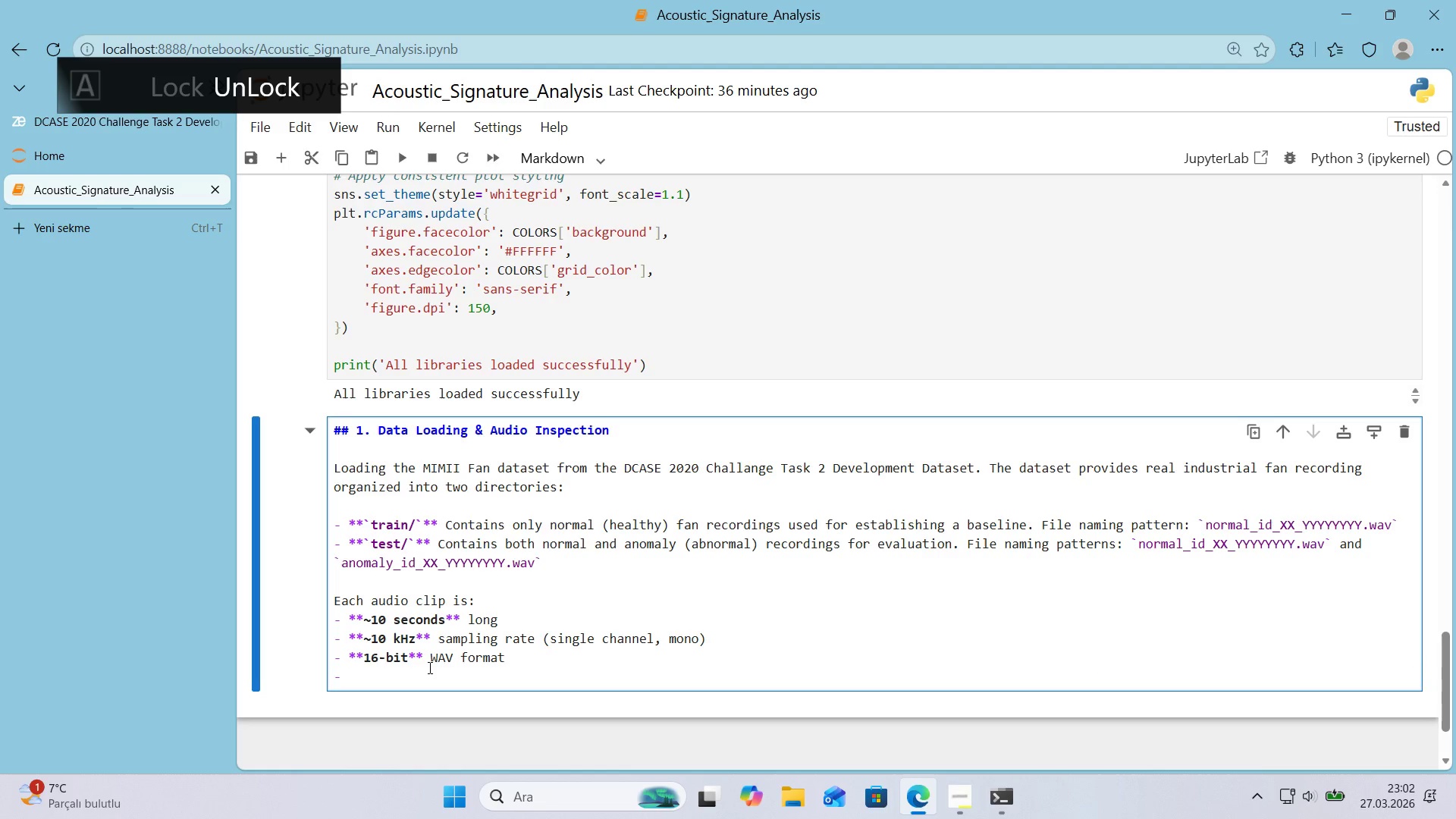 
type(m'XED W'TH REAL FACTORY BACKGROUND NO'SE)
 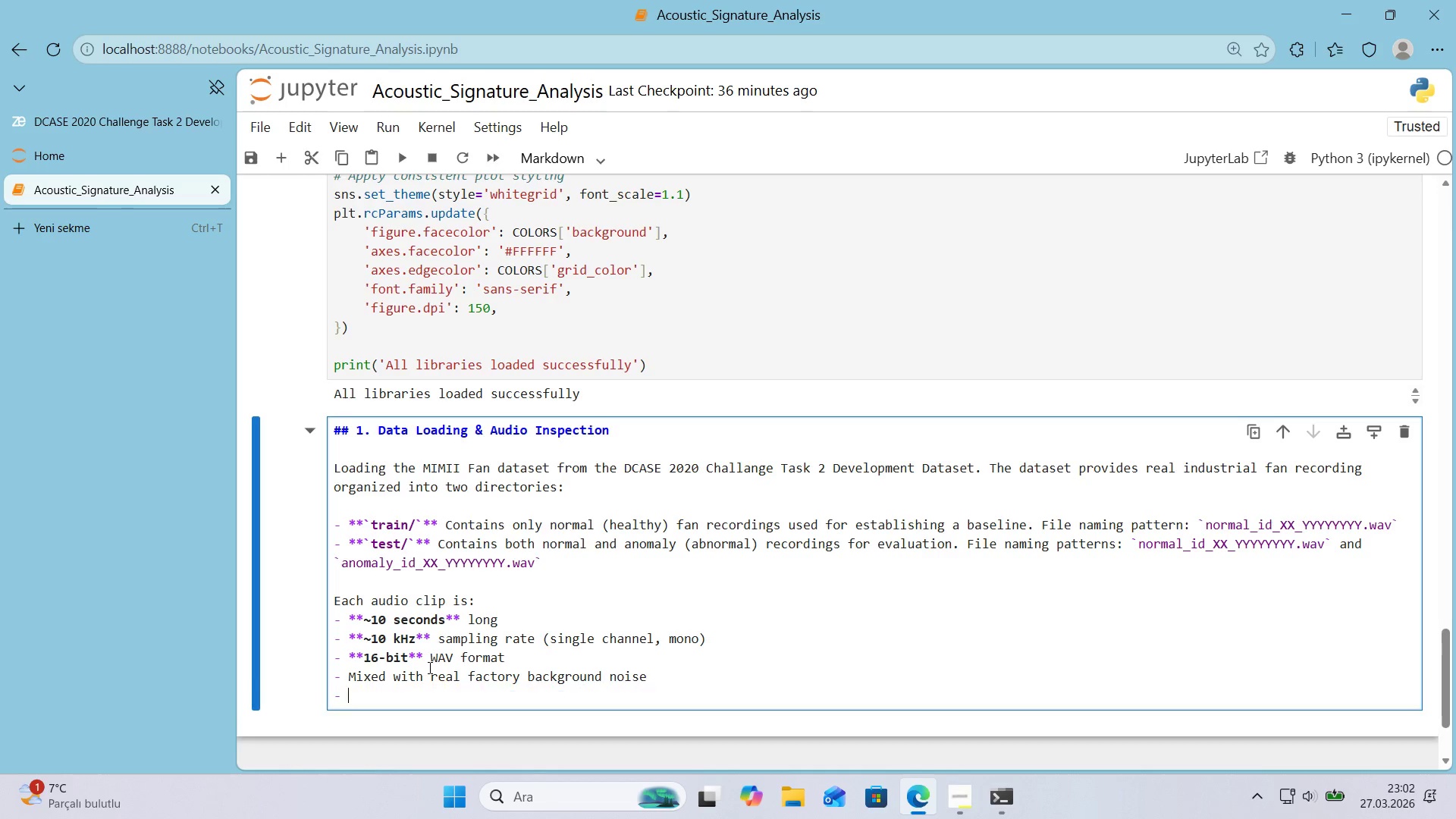 
key(Enter)
 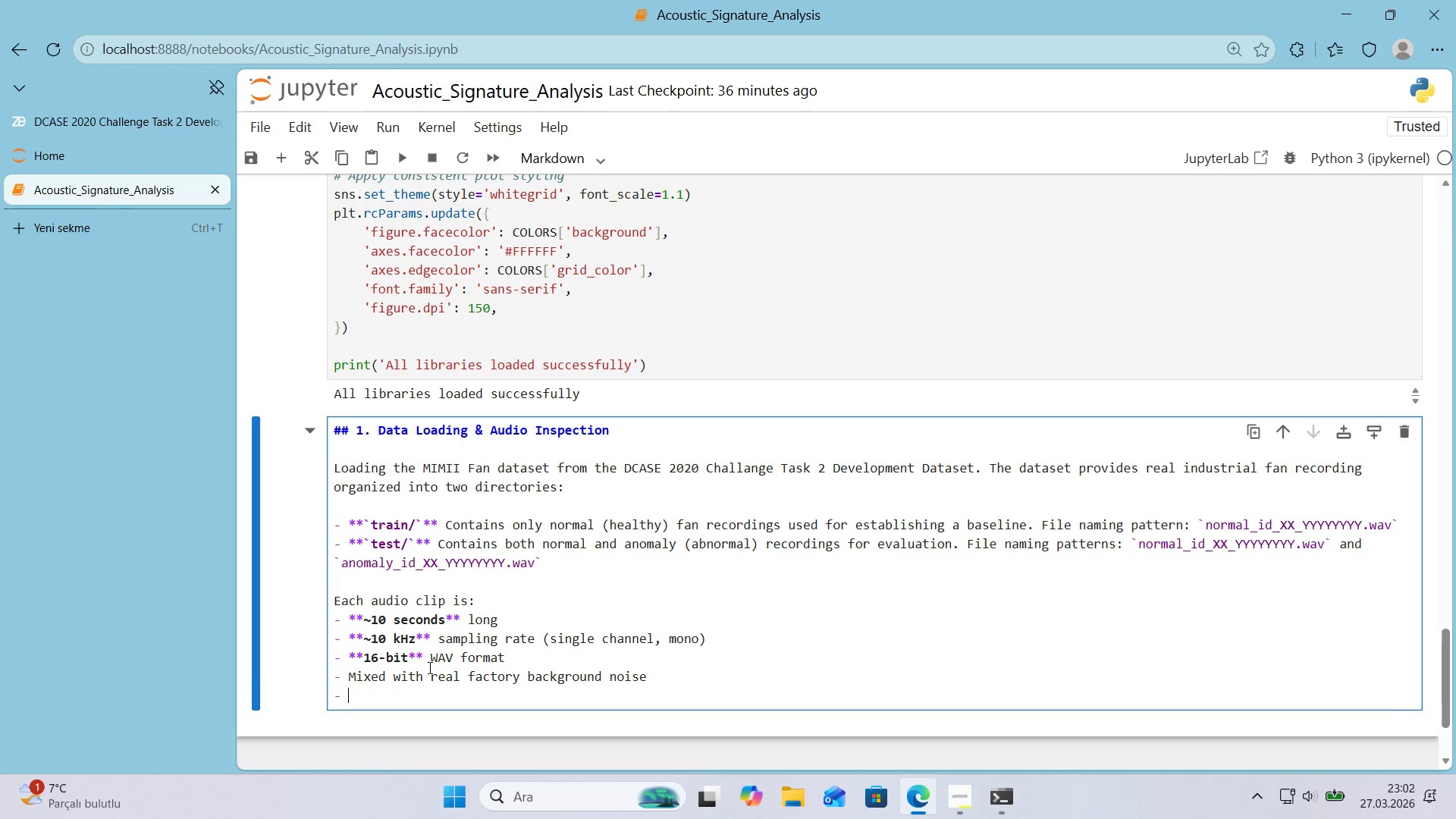 
key(Enter)
 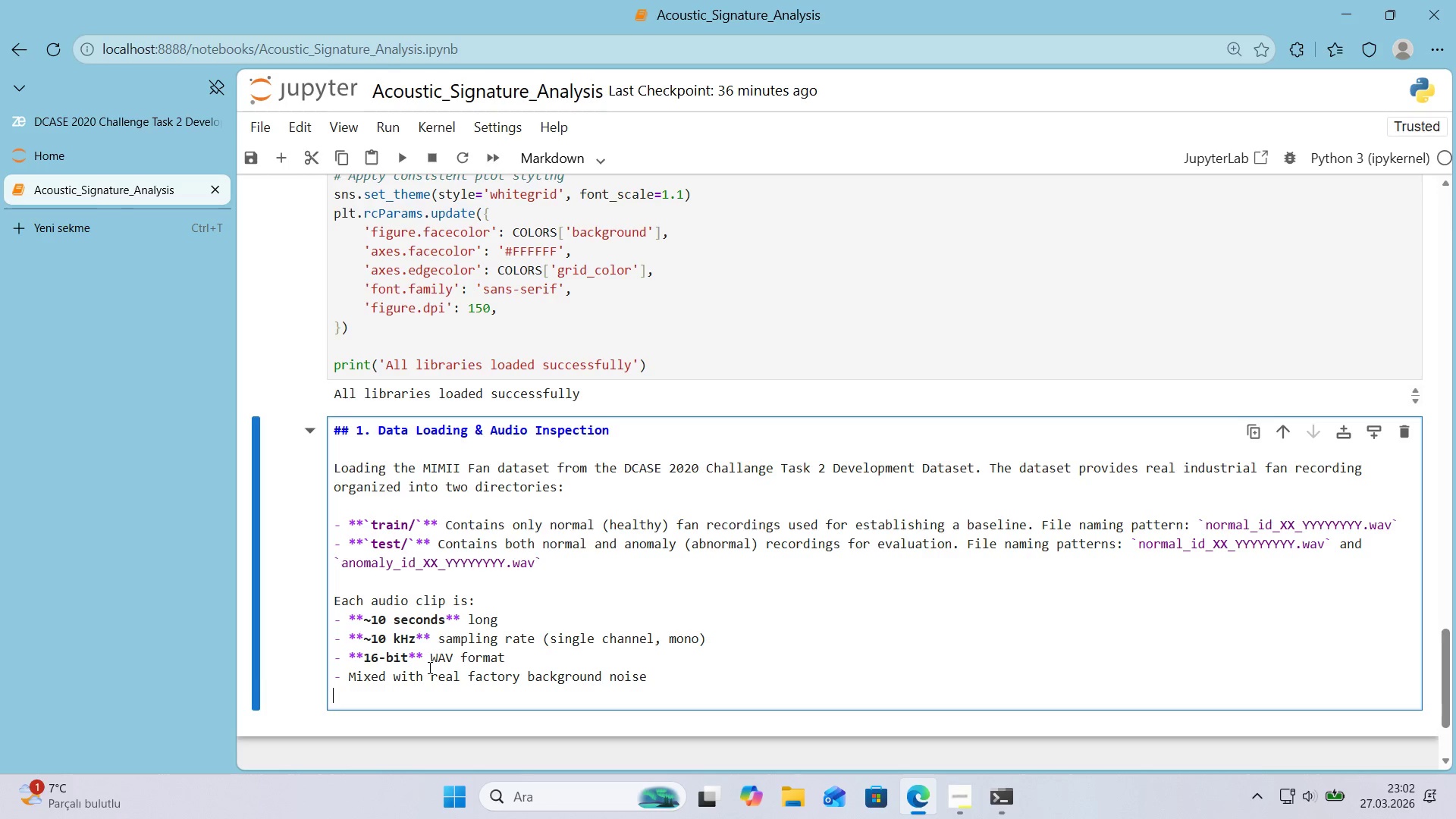 
key(CapsLock)
 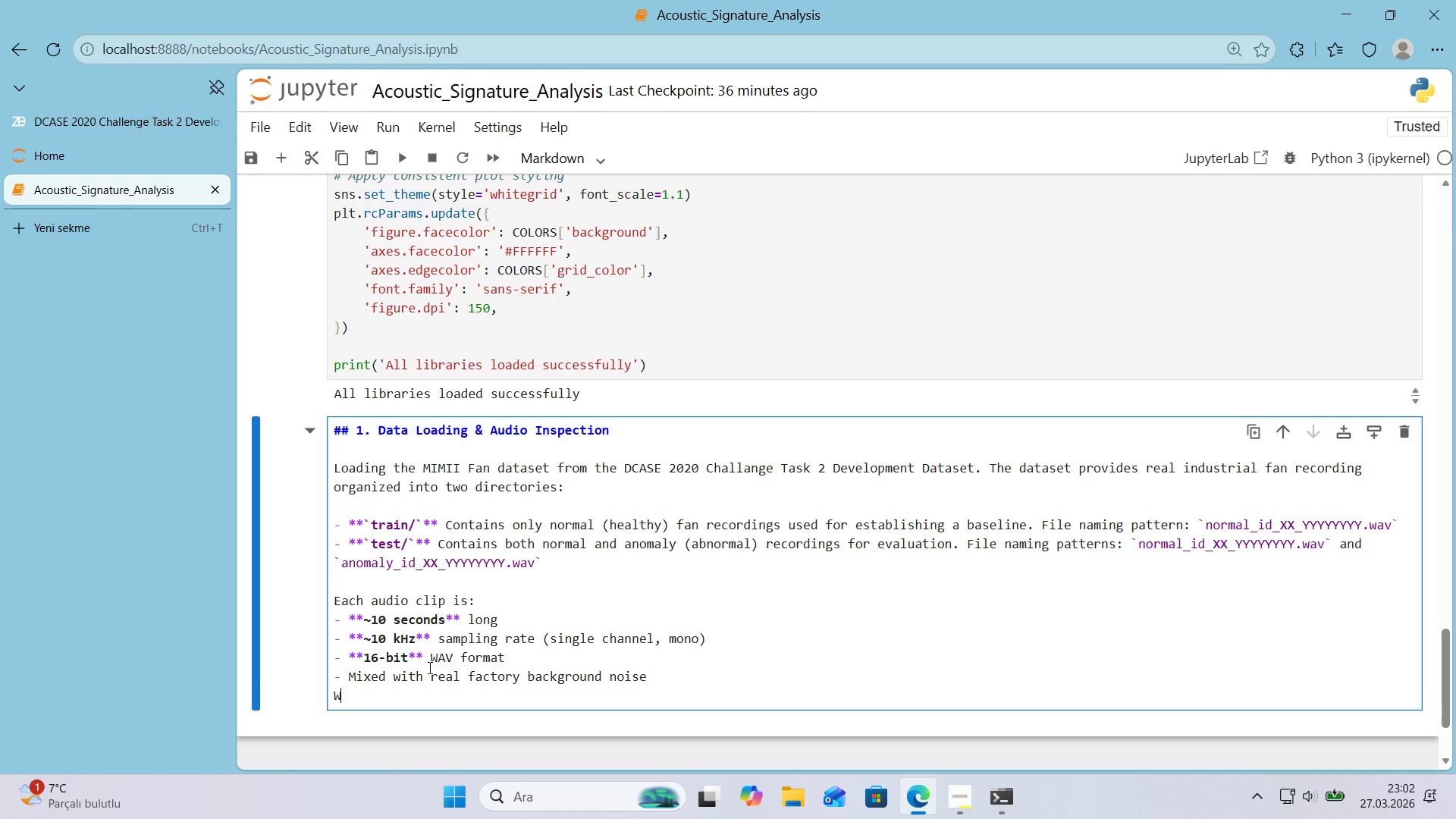 
key(W)
 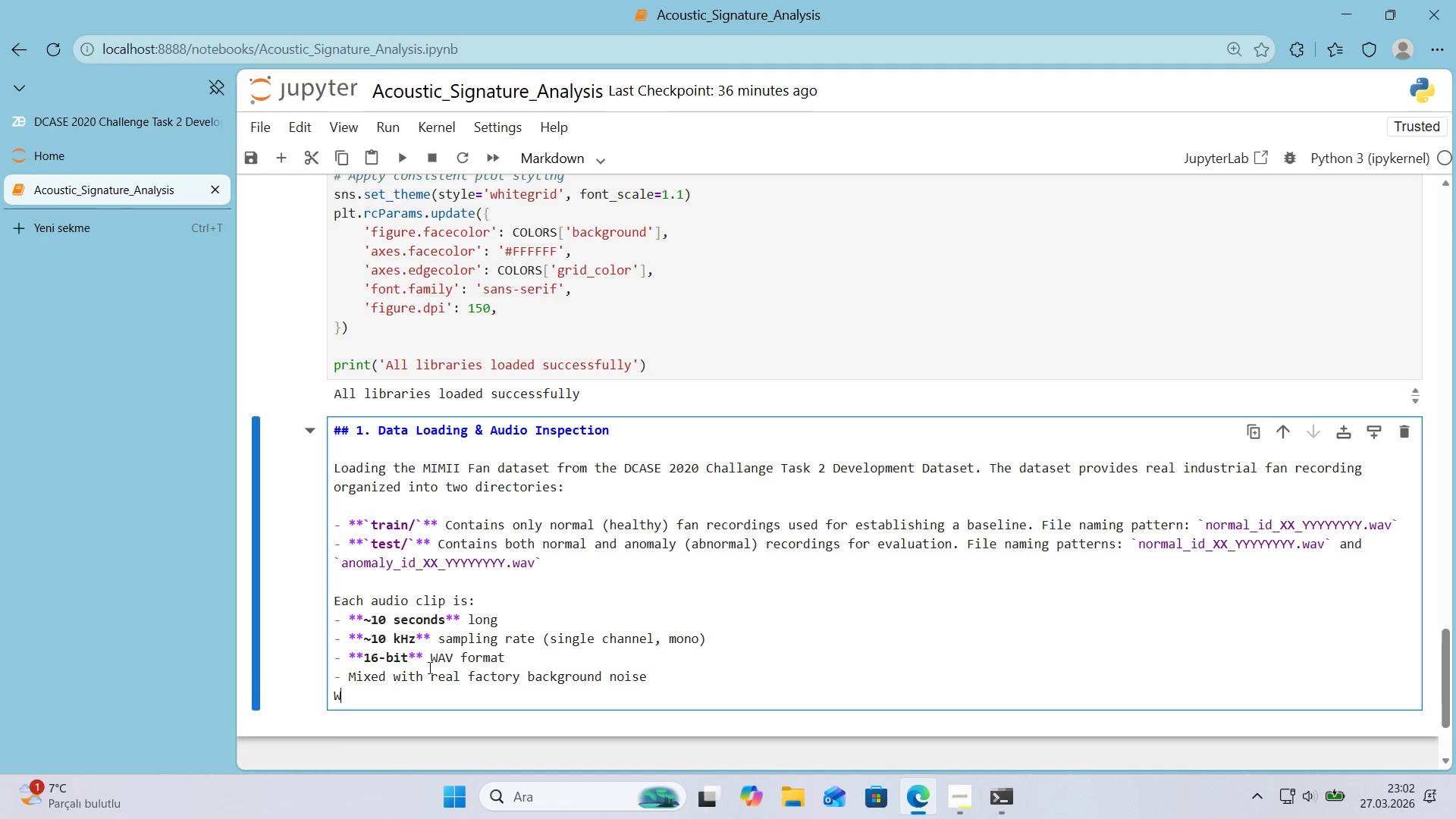 
key(CapsLock)
 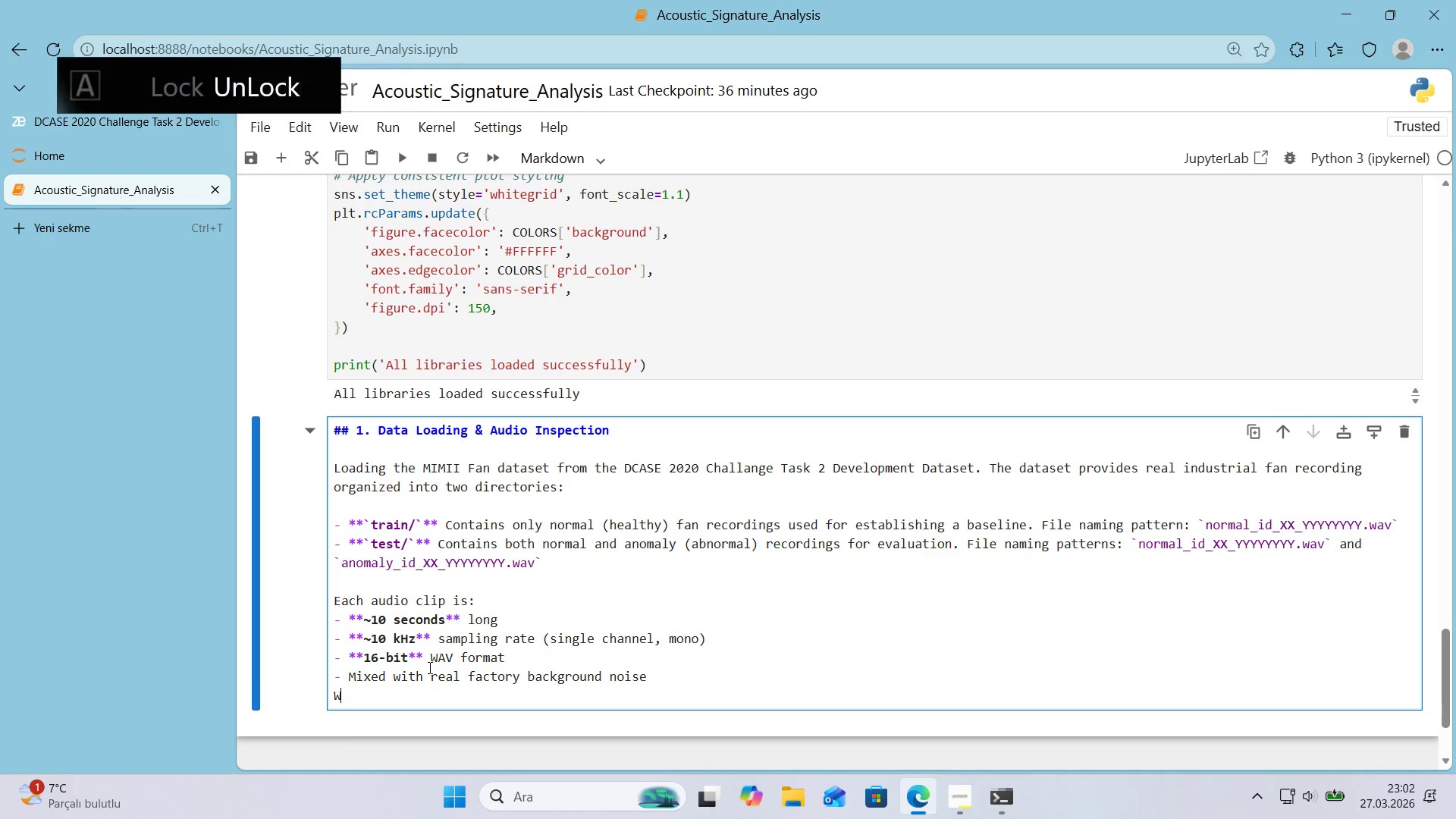 
key(Backspace)
 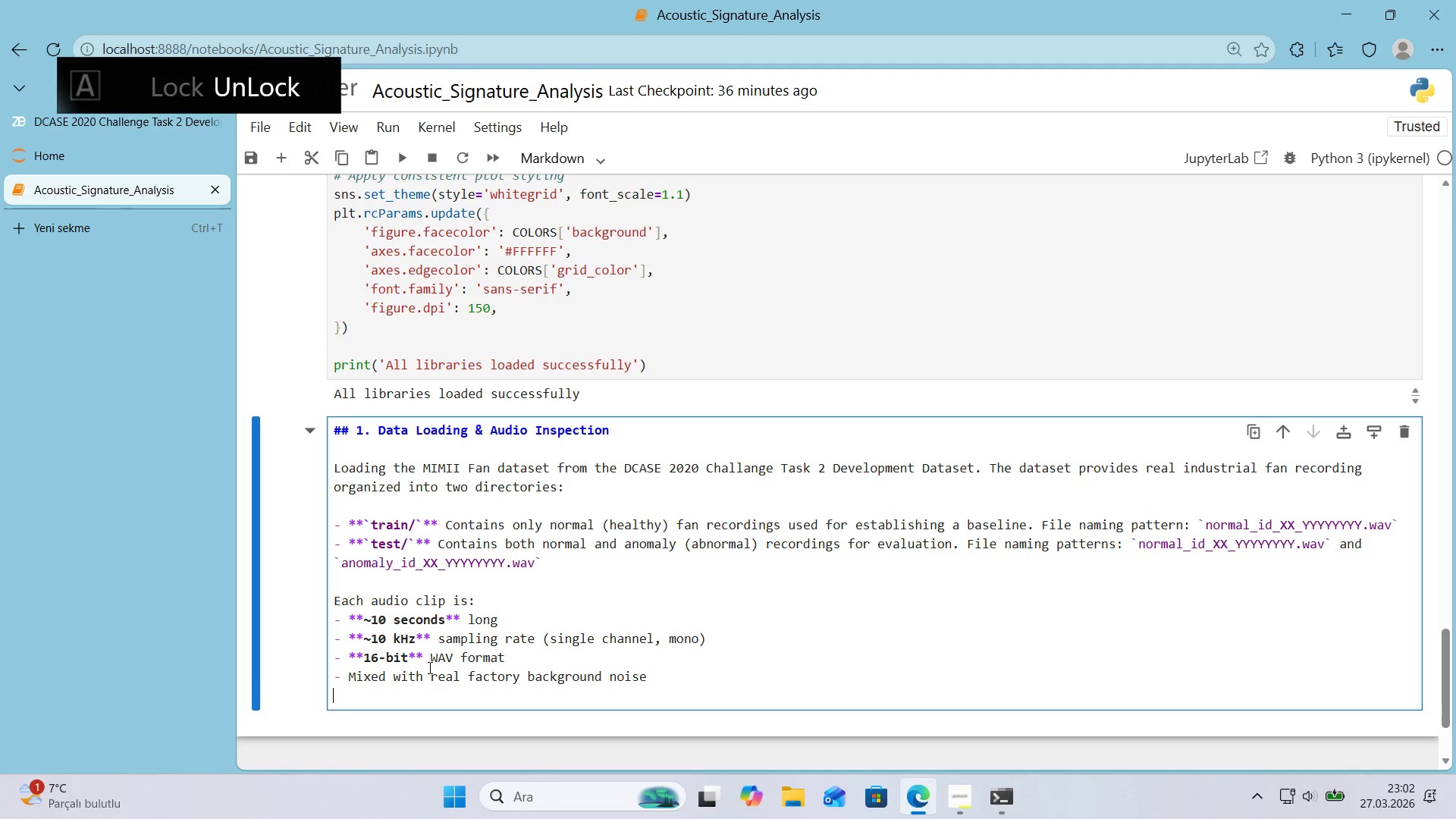 
key(Enter)
 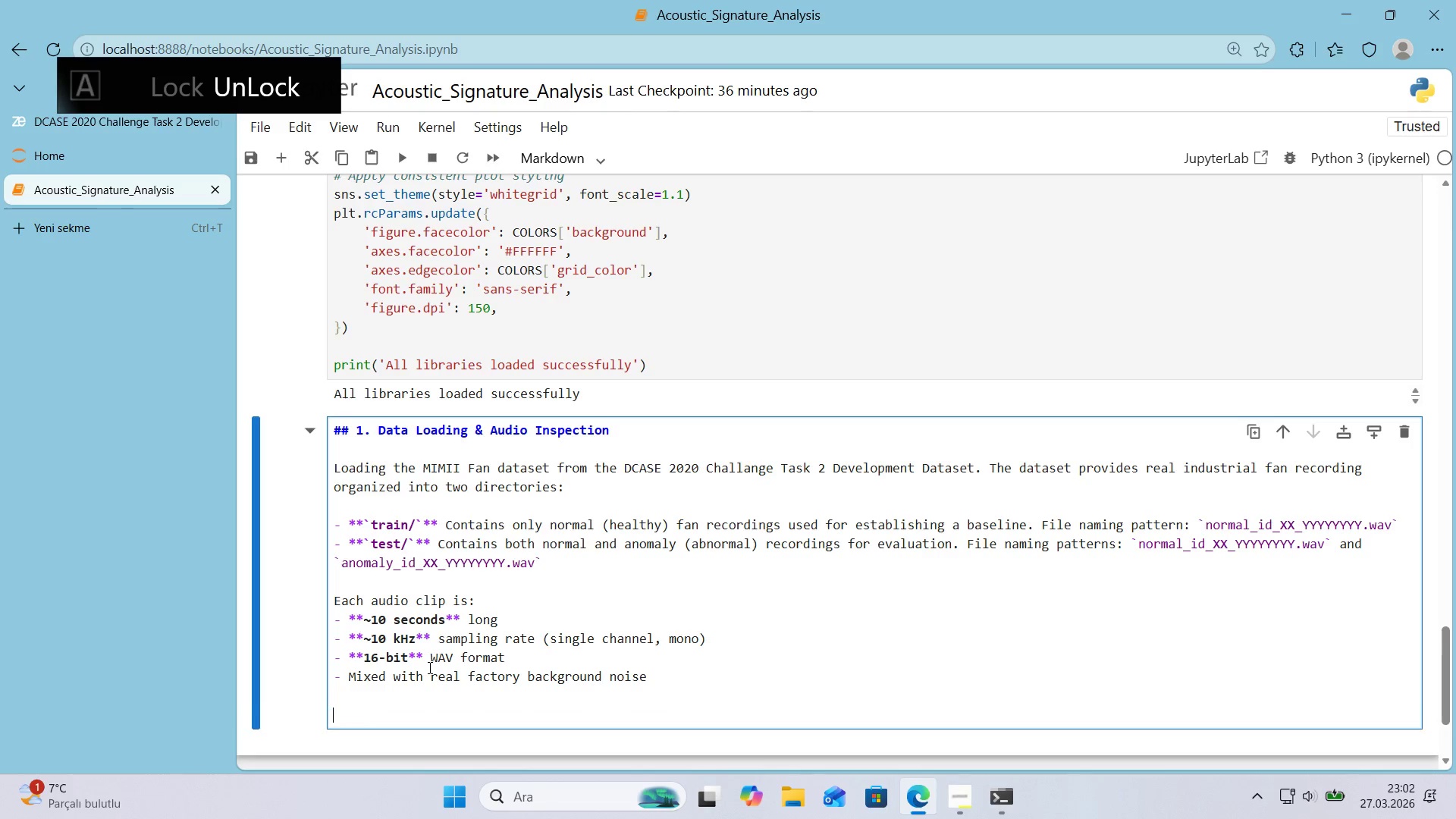 
type(wE W'LL USE )
 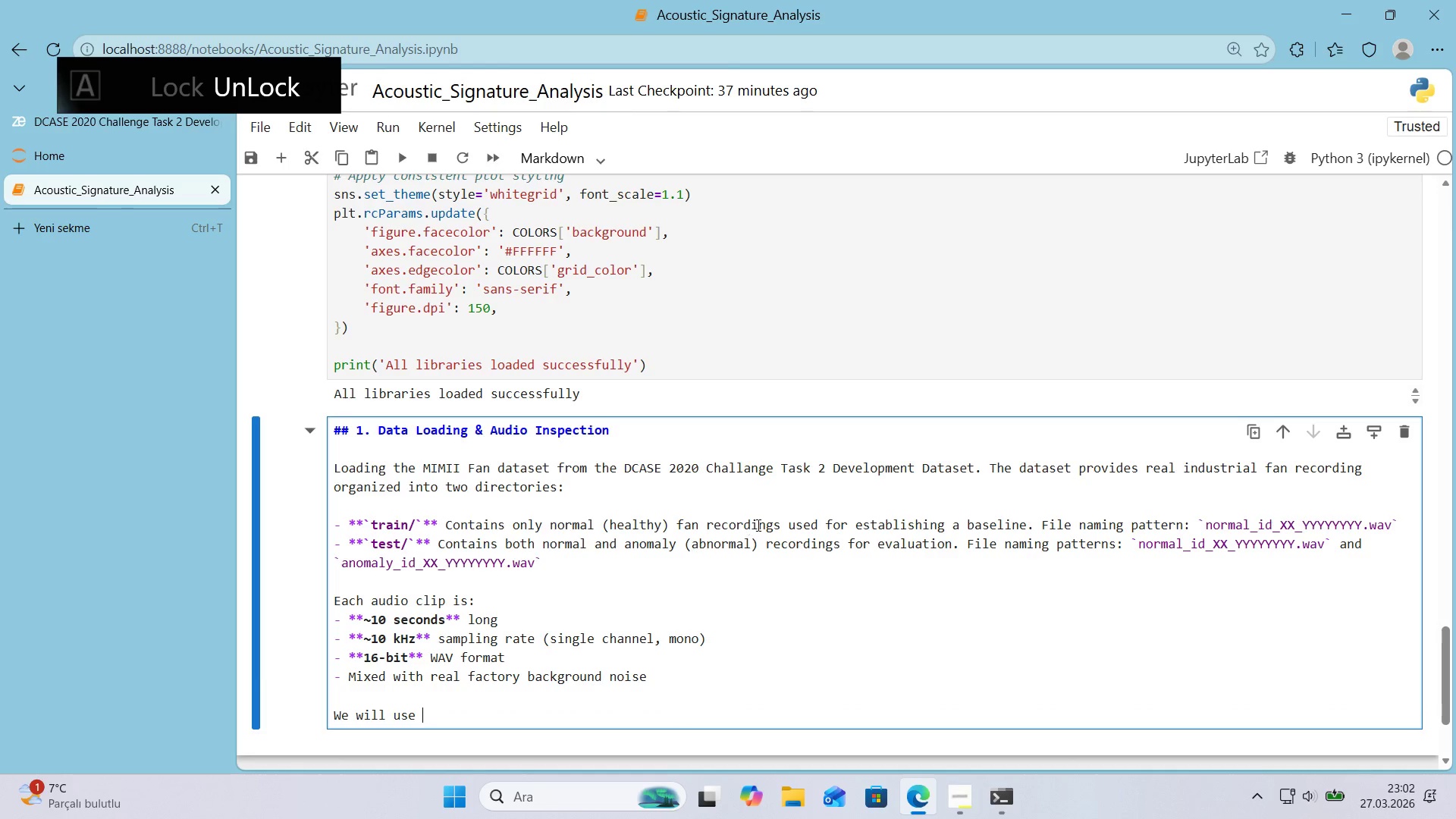 
scroll: coordinate [757, 525], scroll_direction: down, amount: 1.0
 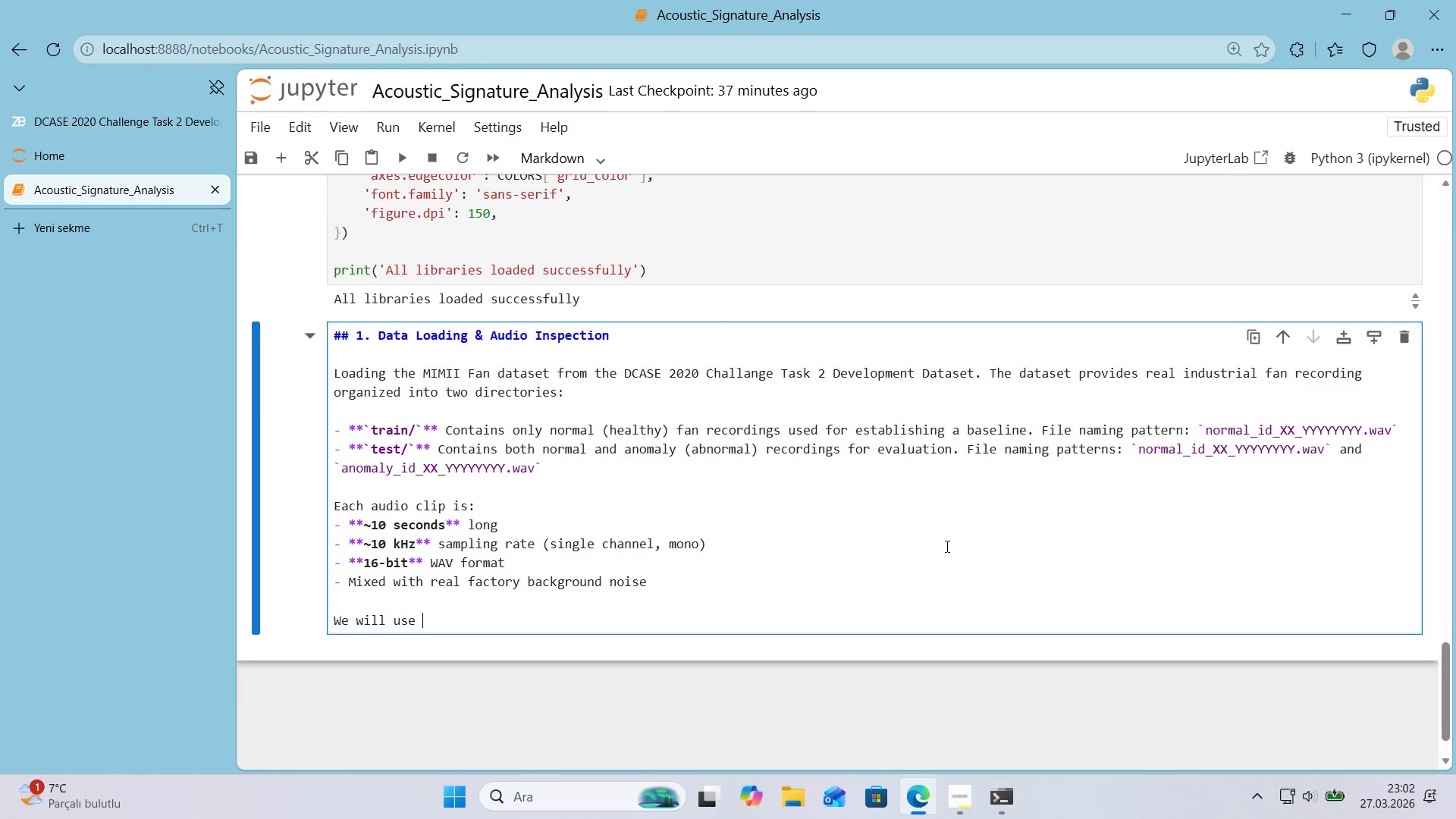 
type(Macj'n)
 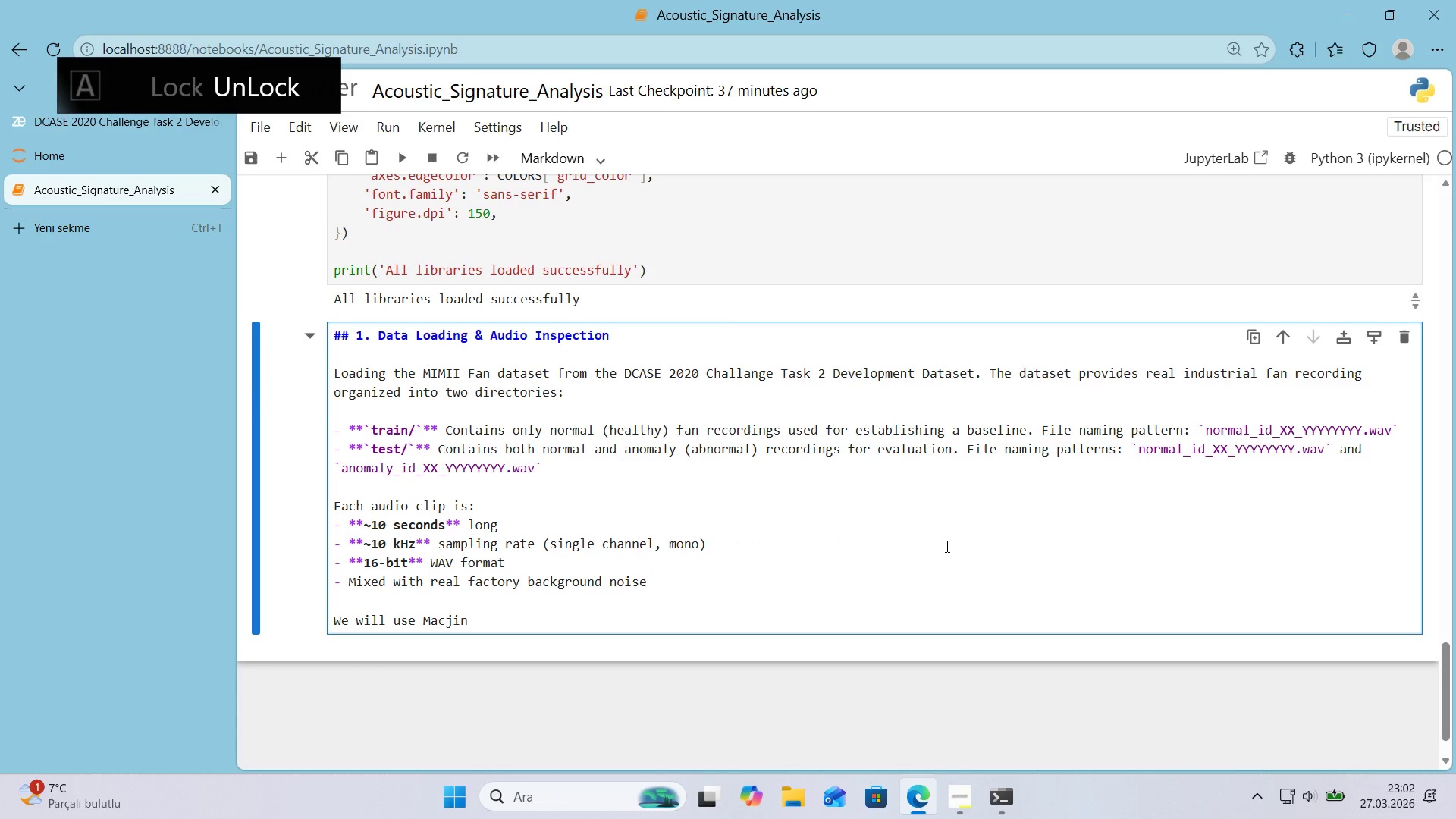 
key(Control+ControlLeft)
 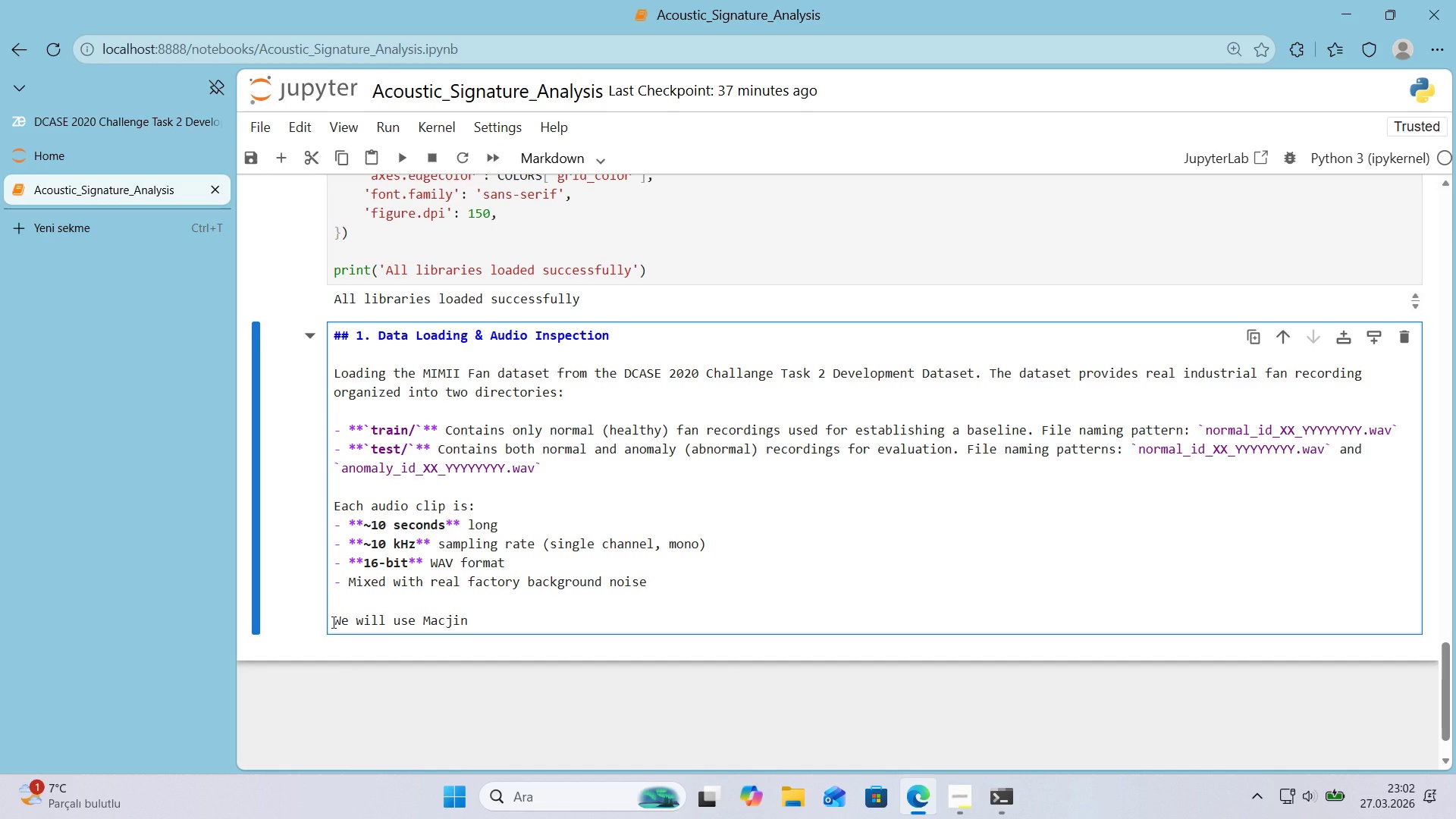 
left_click_drag(start_coordinate=[332, 622], to_coordinate=[395, 626])
 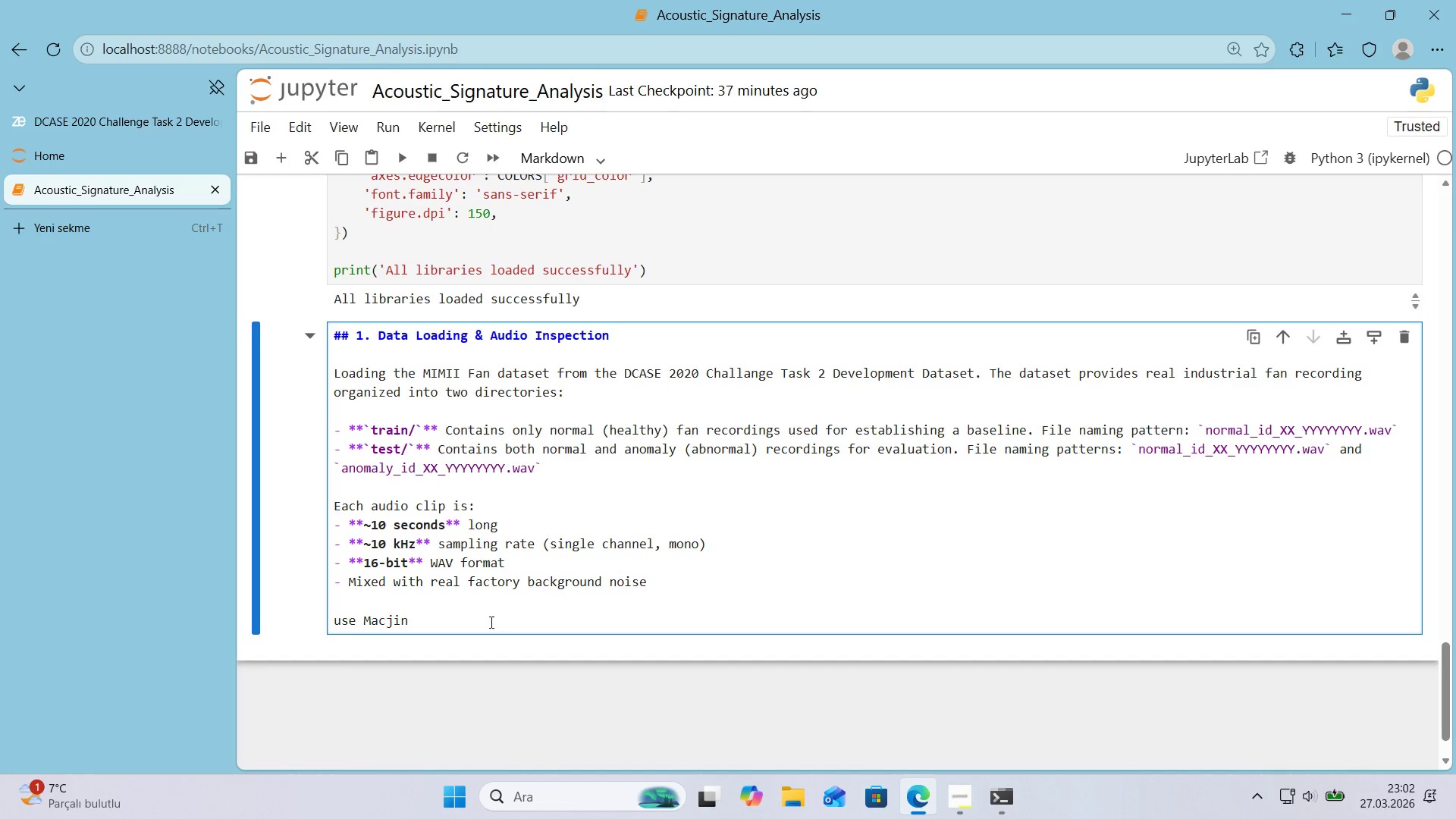 
key(Control+ControlLeft)
 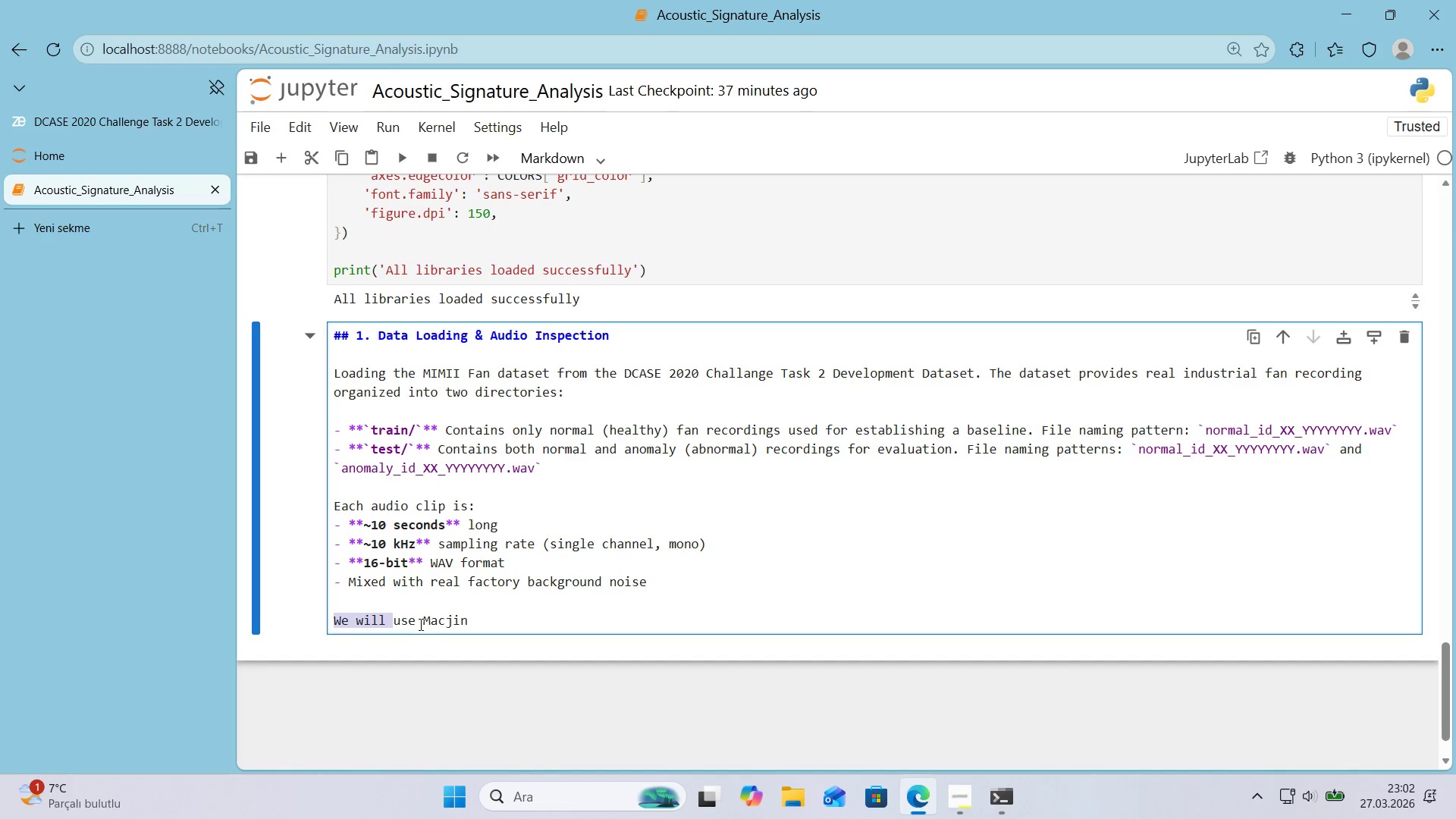 
key(Control+X)
 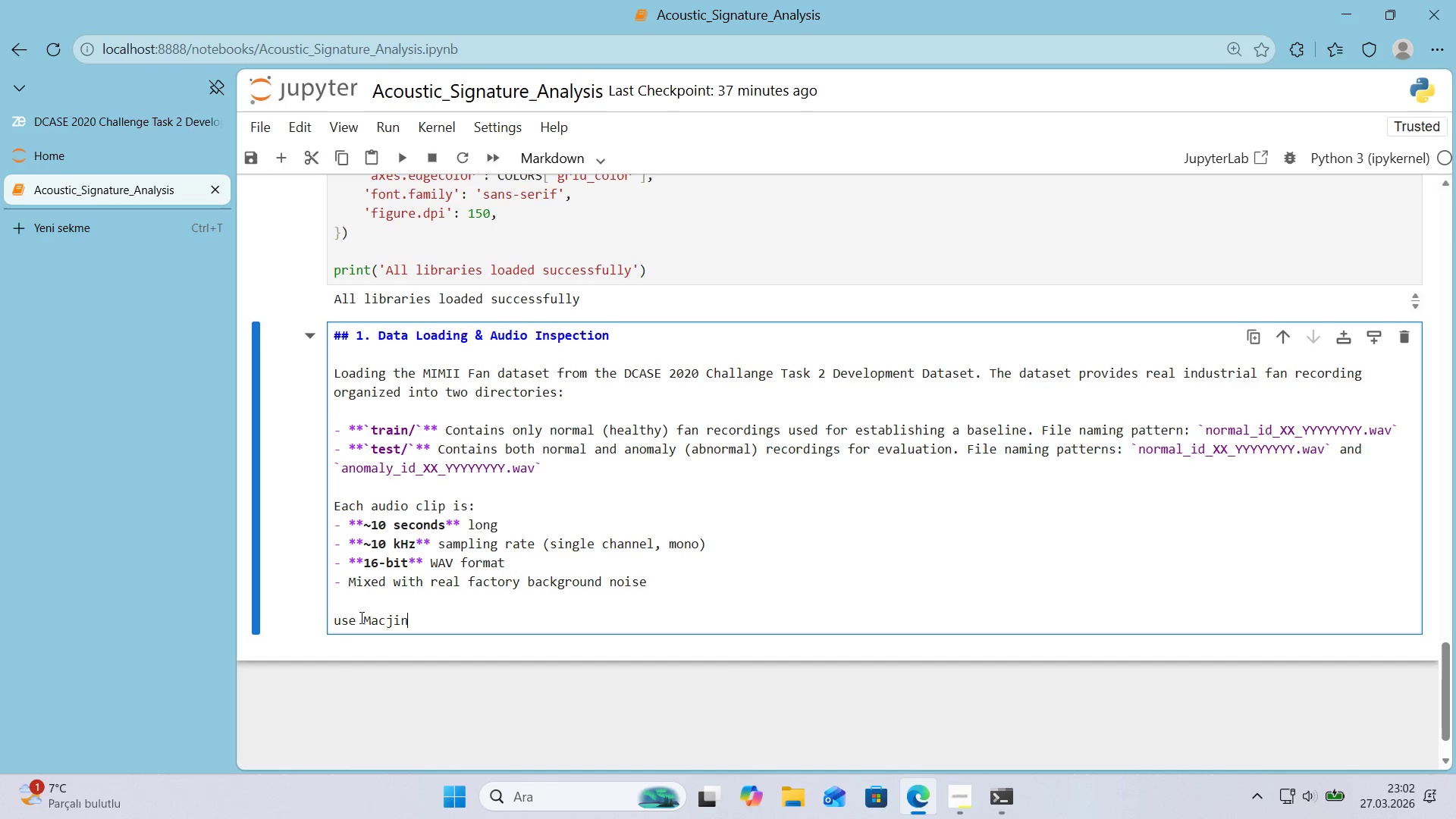 
key(CapsLock)
 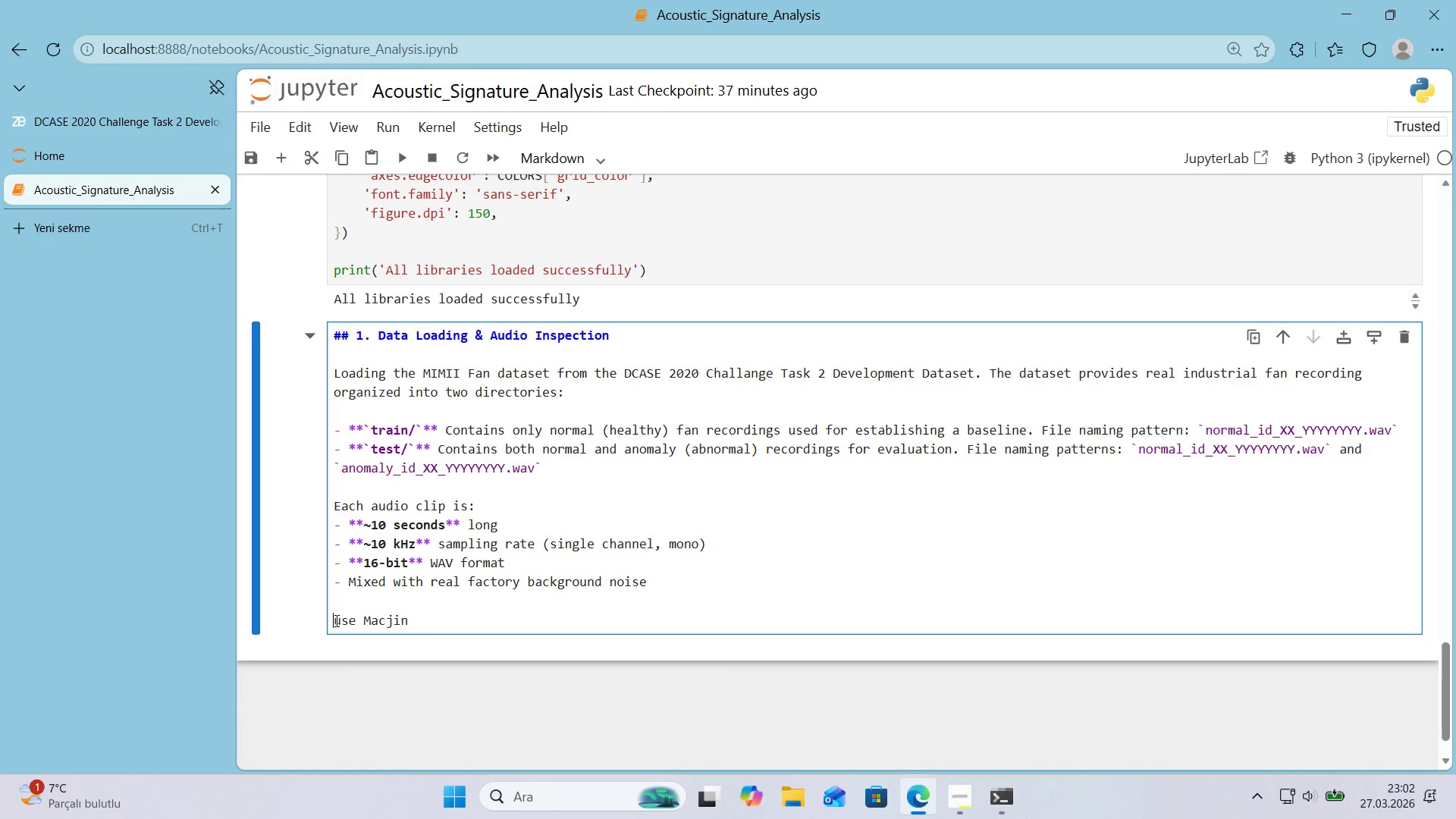 
left_click_drag(start_coordinate=[333, 620], to_coordinate=[340, 621])
 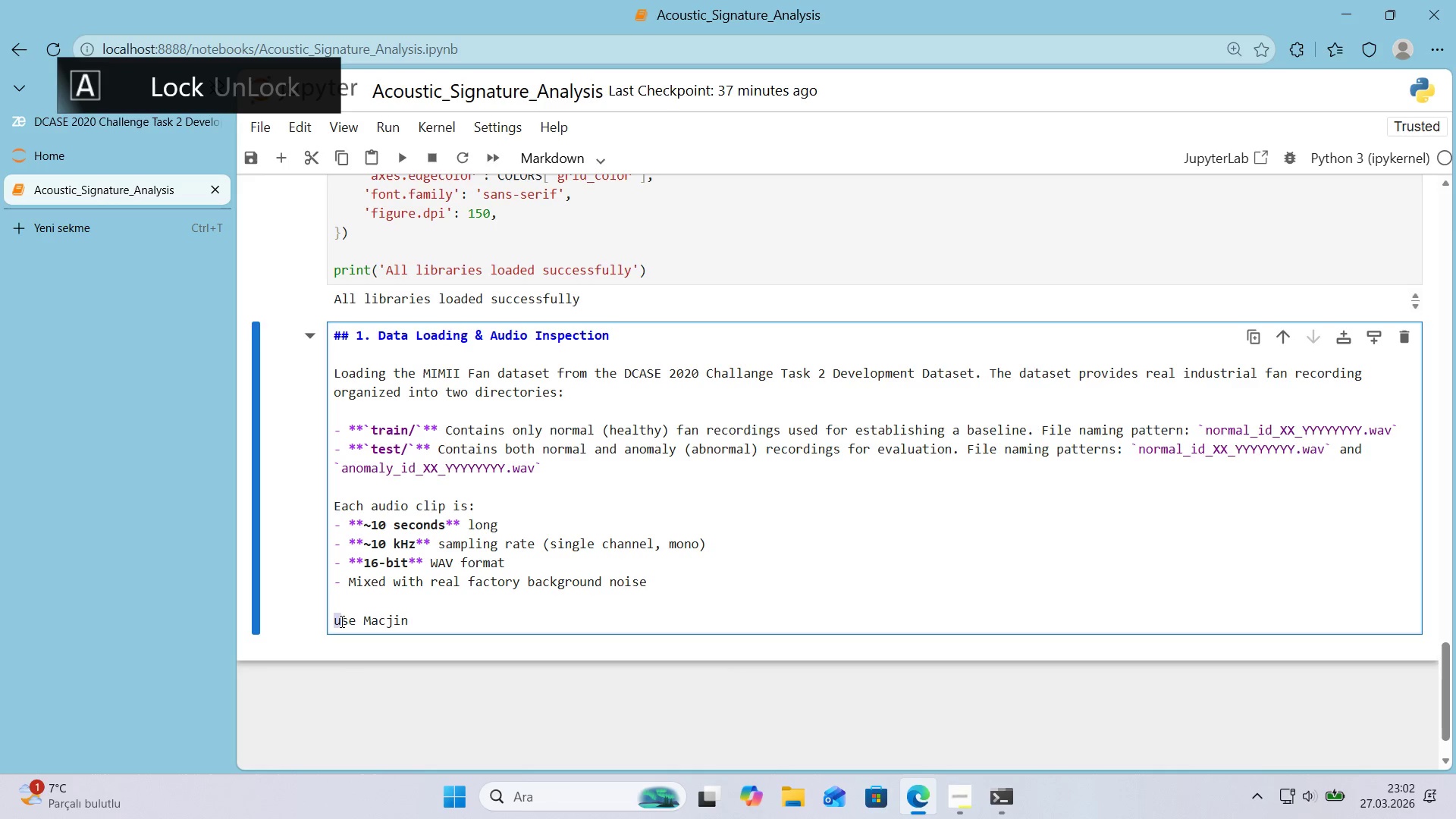 
key(U)
 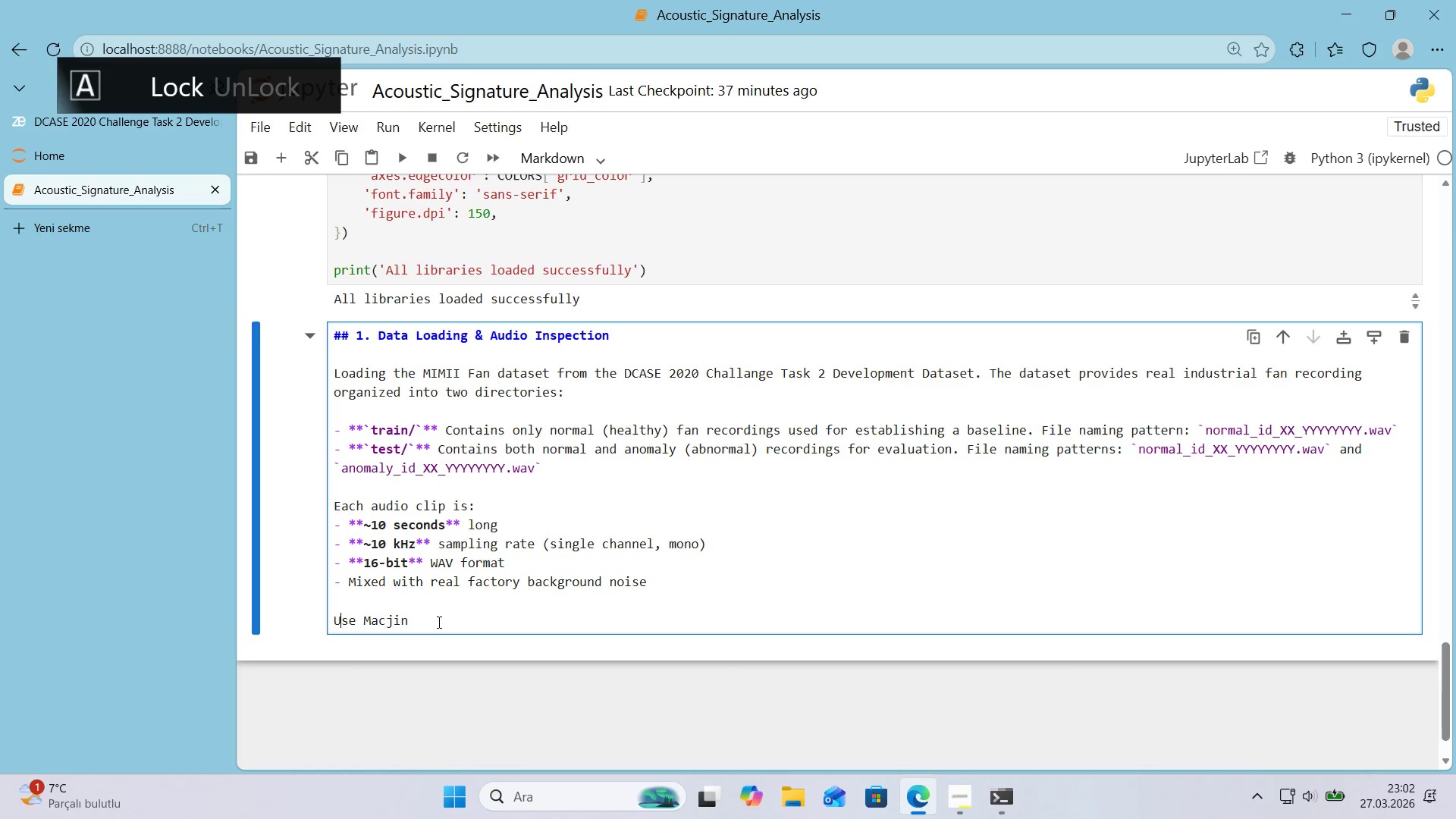 
key(CapsLock)
 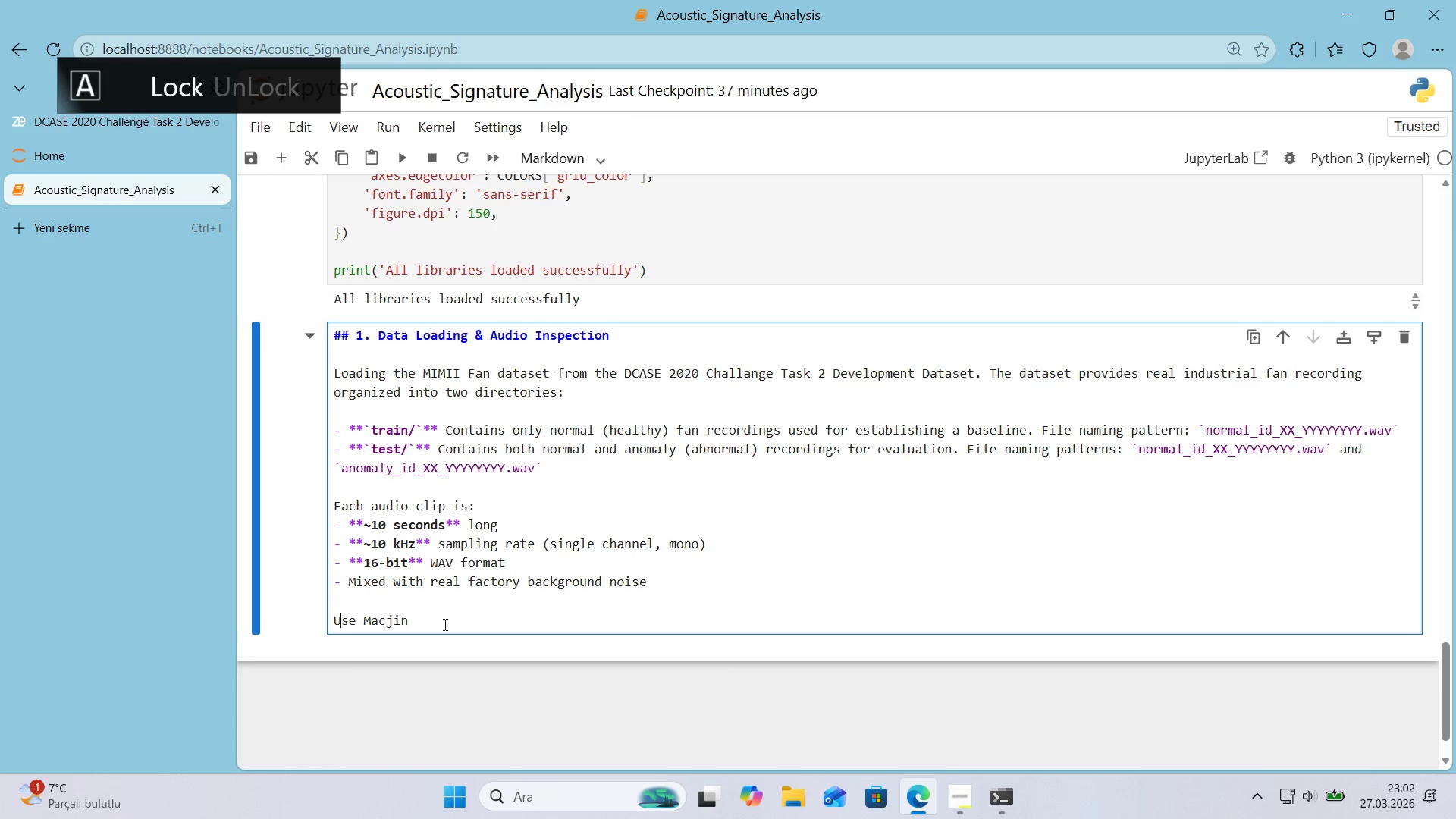 
left_click([444, 624])
 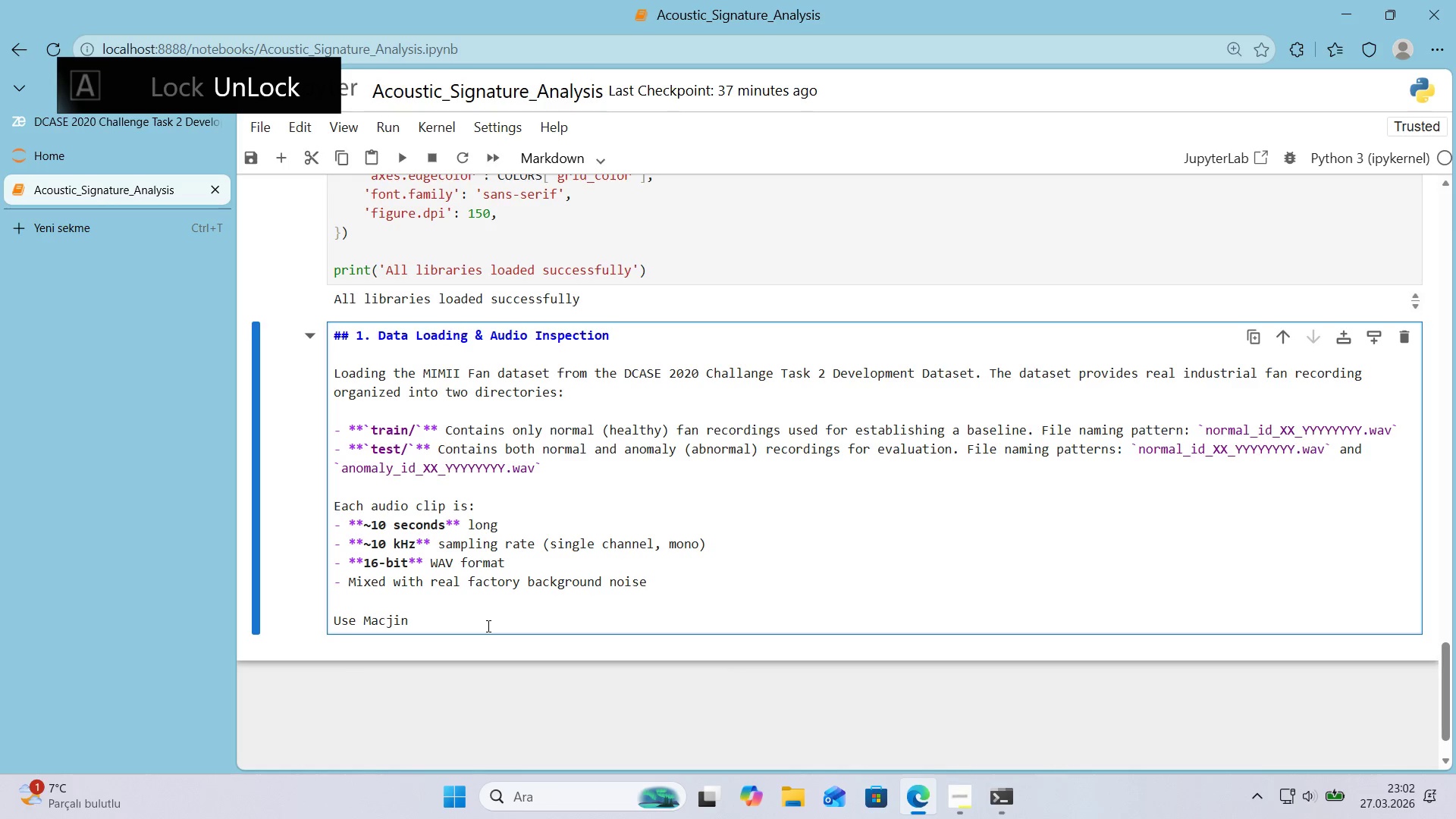 
key(Backspace)
key(Backspace)
key(Backspace)
type(h'ne ID )
 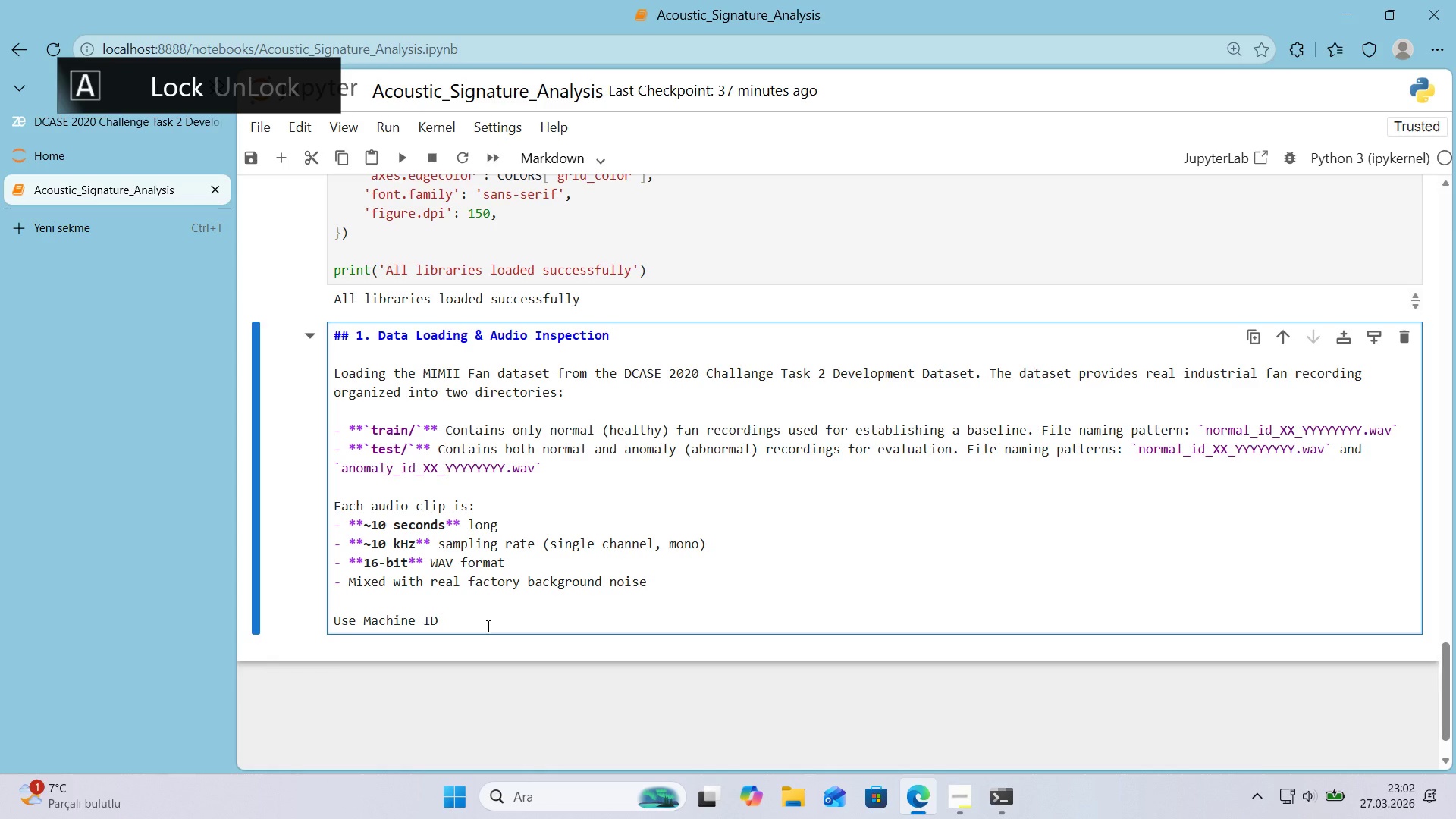 
key(Alt+Control+Comma)
 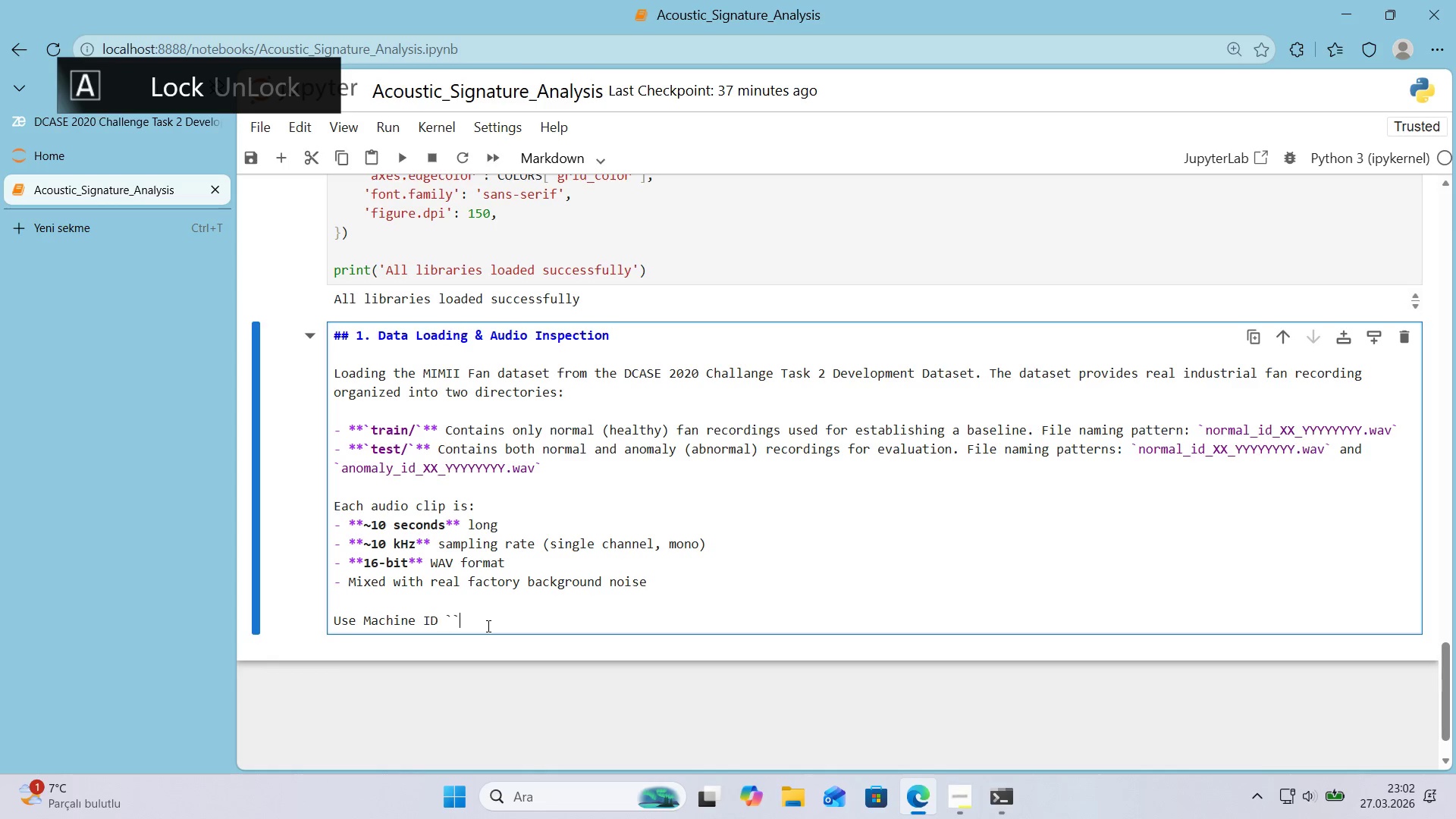 
key(Alt+Control+Comma)
 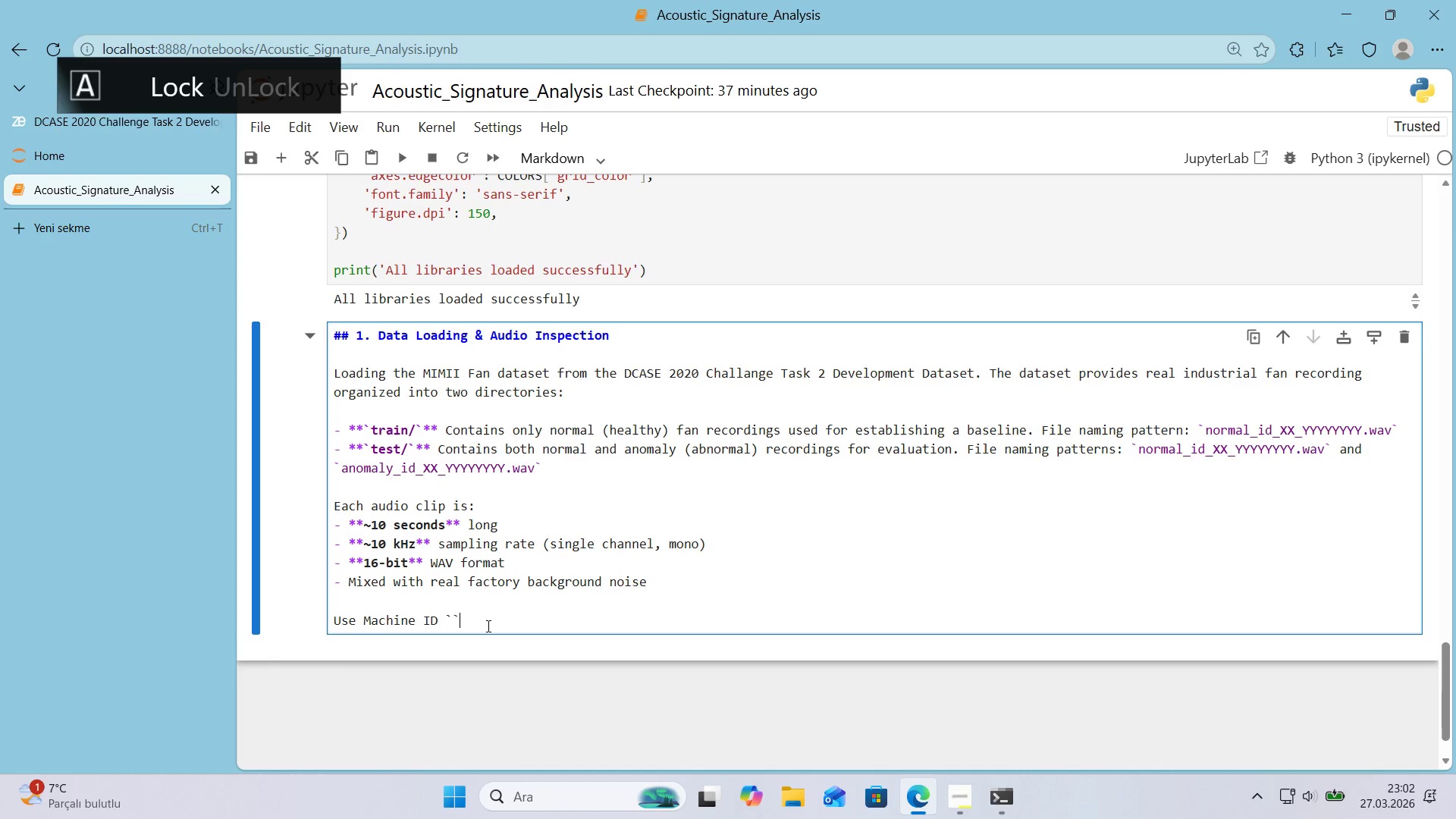 
key(ArrowLeft)
 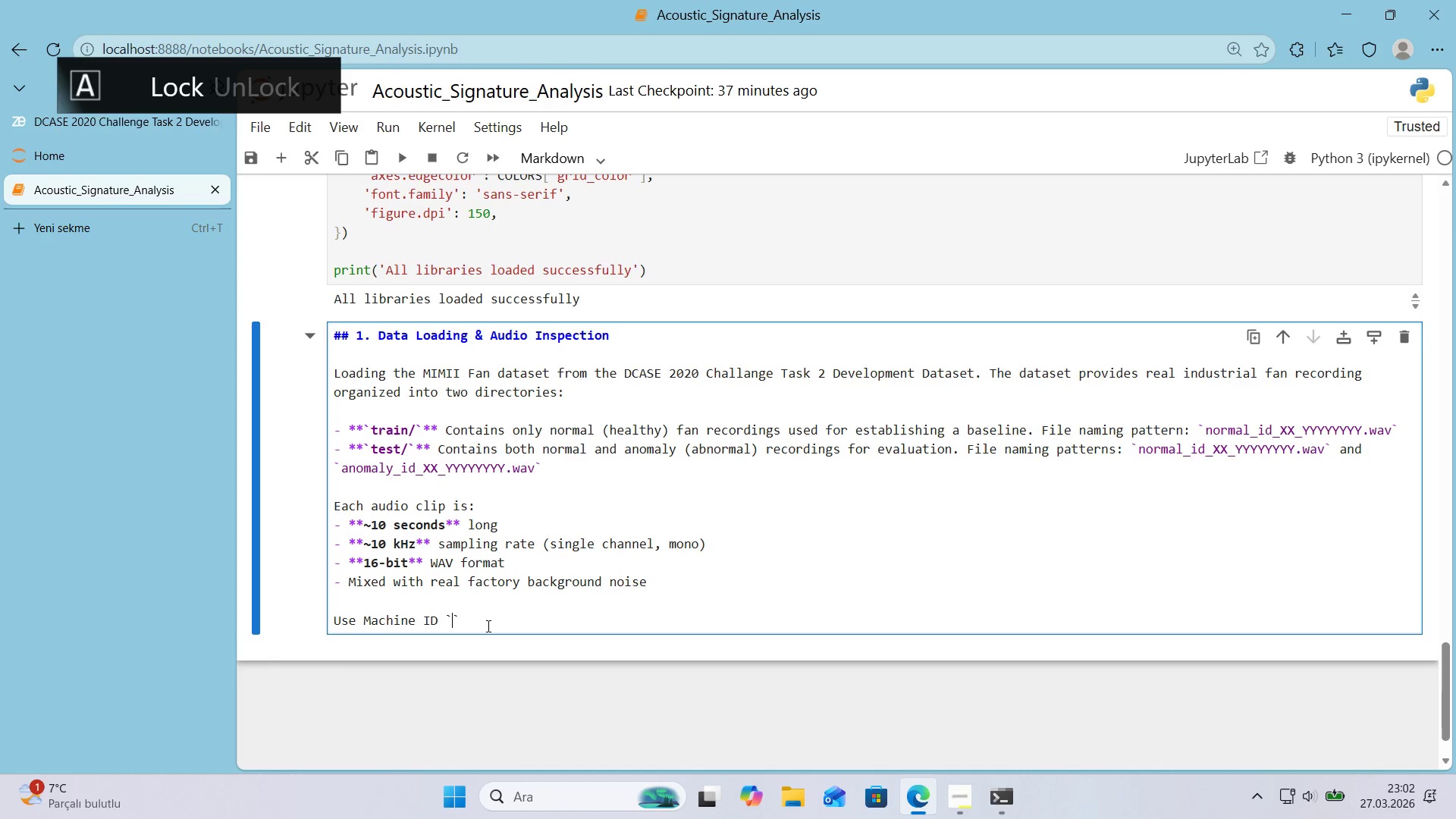 
key(Numpad0)
 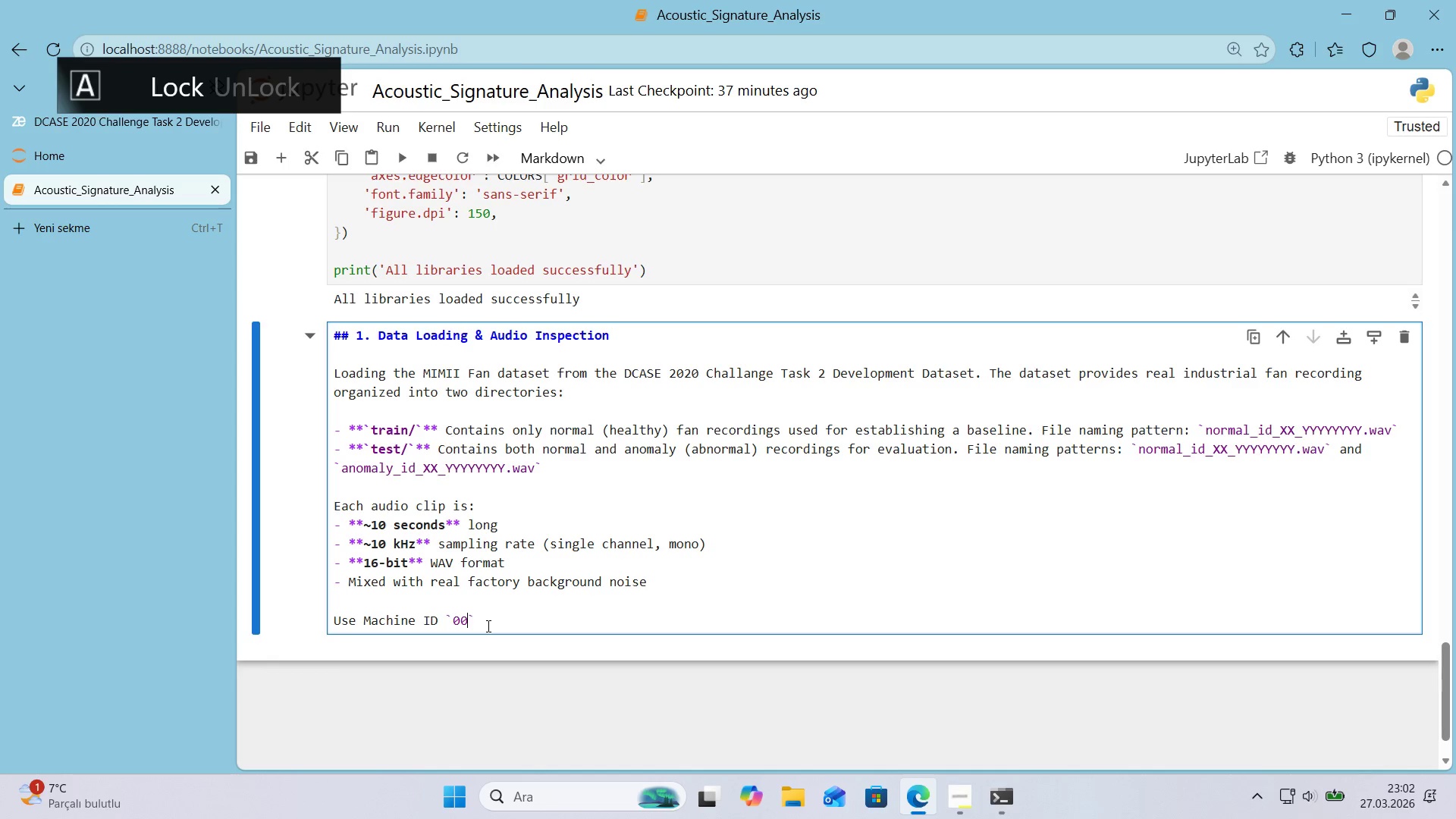 
key(Numpad0)
 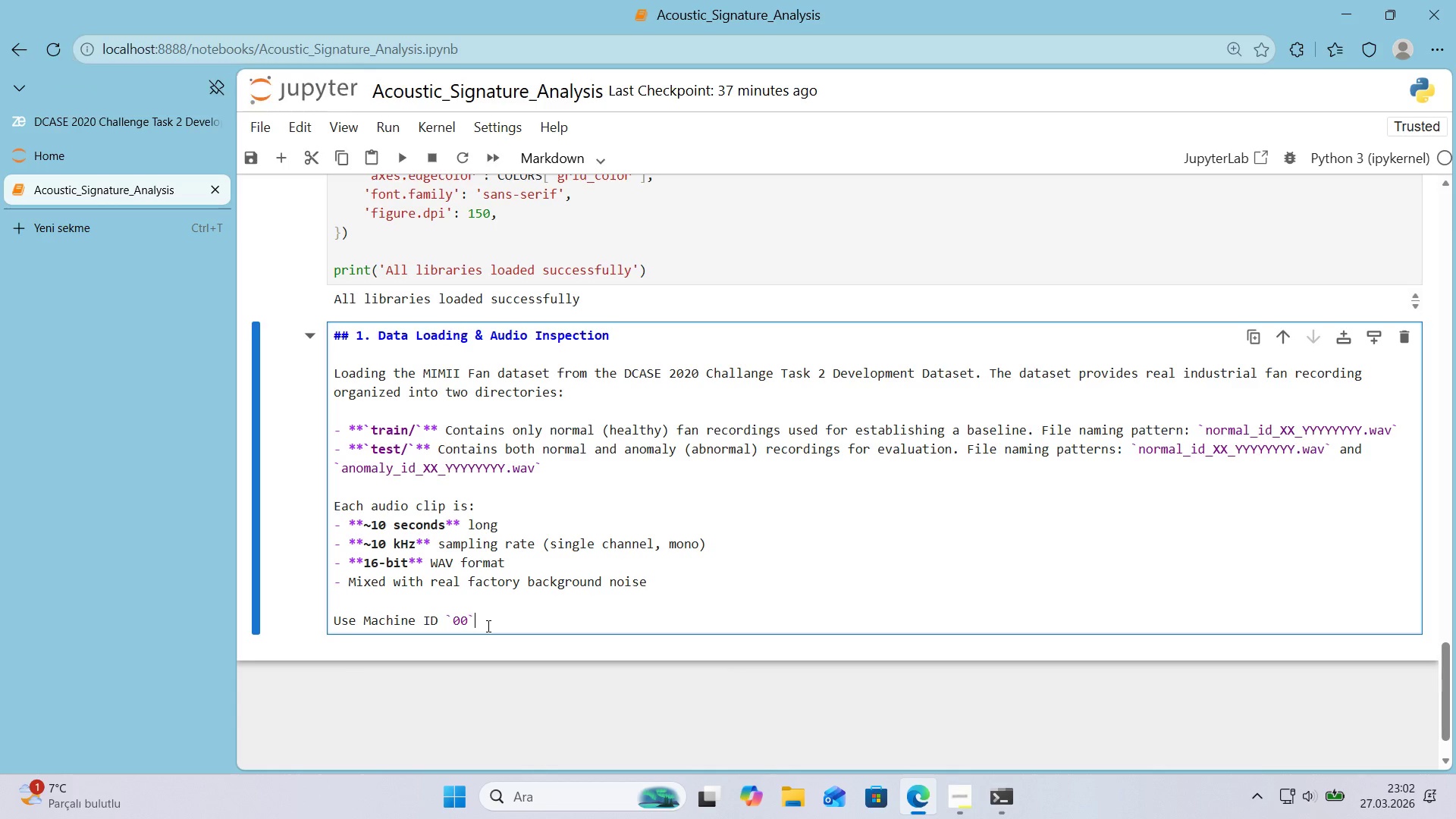 
key(ArrowRight)
 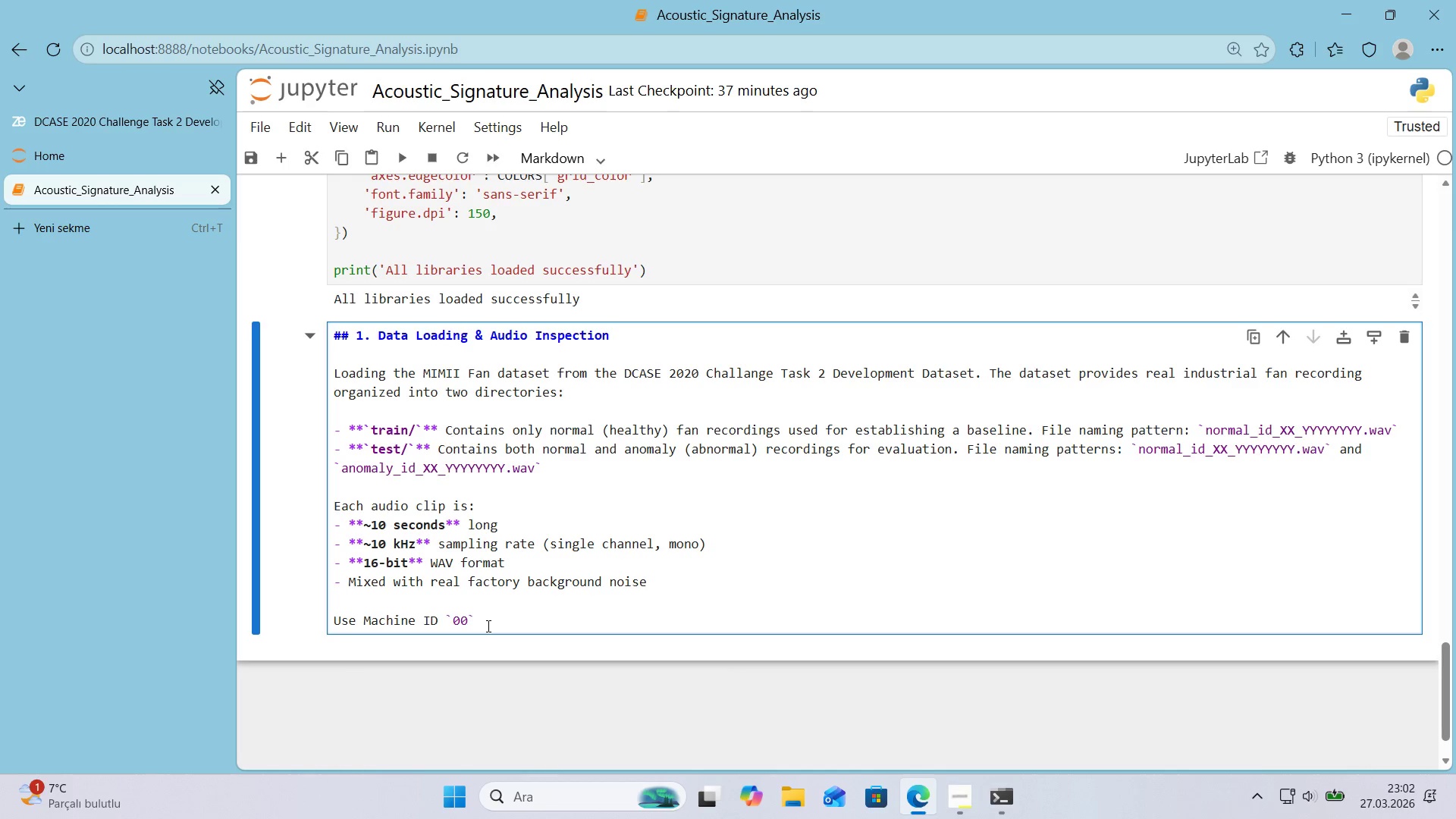 
type( Afor)
key(Backspace)
key(Backspace)
key(Backspace)
key(Backspace)
type(for the pr'mary analys's)
 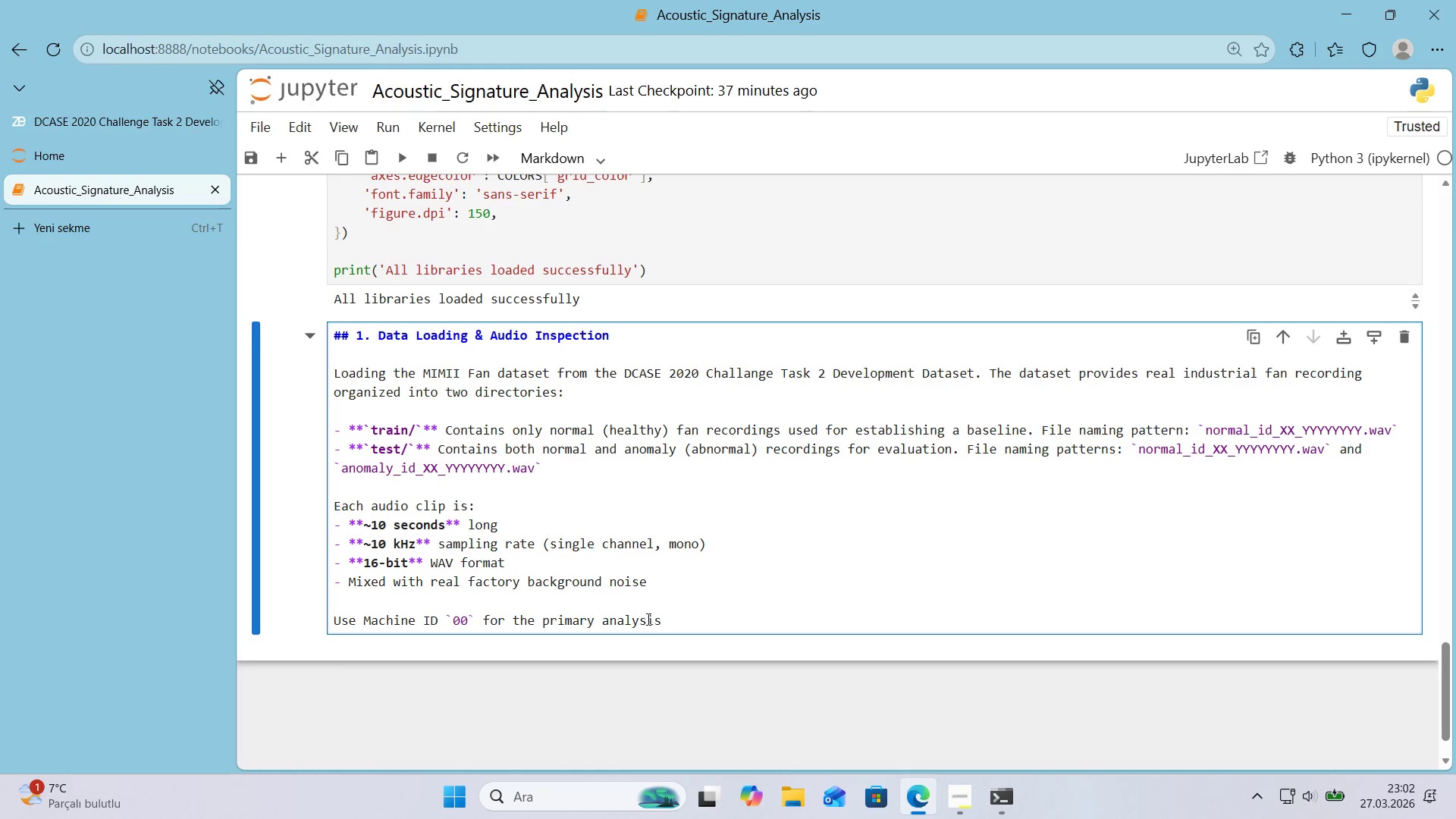 
left_click([667, 622])
 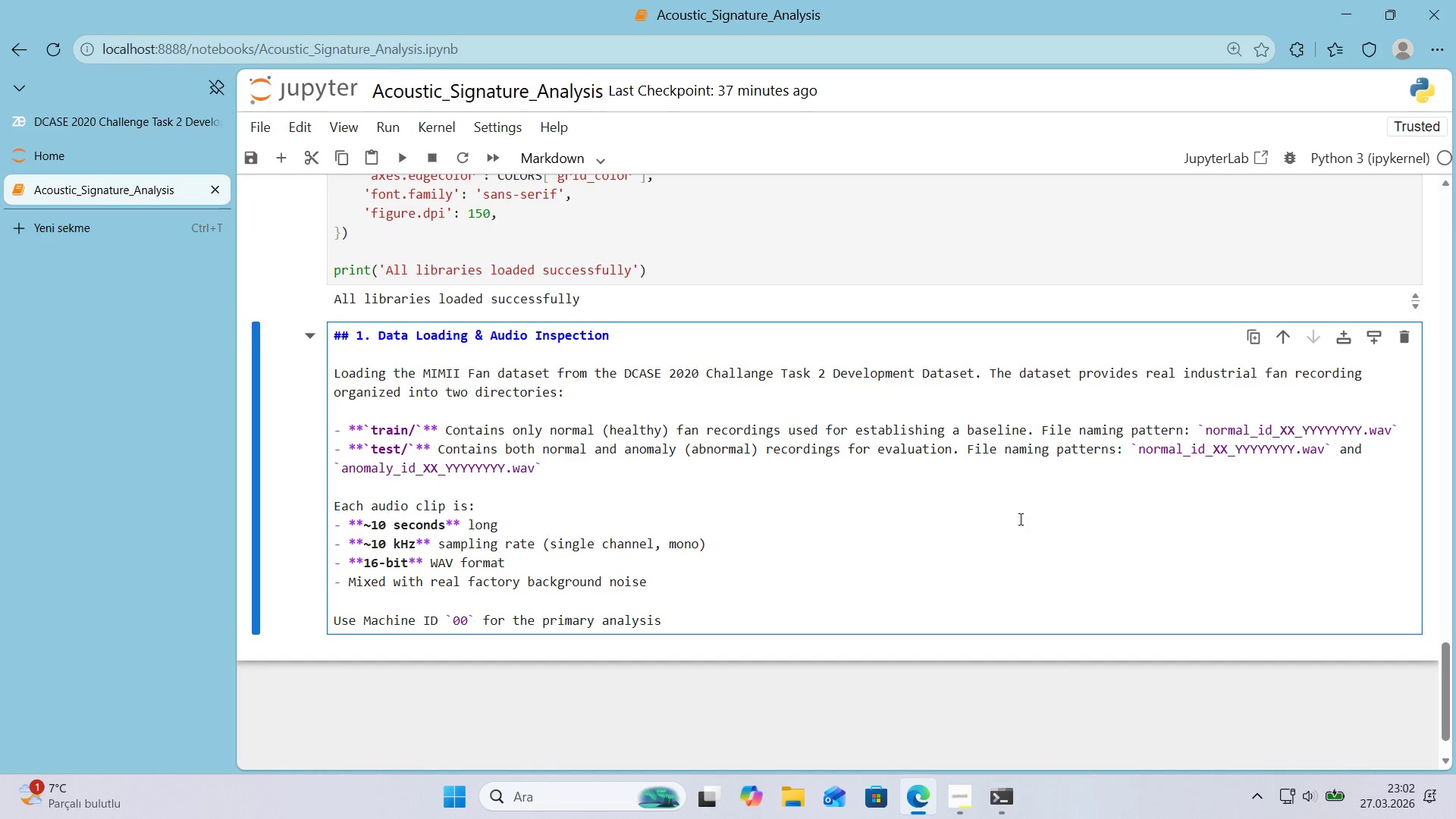 
type( extract'ng )
 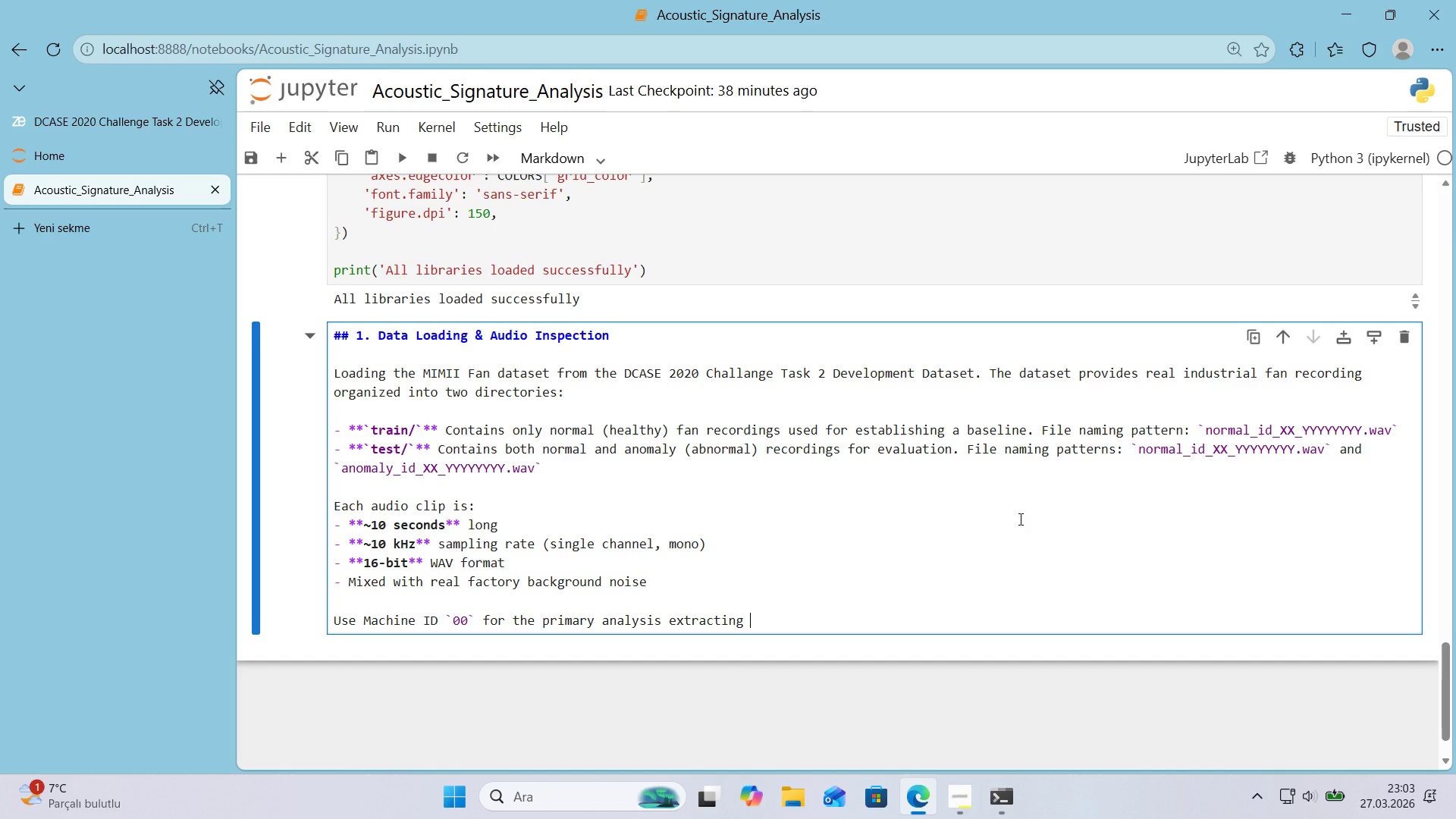 
type(both normal and anomalous samples to compare to)
key(Backspace)
key(Backspace)
type(the'r acoust'c)
 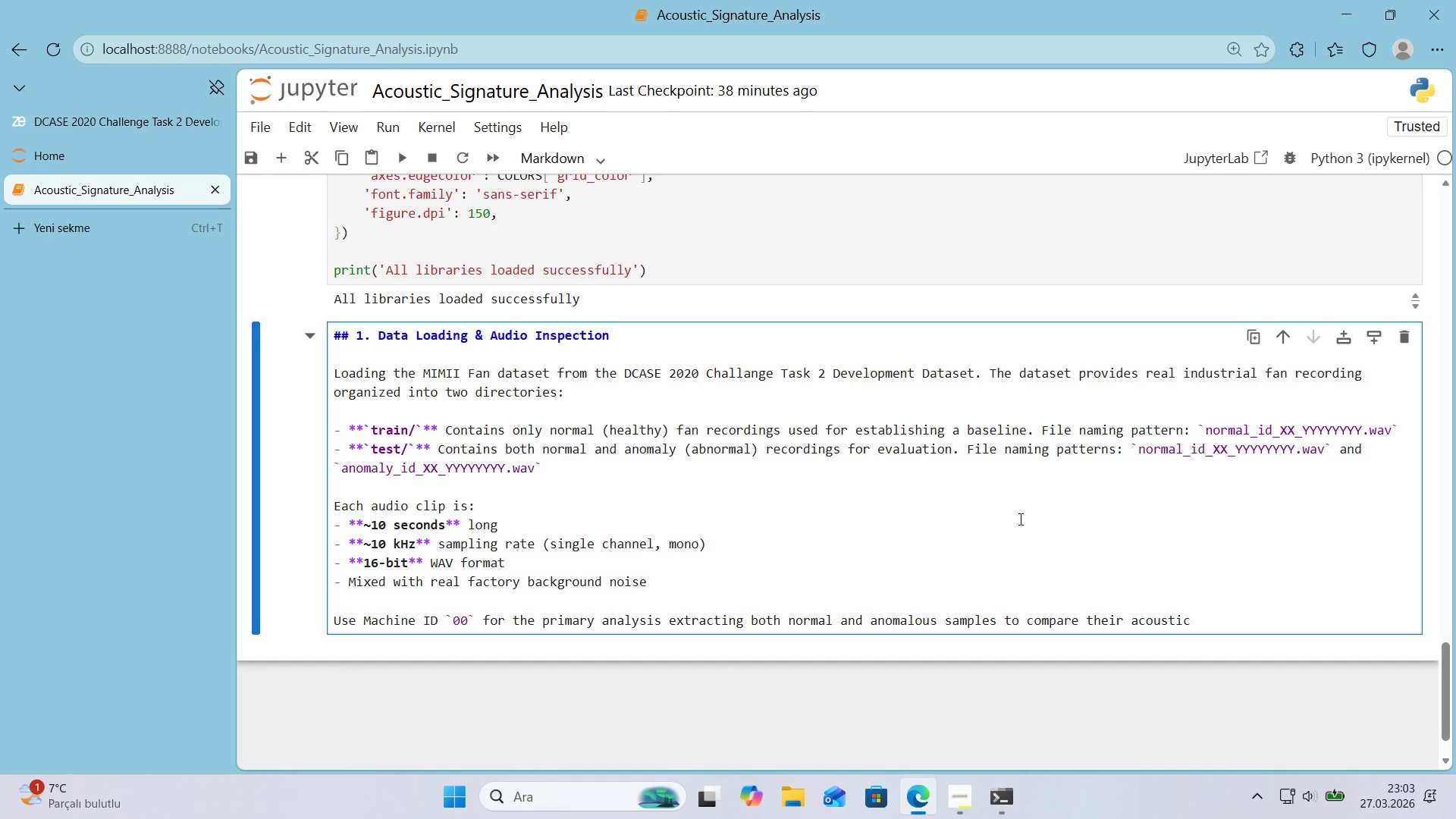 
type( s'gnaturs.)
 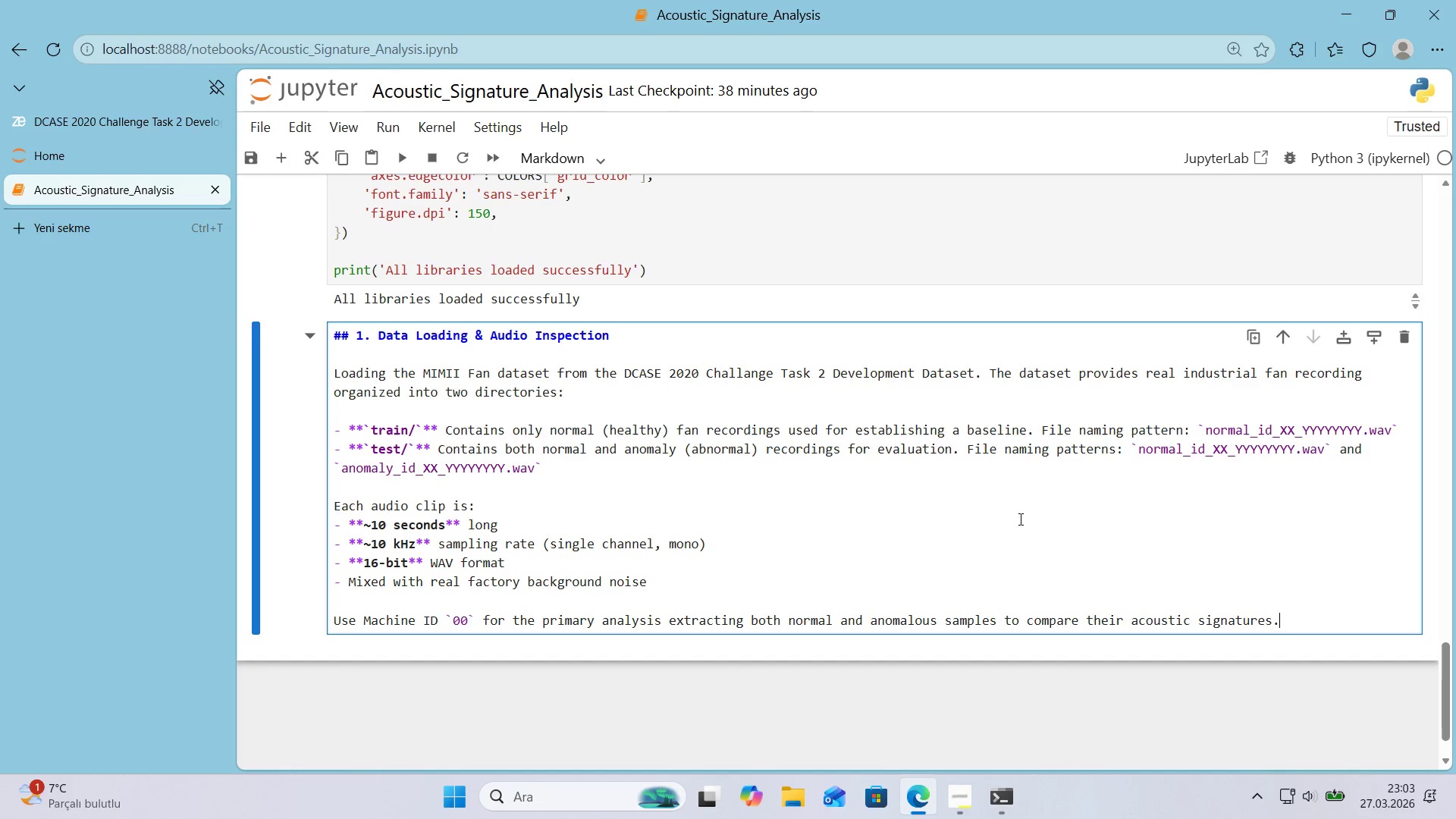 
hold_key(key=E, duration=0.33)
 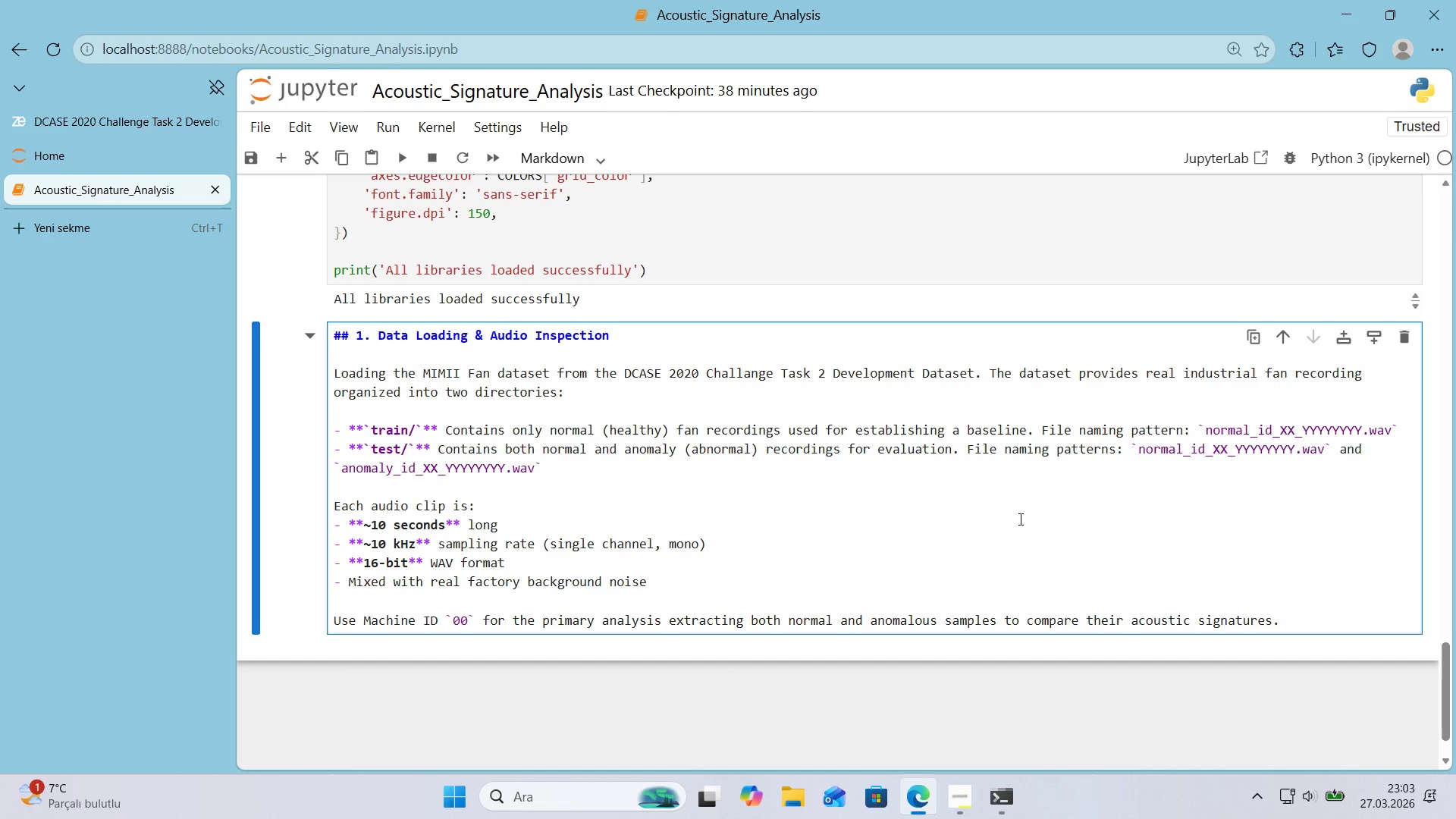 
key(Shift+Enter)
 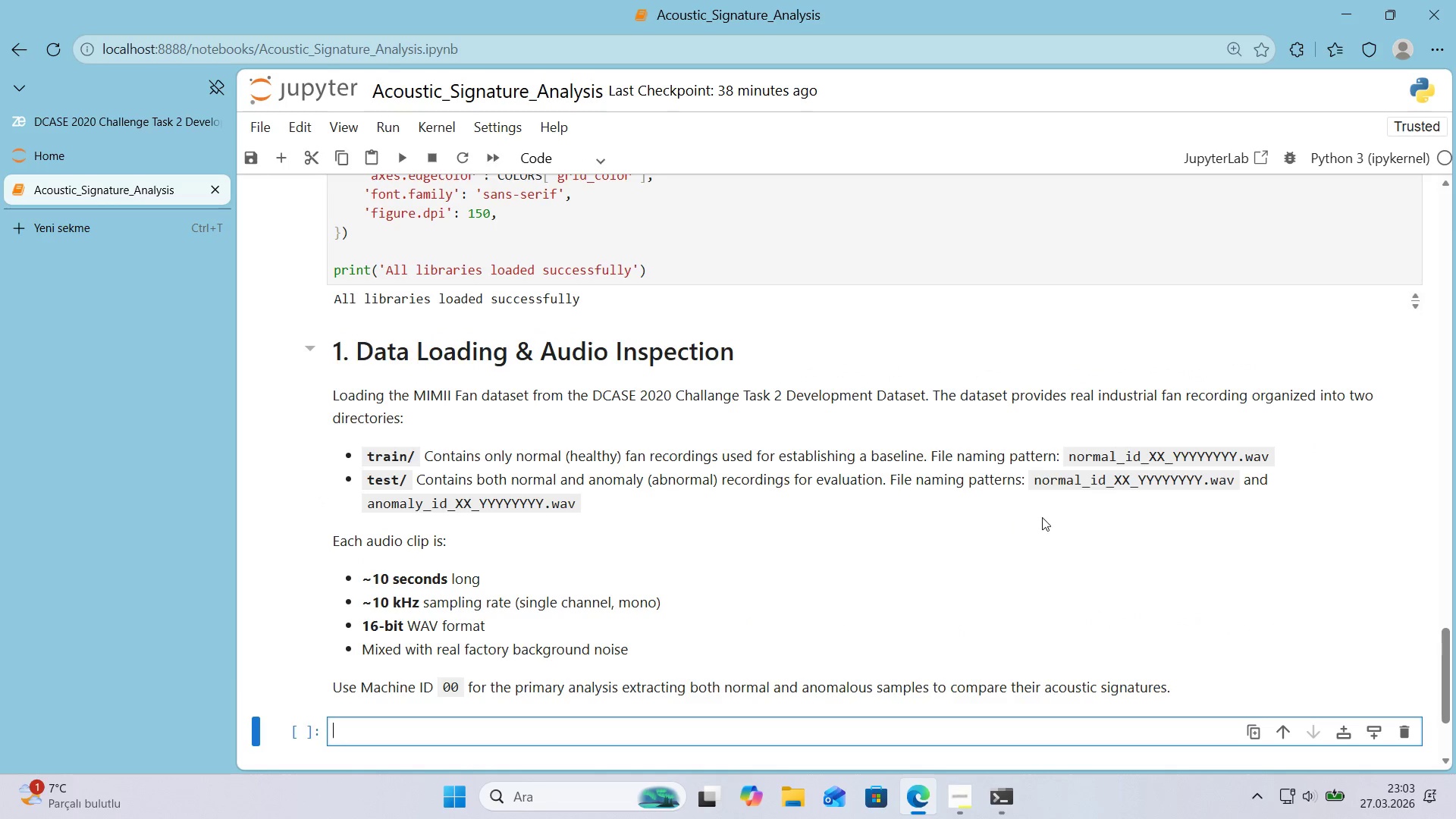 
scroll: coordinate [987, 517], scroll_direction: down, amount: 2.0
 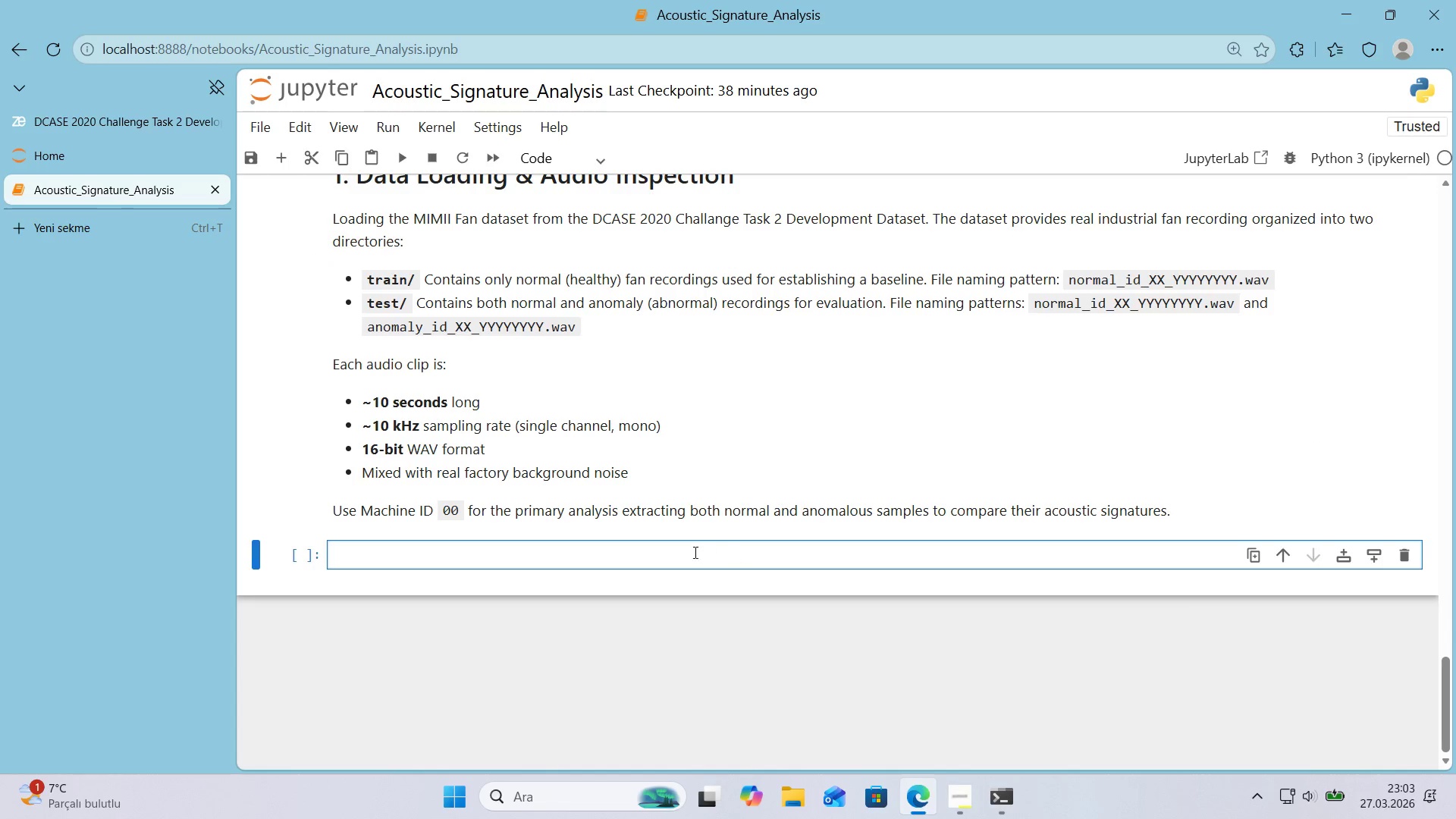 
left_click([690, 551])
 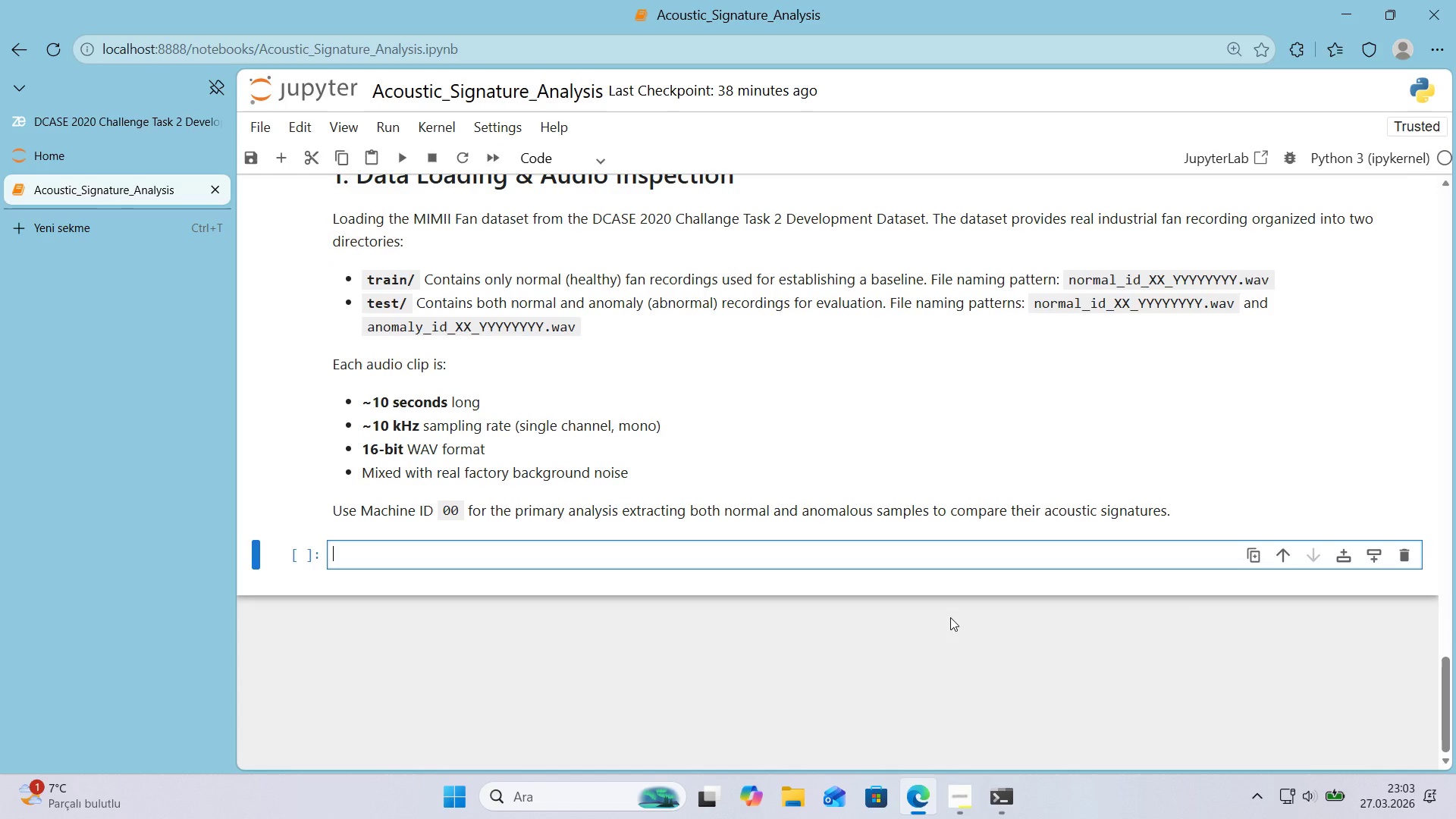 
wait(8.97)
 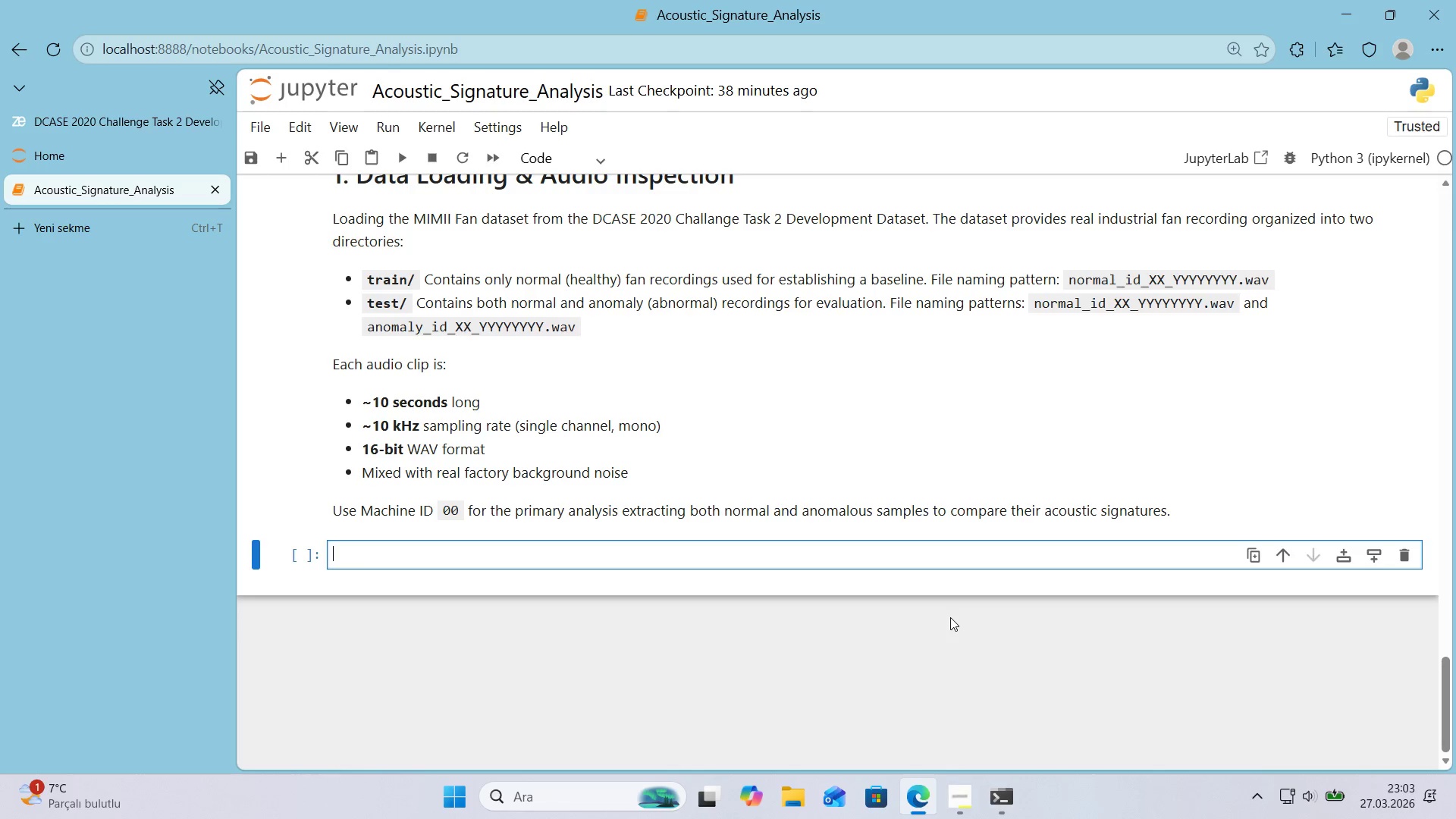 
key(Alt+Control+3)
 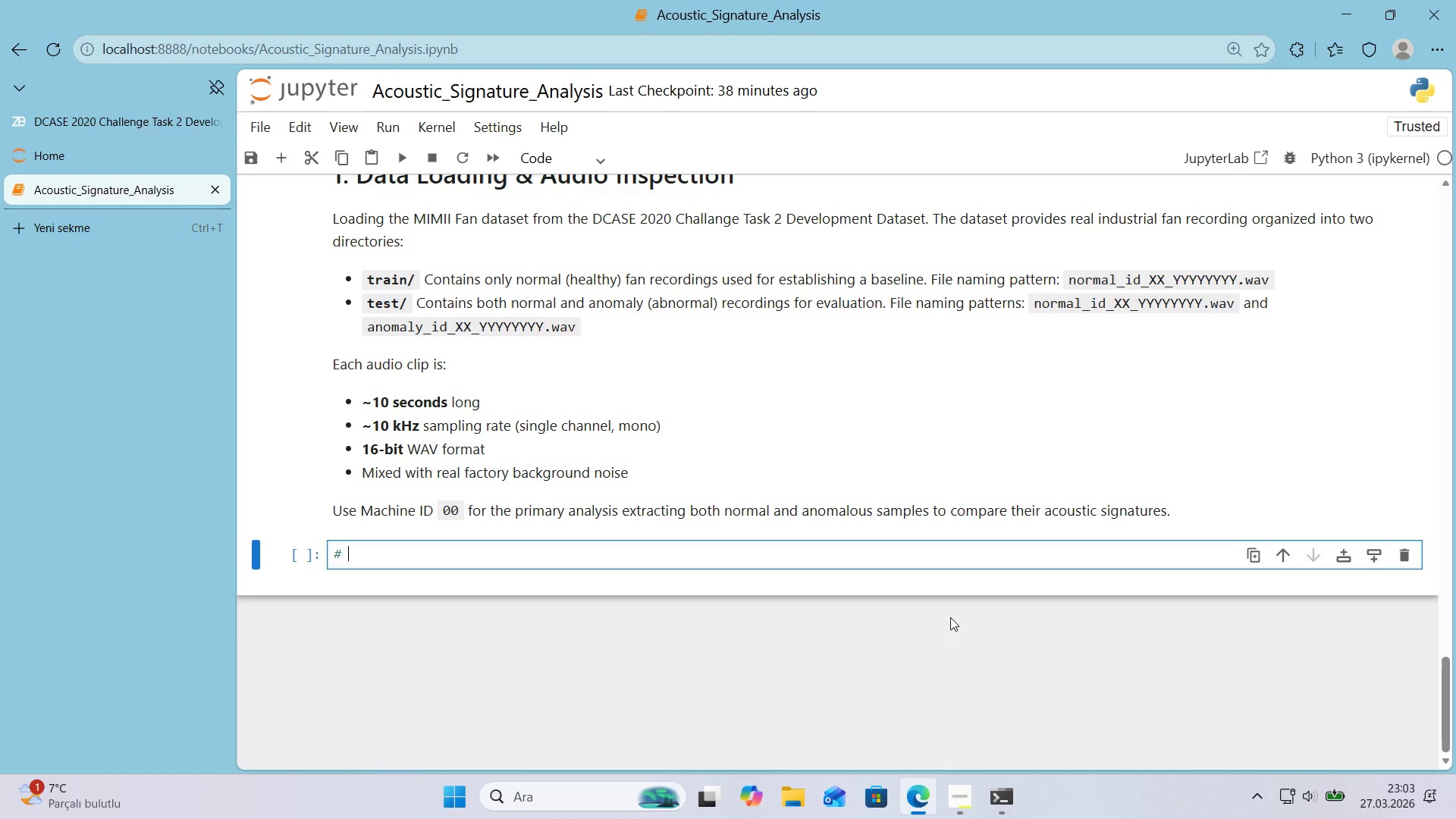 
key(Space)
 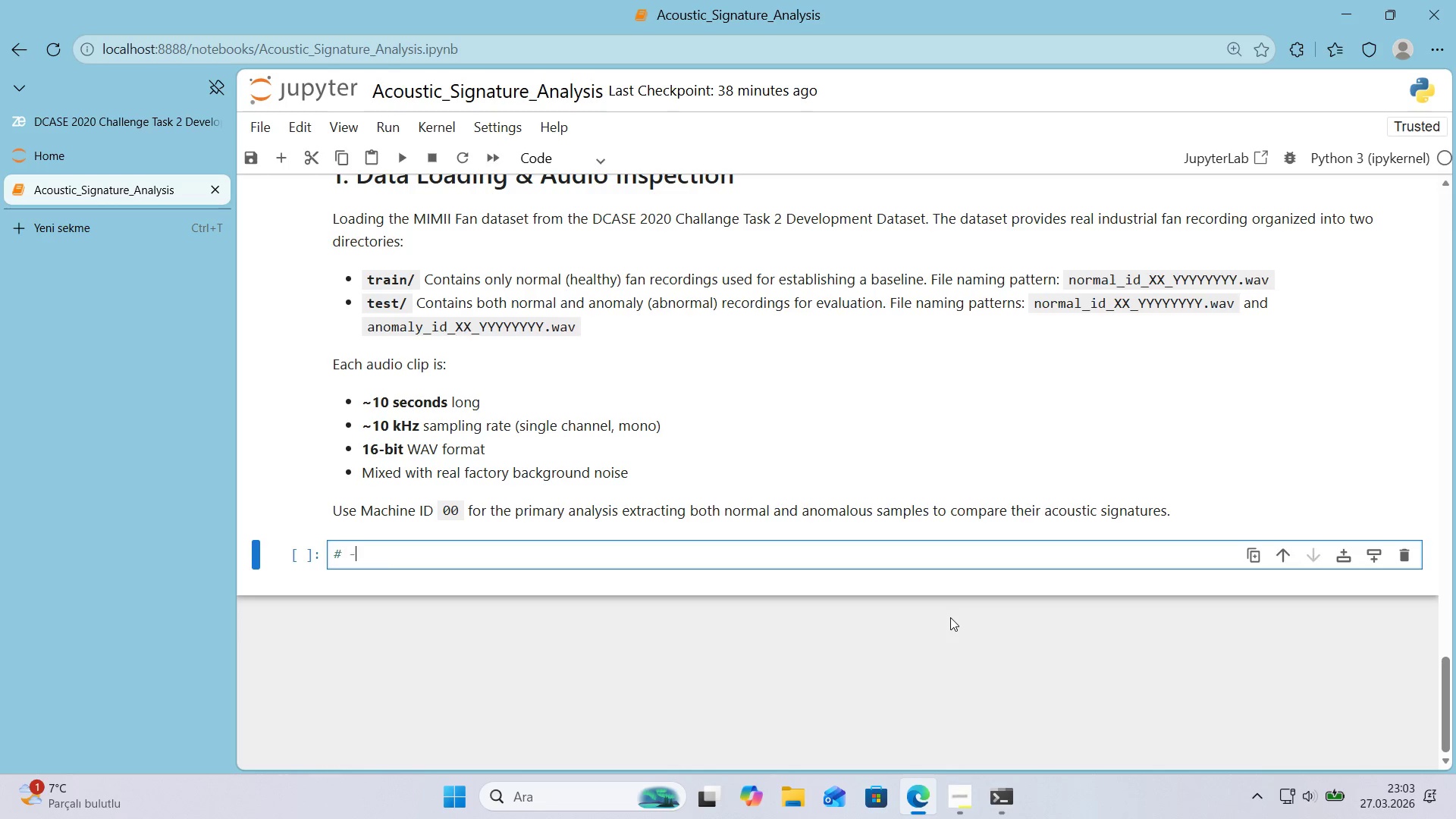 
hold_key(key=NumpadSubtract, duration=1.45)
 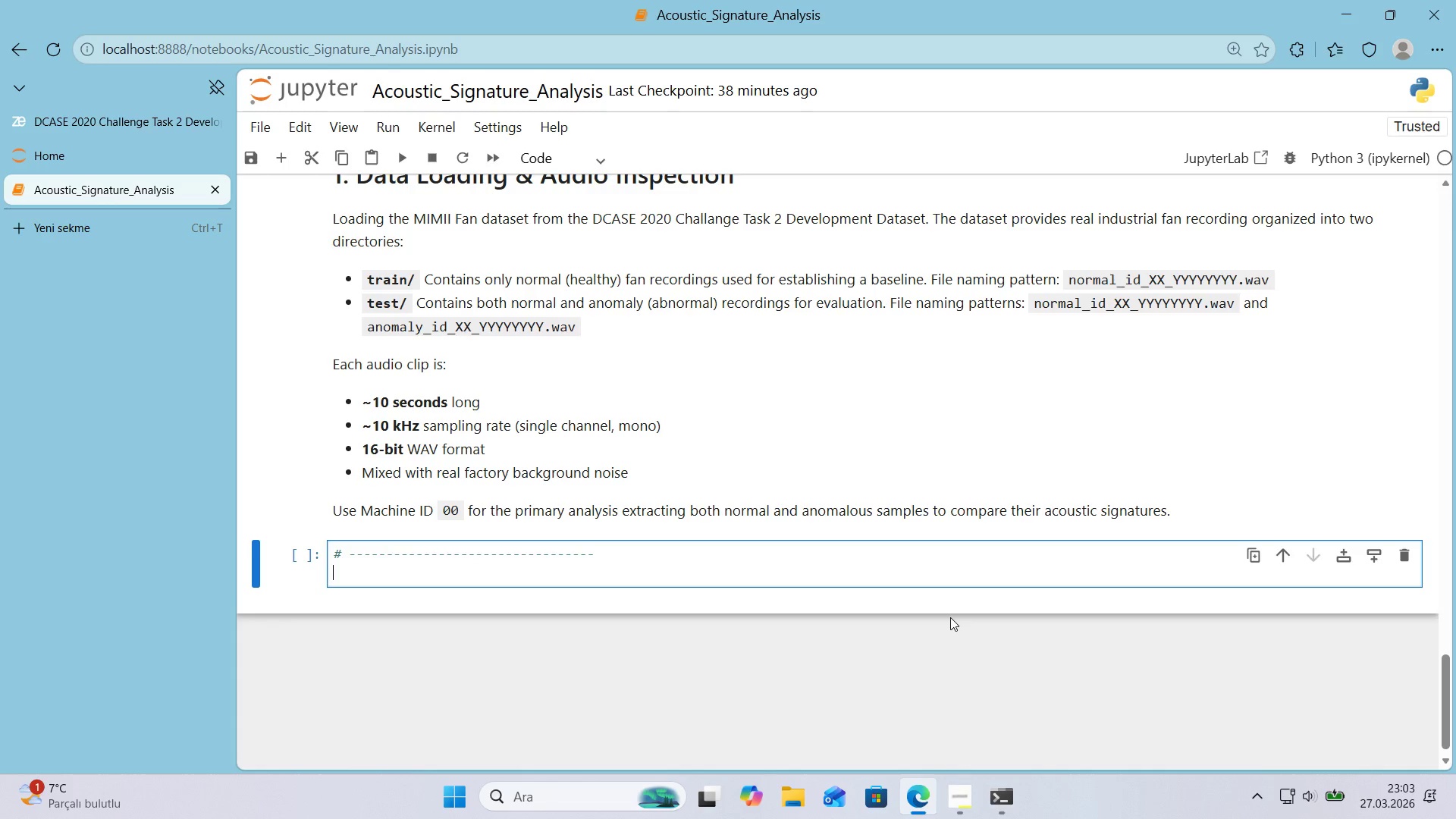 
key(Enter)
 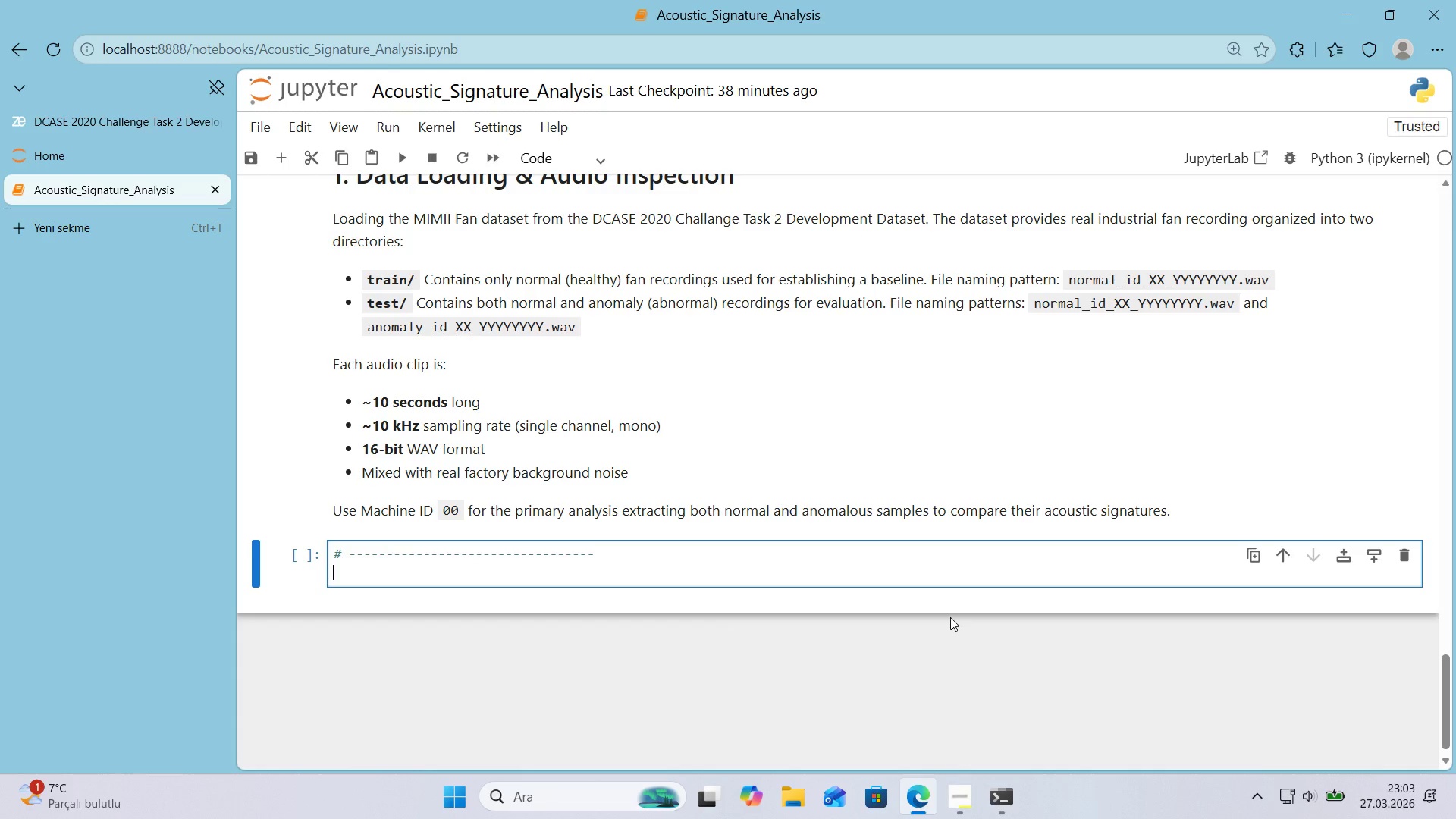 
key(Control+ControlLeft)
 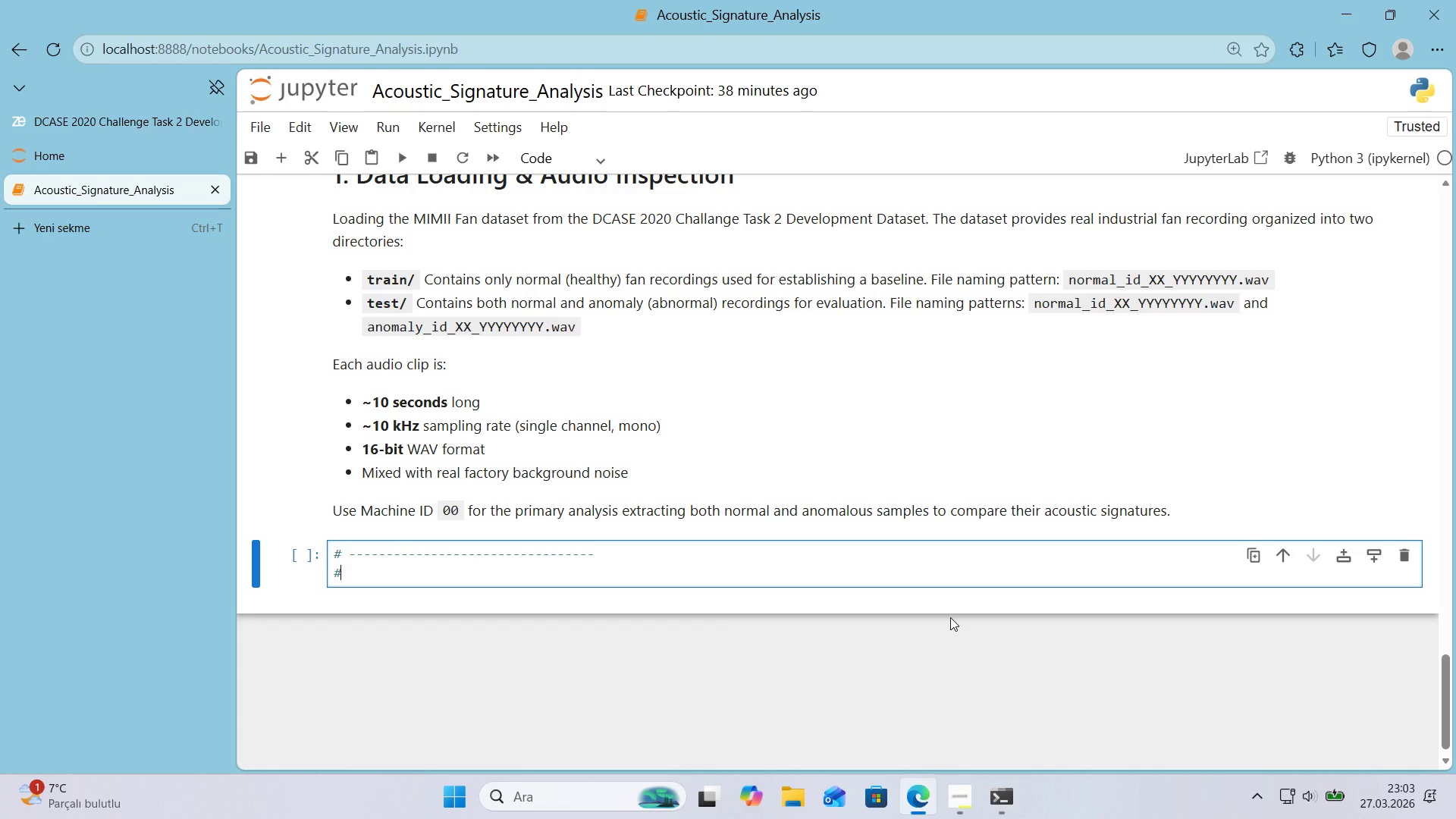 
key(Alt+Control+AltRight)
 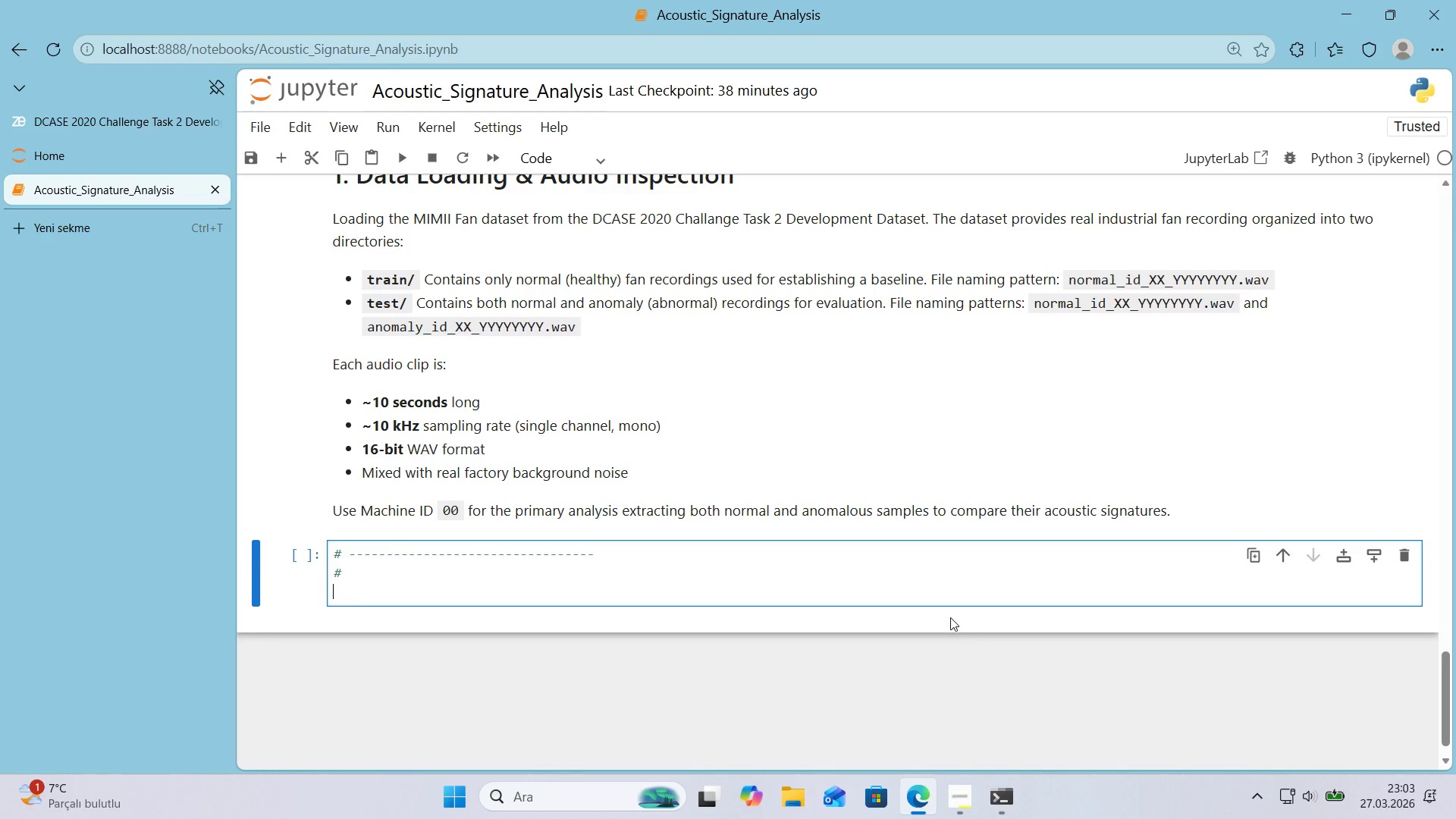 
key(Alt+Control+3)
 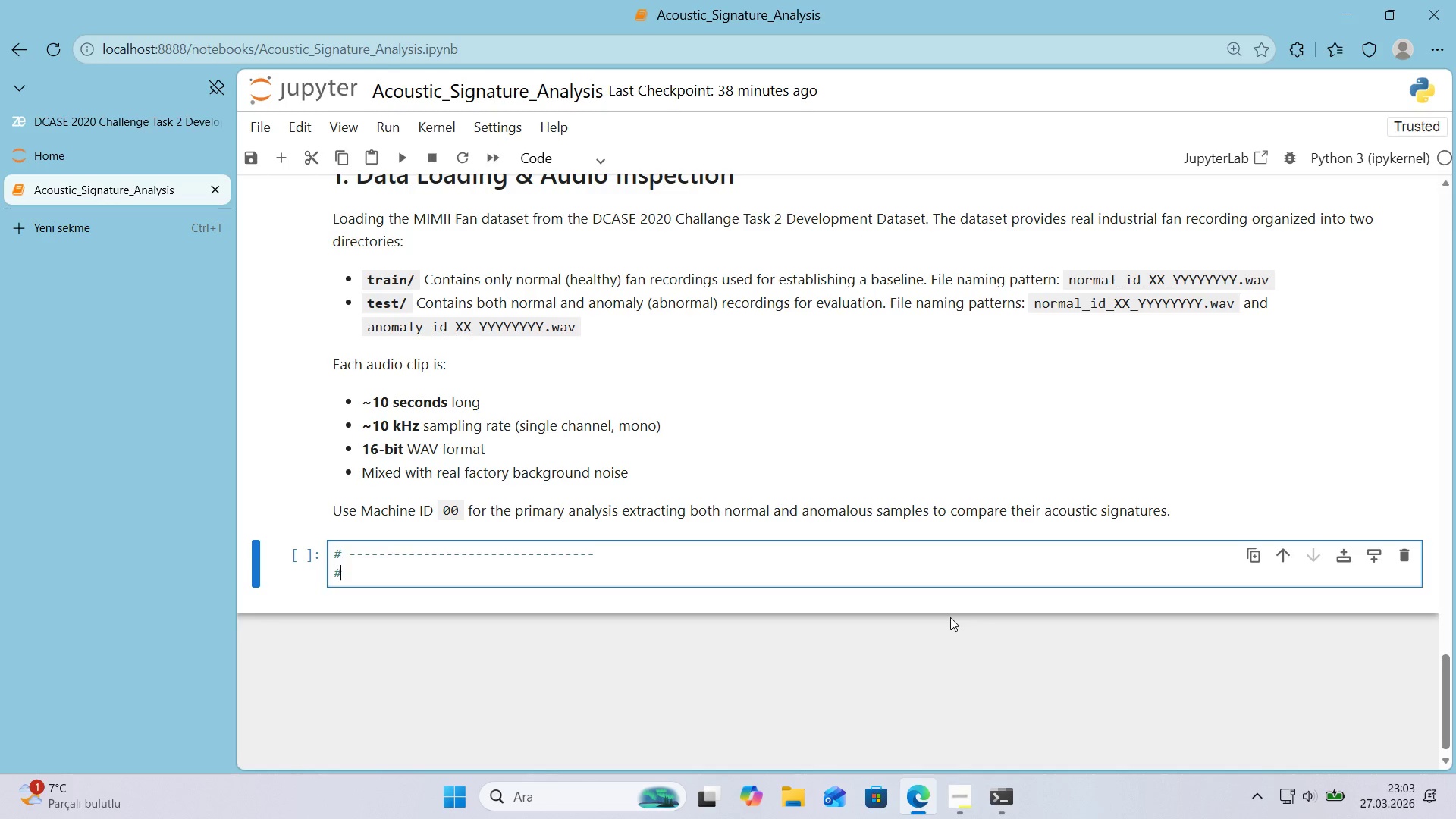 
key(Enter)
 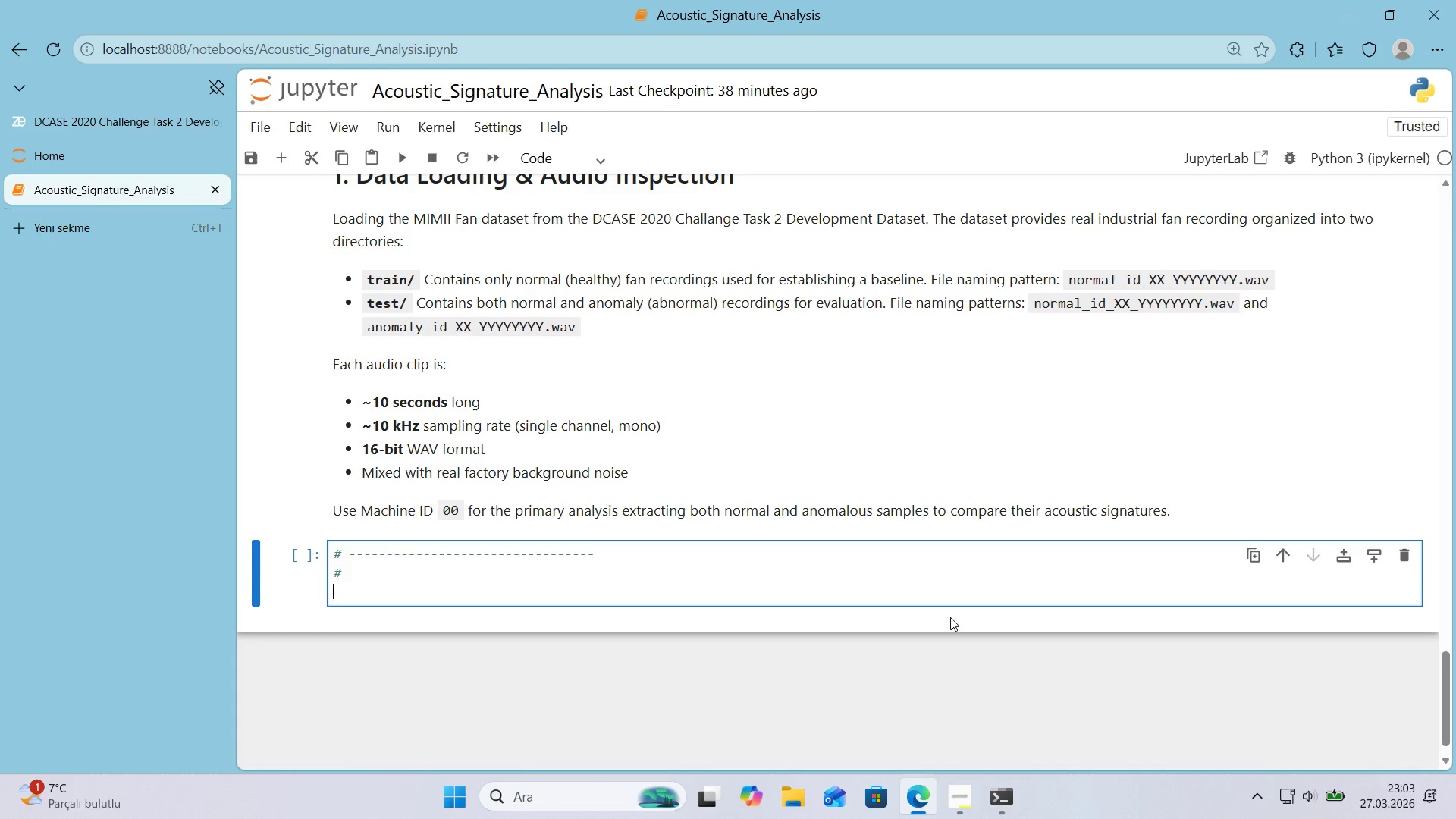 
key(Alt+Control+AltRight)
 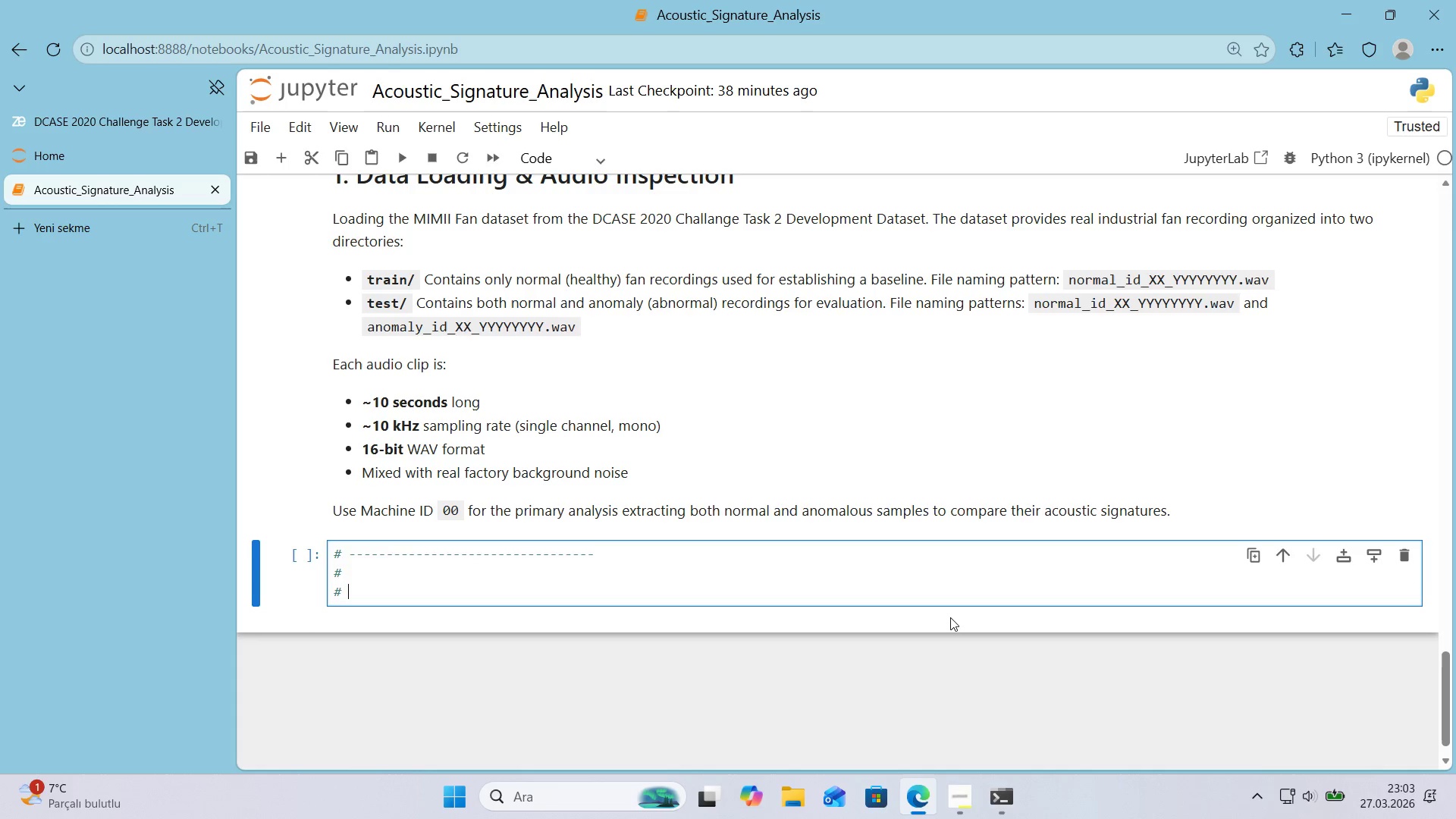 
key(Control+ControlLeft)
 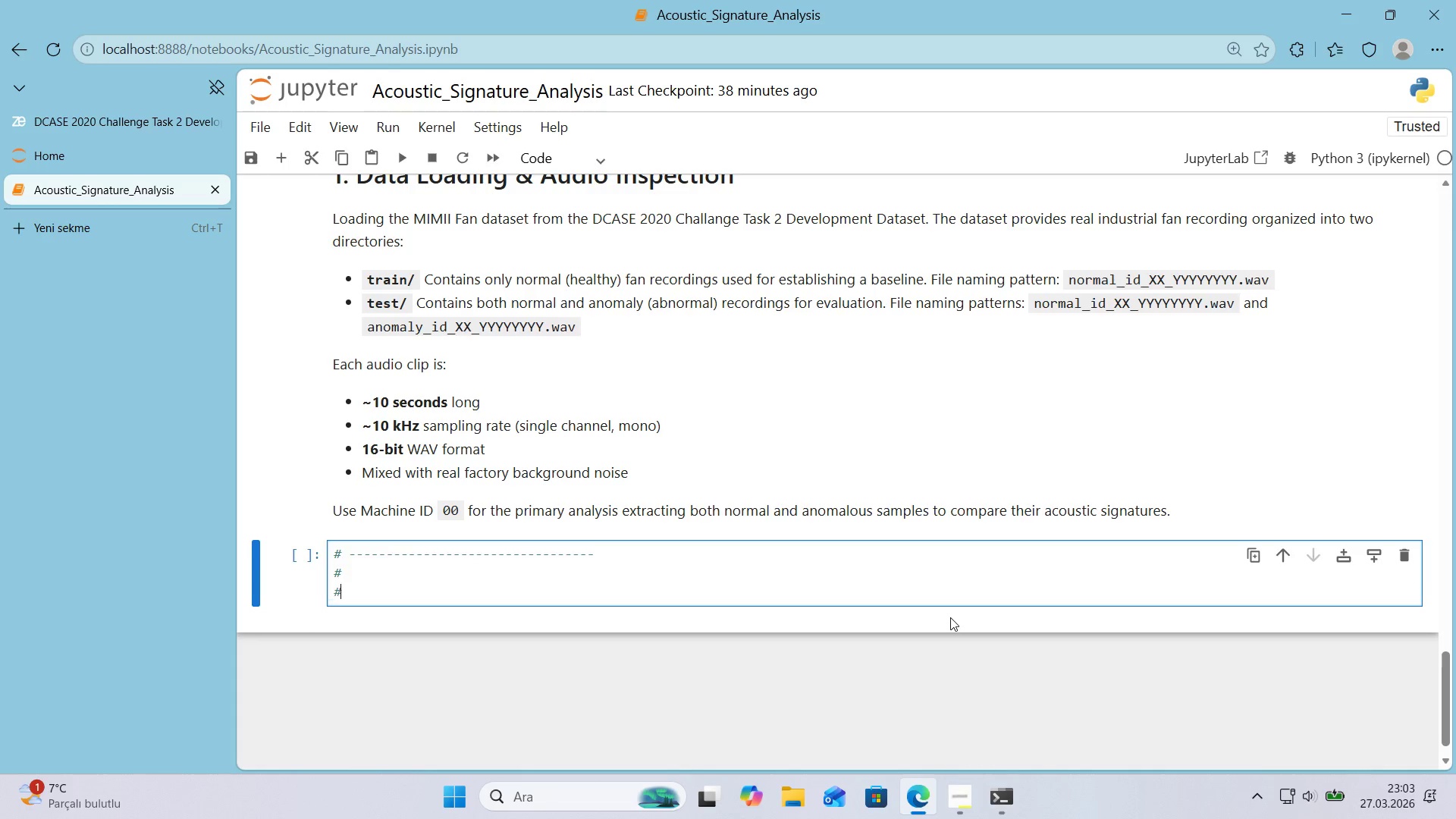 
key(Alt+Control+3)
 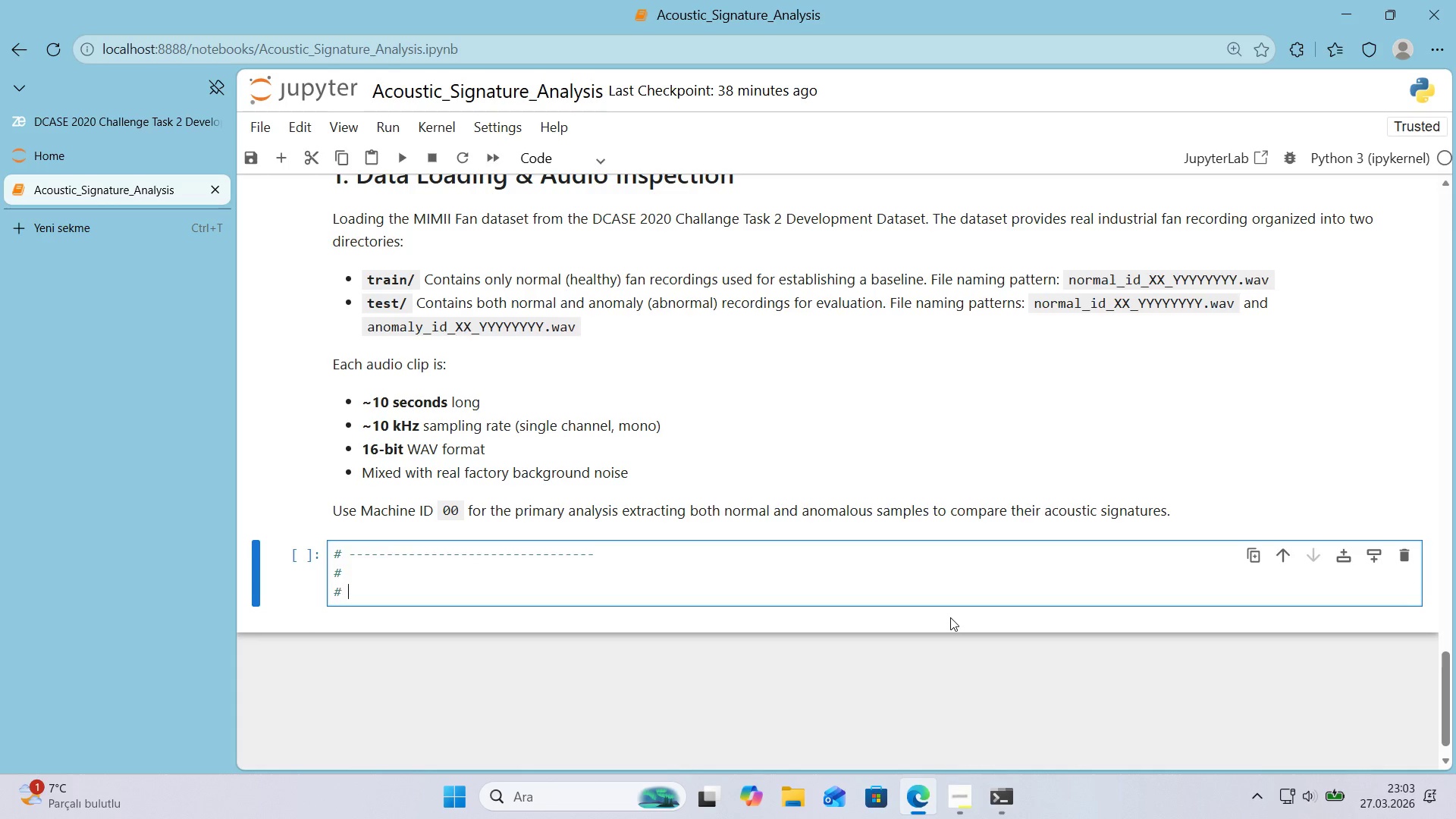 
key(Space)
 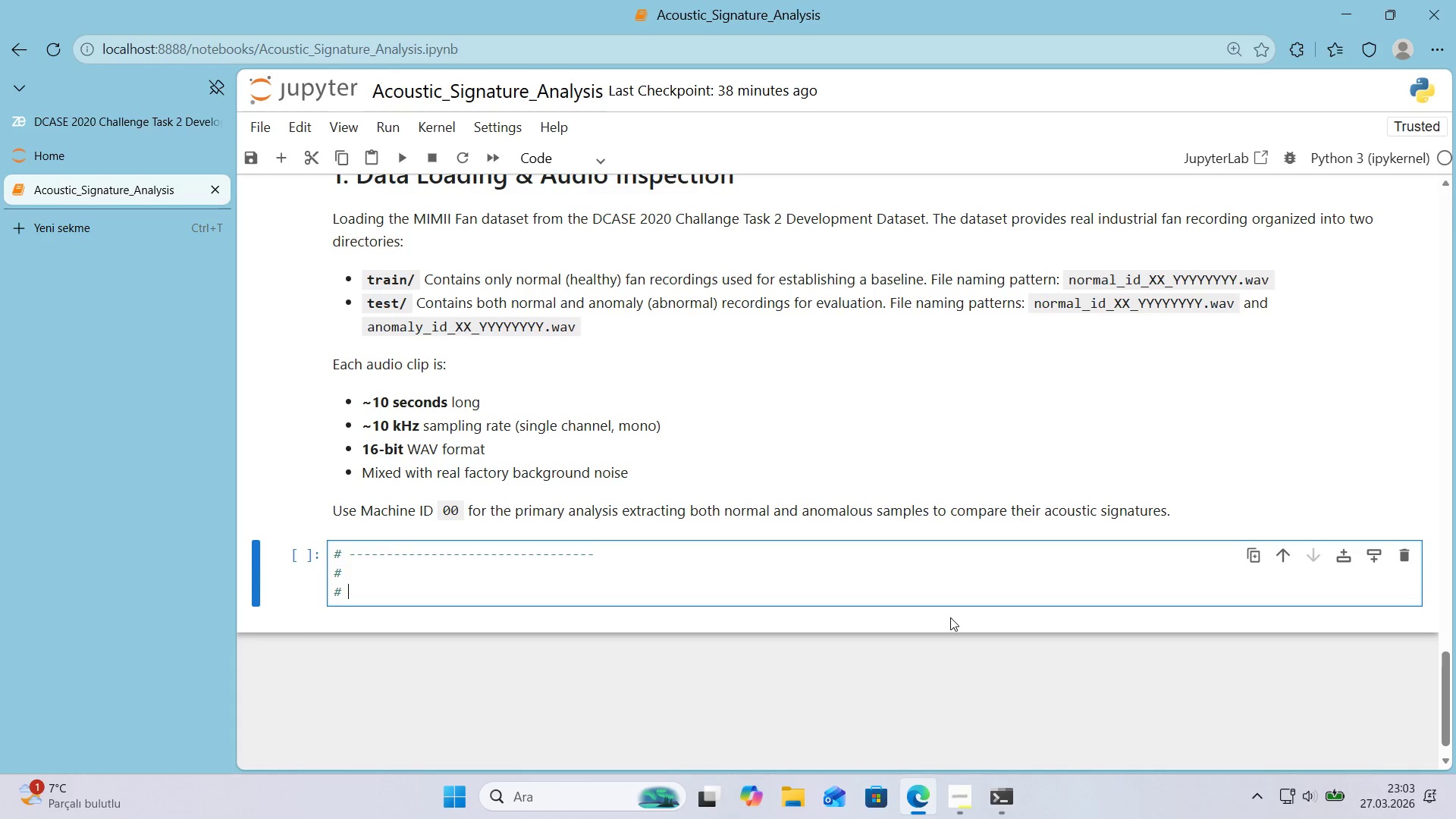 
key(NumpadMultiply)
 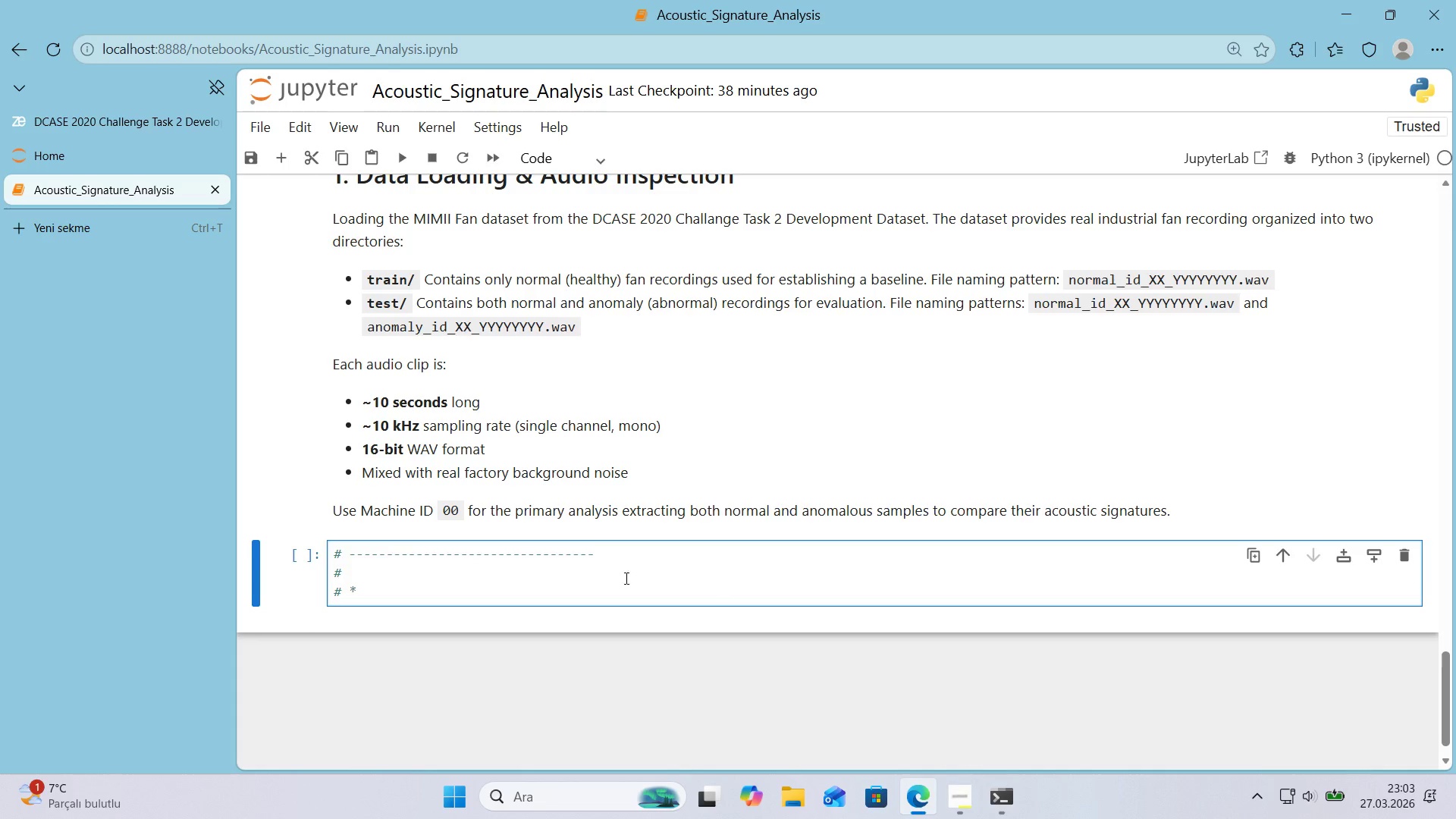 
left_click_drag(start_coordinate=[626, 548], to_coordinate=[294, 543])
 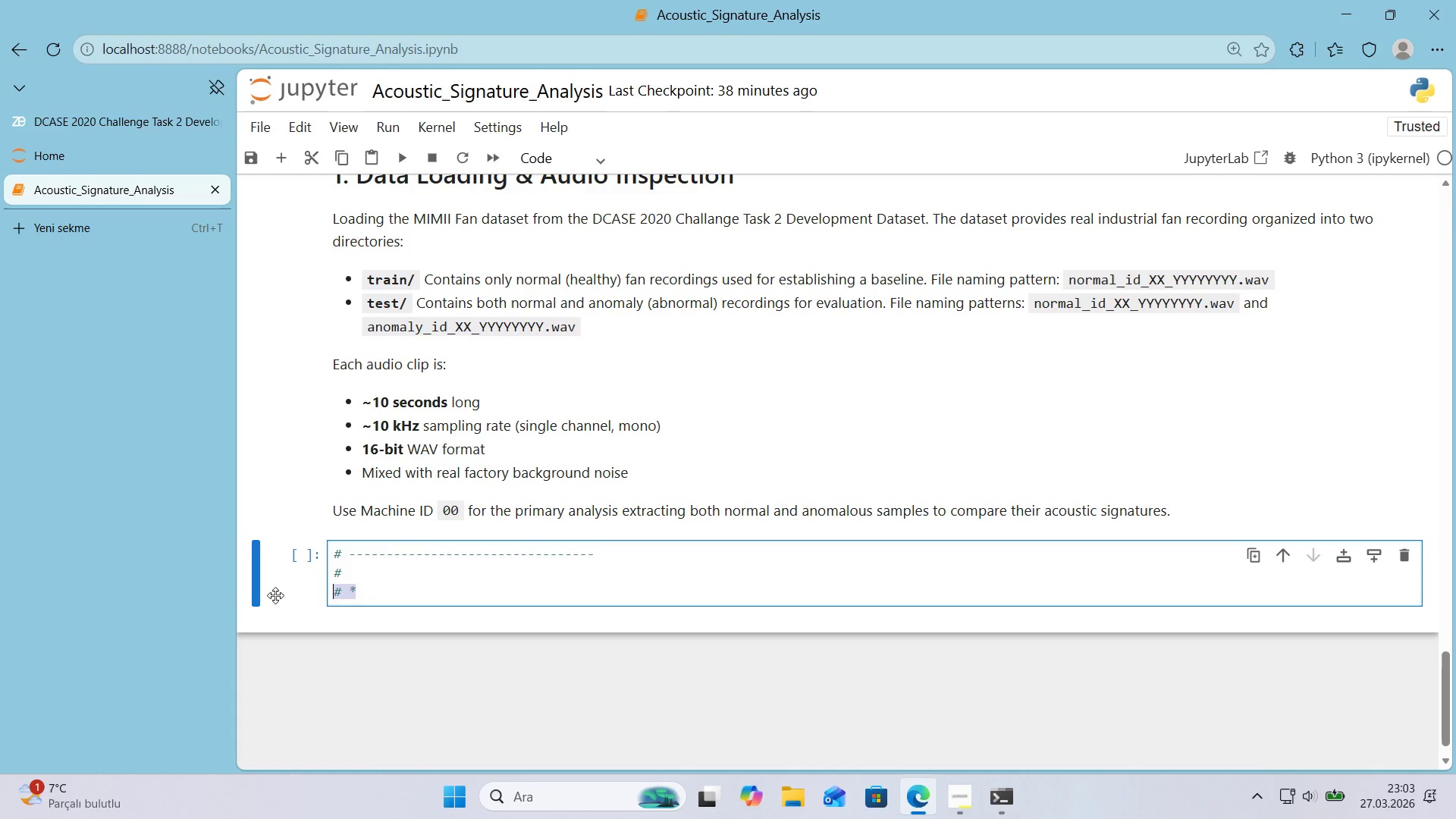 
key(Control+ControlLeft)
 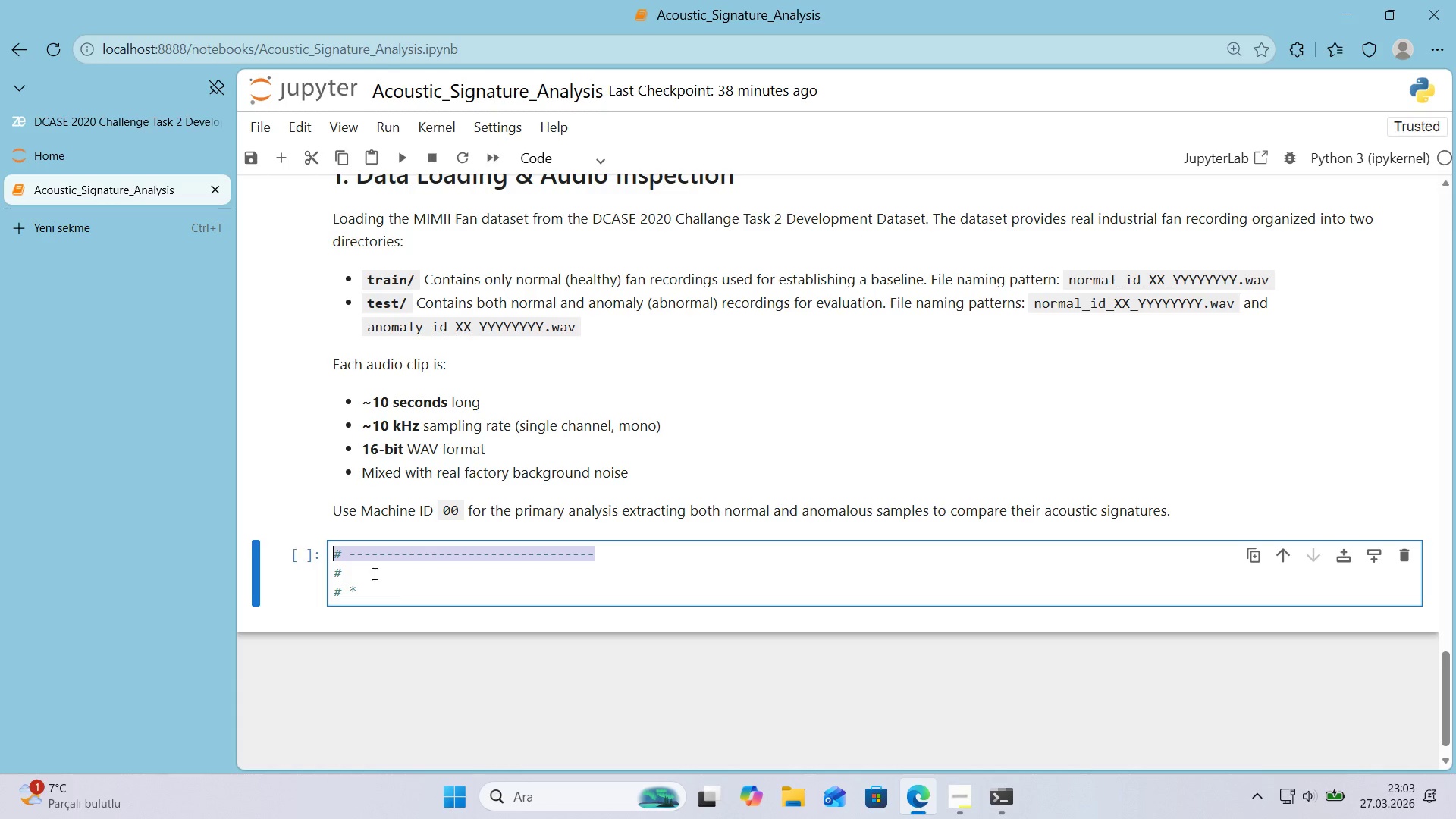 
key(Control+C)
 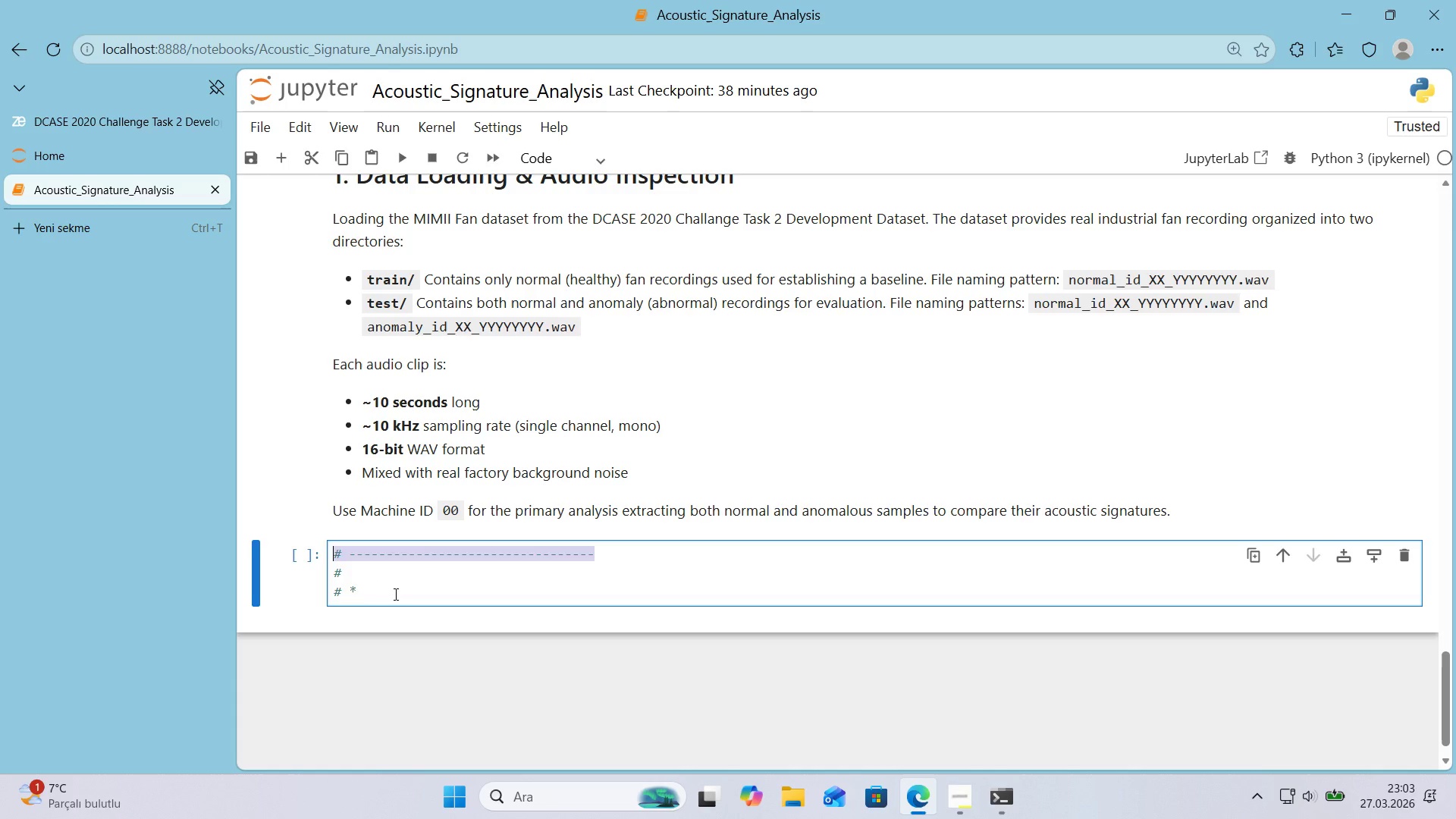 
left_click_drag(start_coordinate=[390, 594], to_coordinate=[275, 595])
 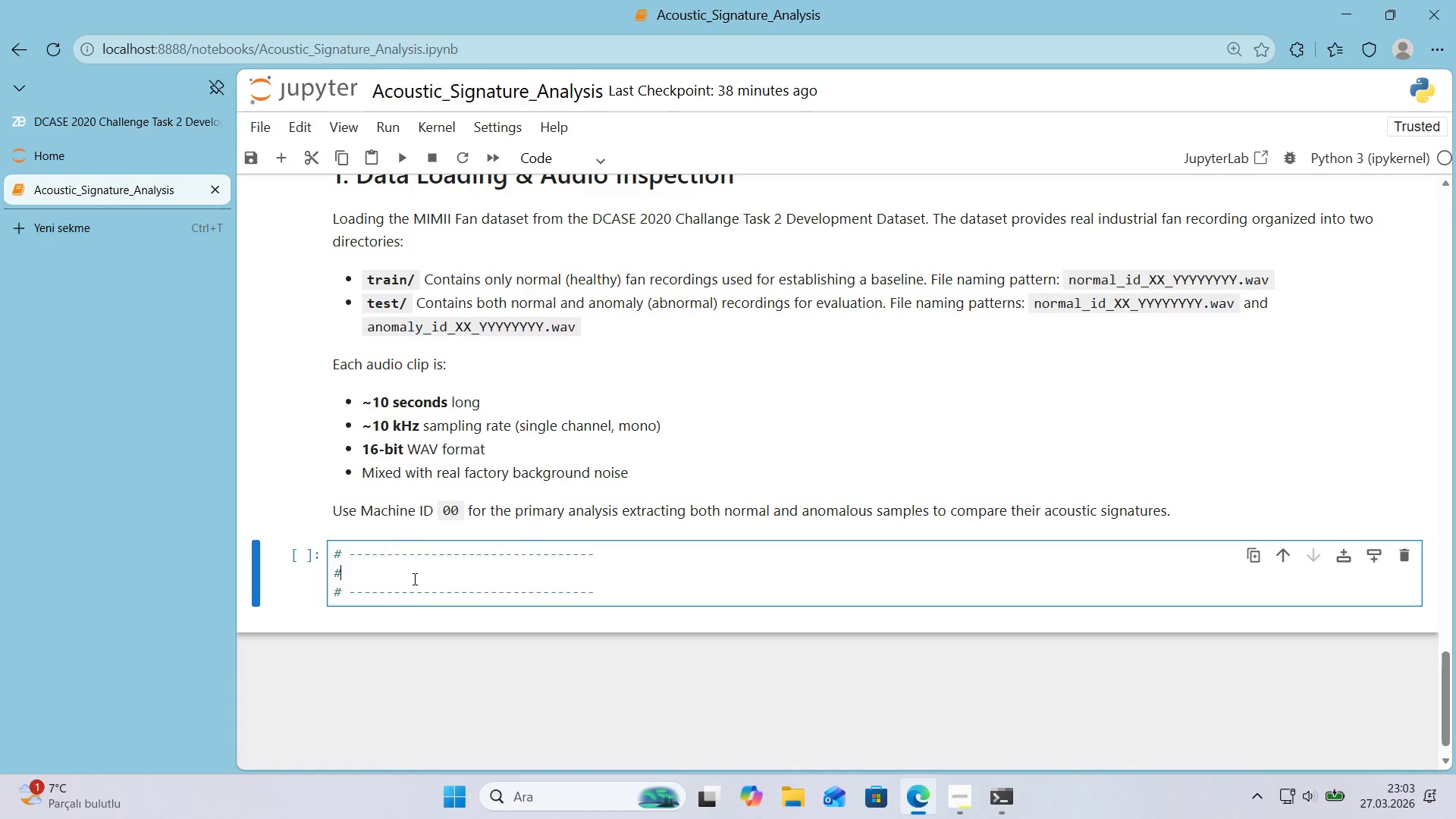 
key(Control+ControlLeft)
 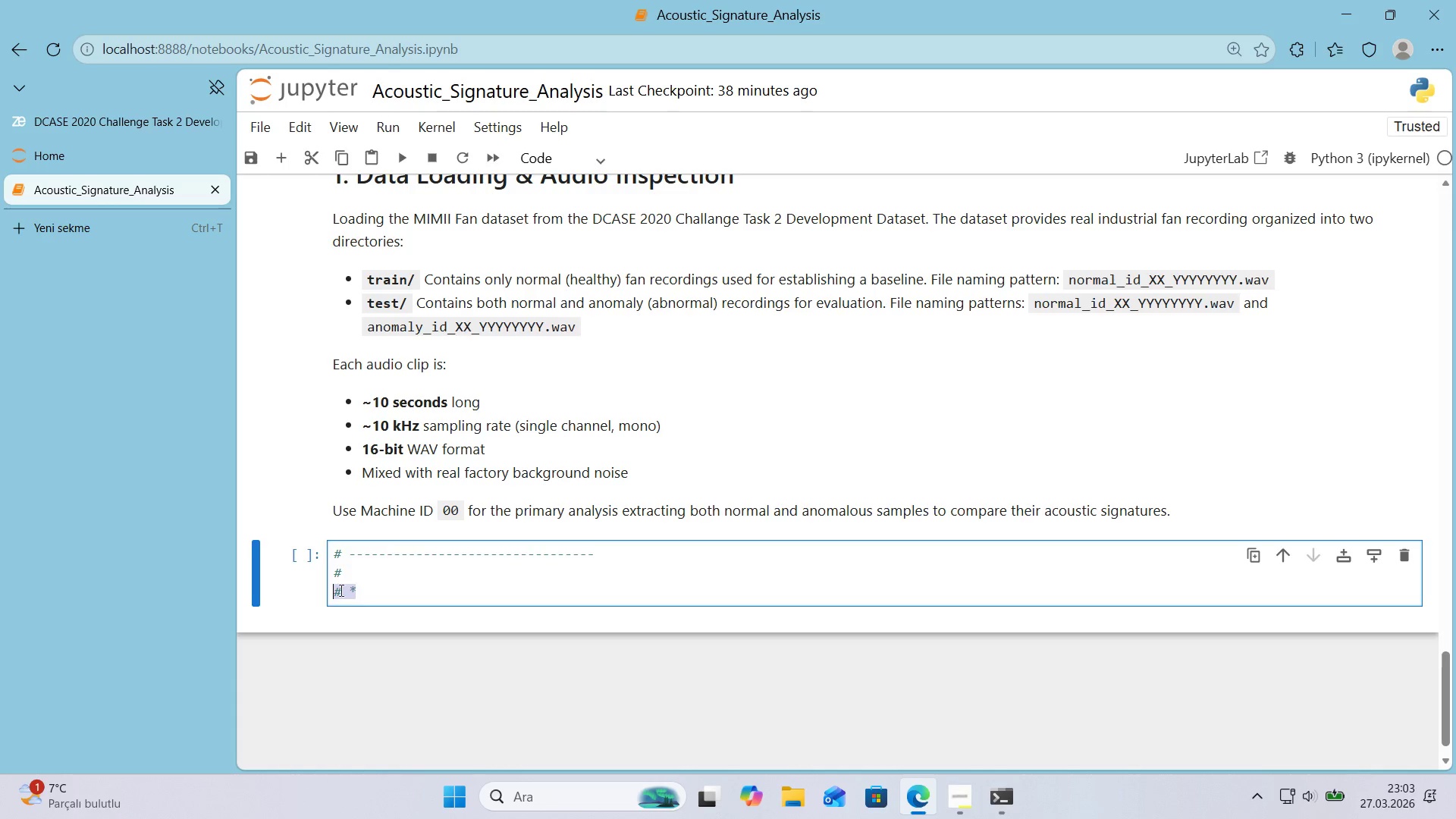 
key(Control+V)
 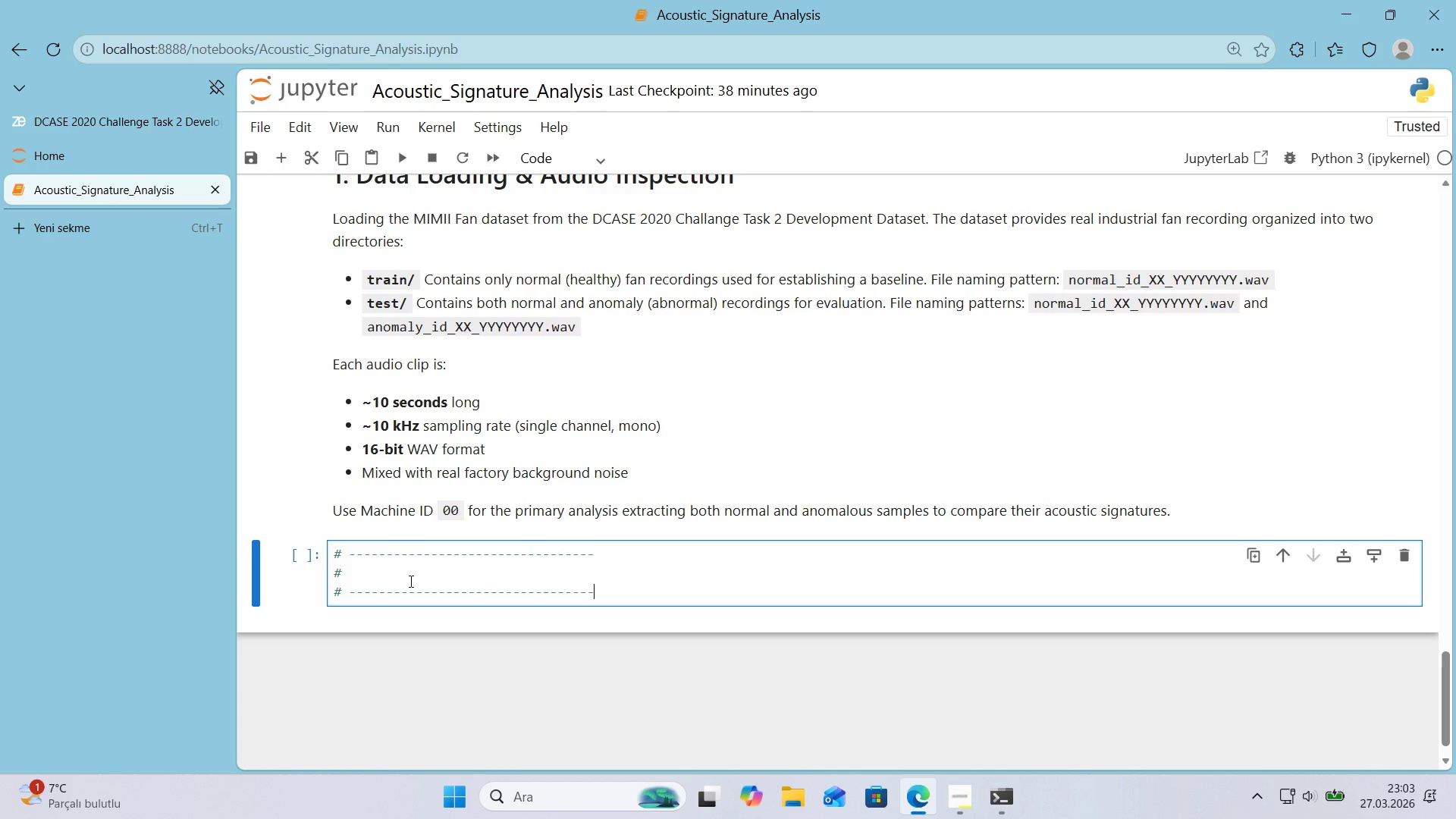 
left_click([410, 581])
 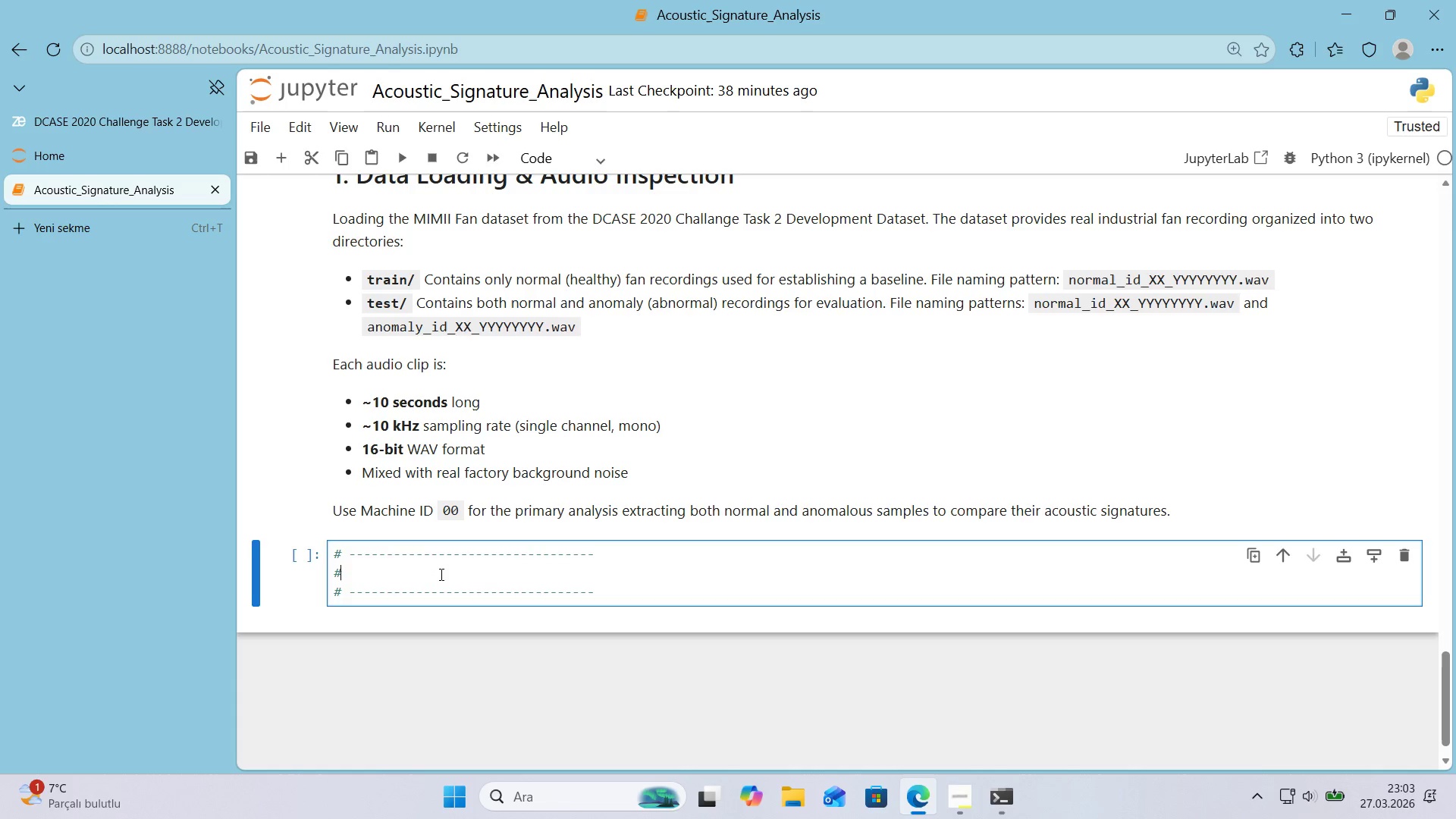 
type( DATA LOADING)
 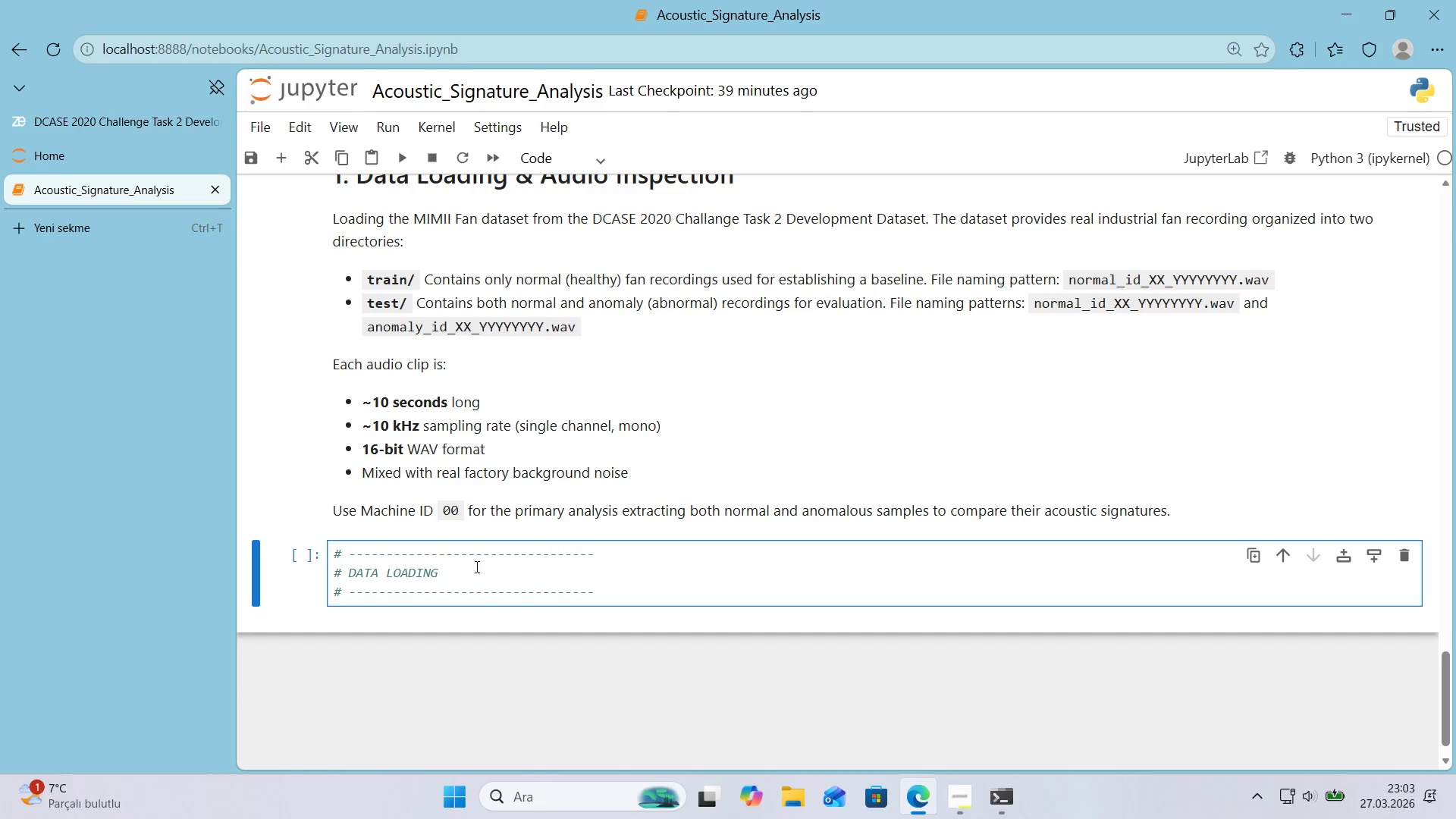 
wait(10.62)
 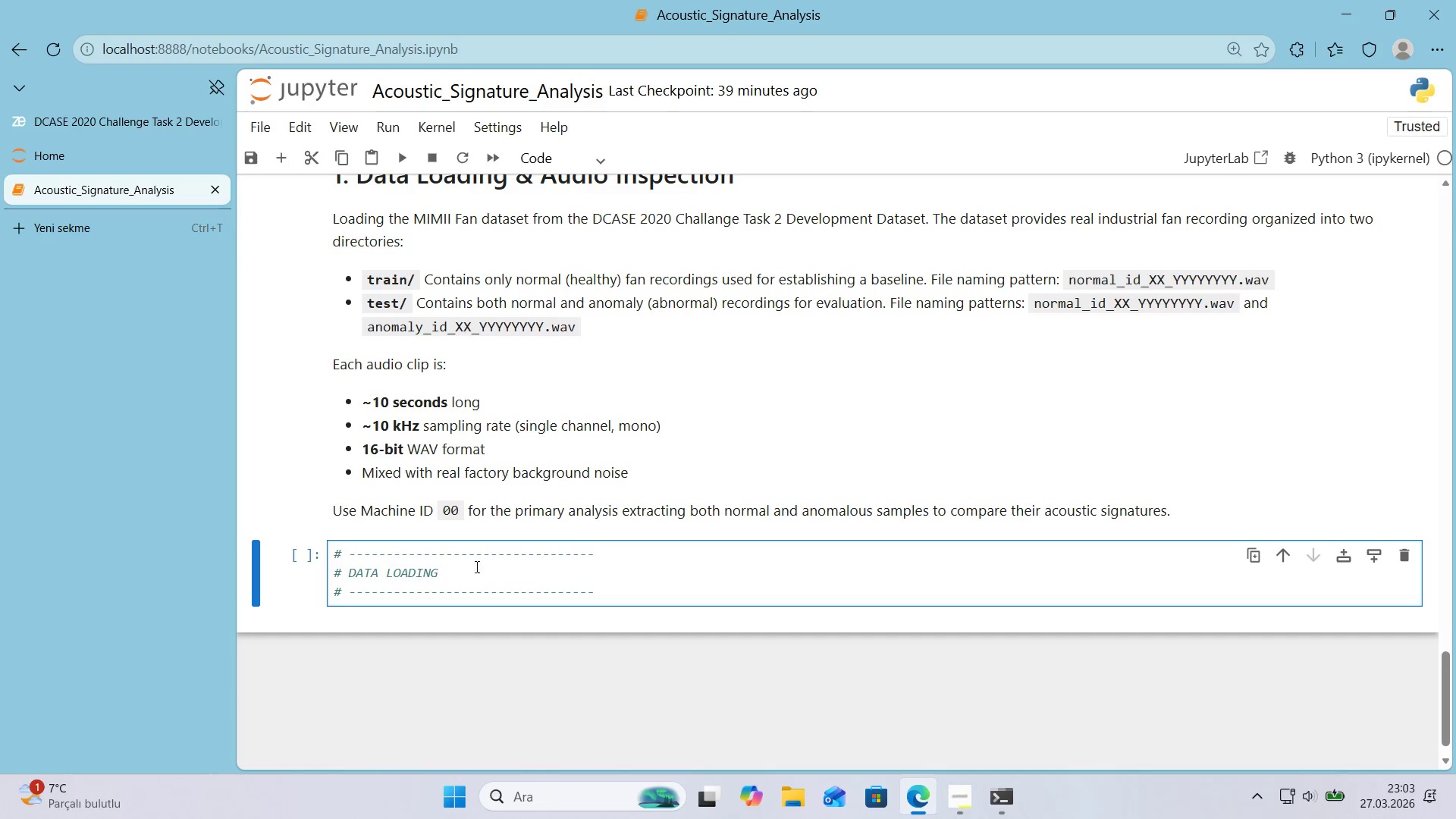 
scroll: coordinate [487, 566], scroll_direction: down, amount: 1.0
 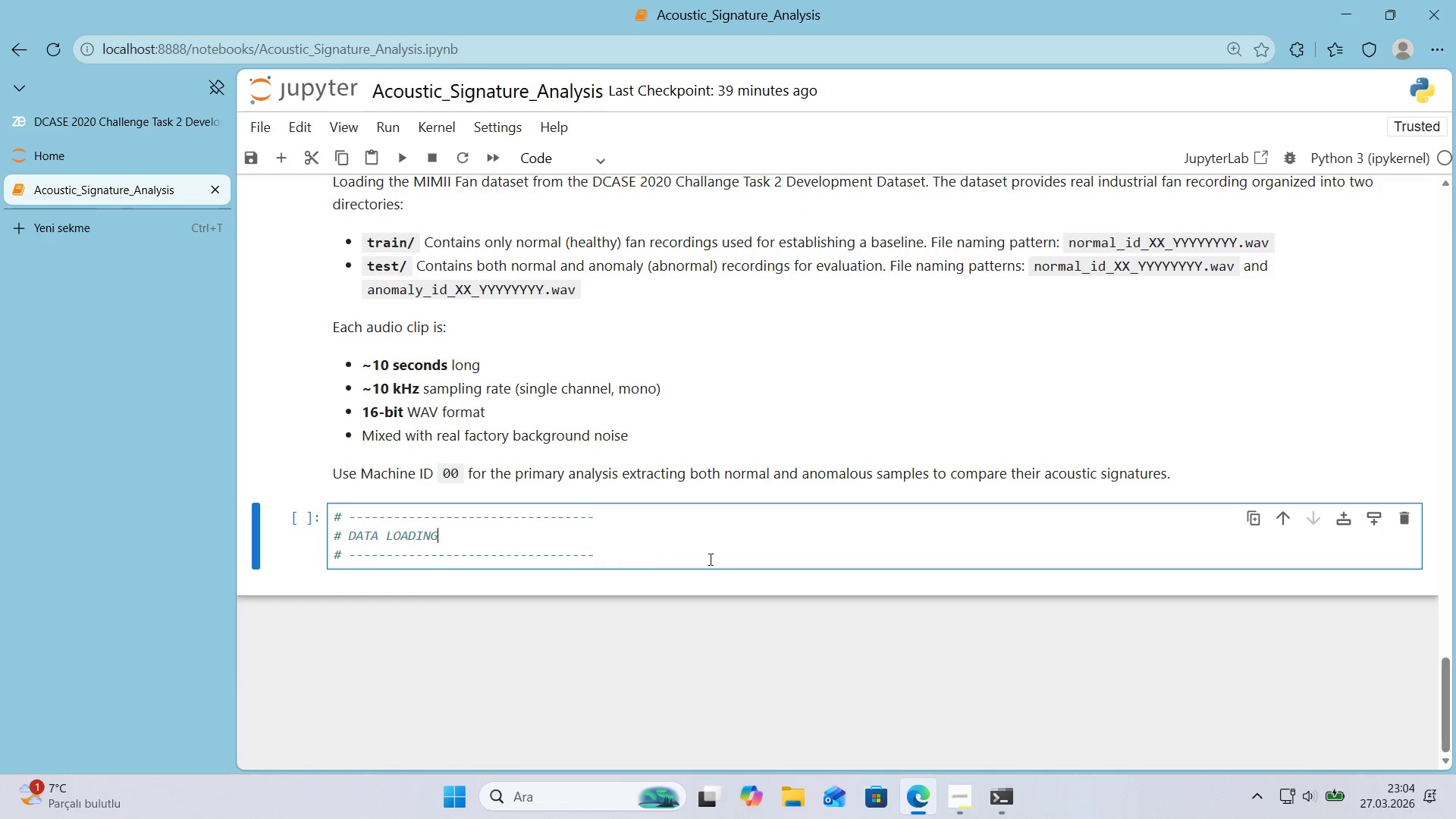 
left_click([714, 560])
 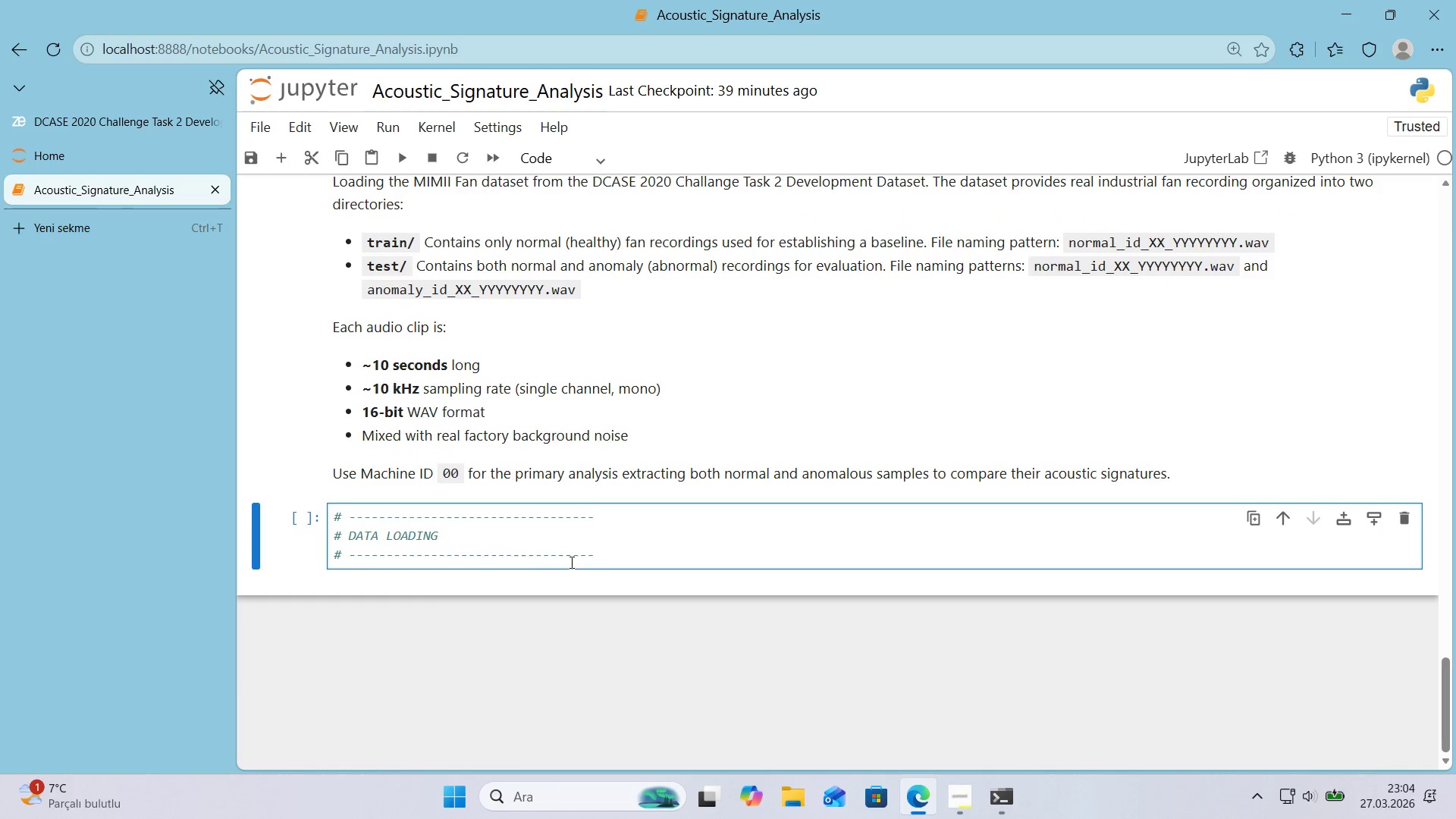 
left_click_drag(start_coordinate=[585, 559], to_coordinate=[441, 554])
 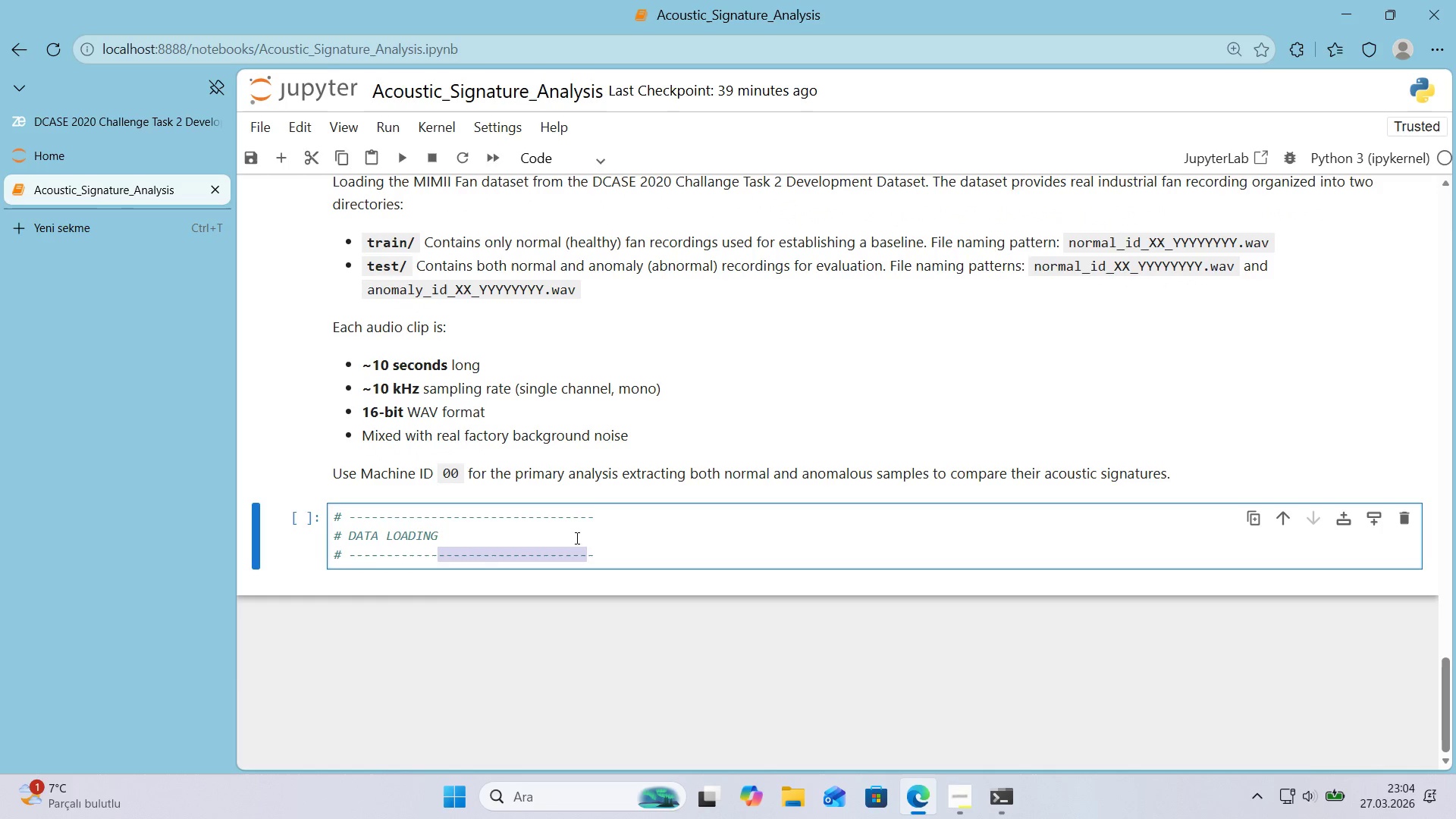 
key(Control+X)
 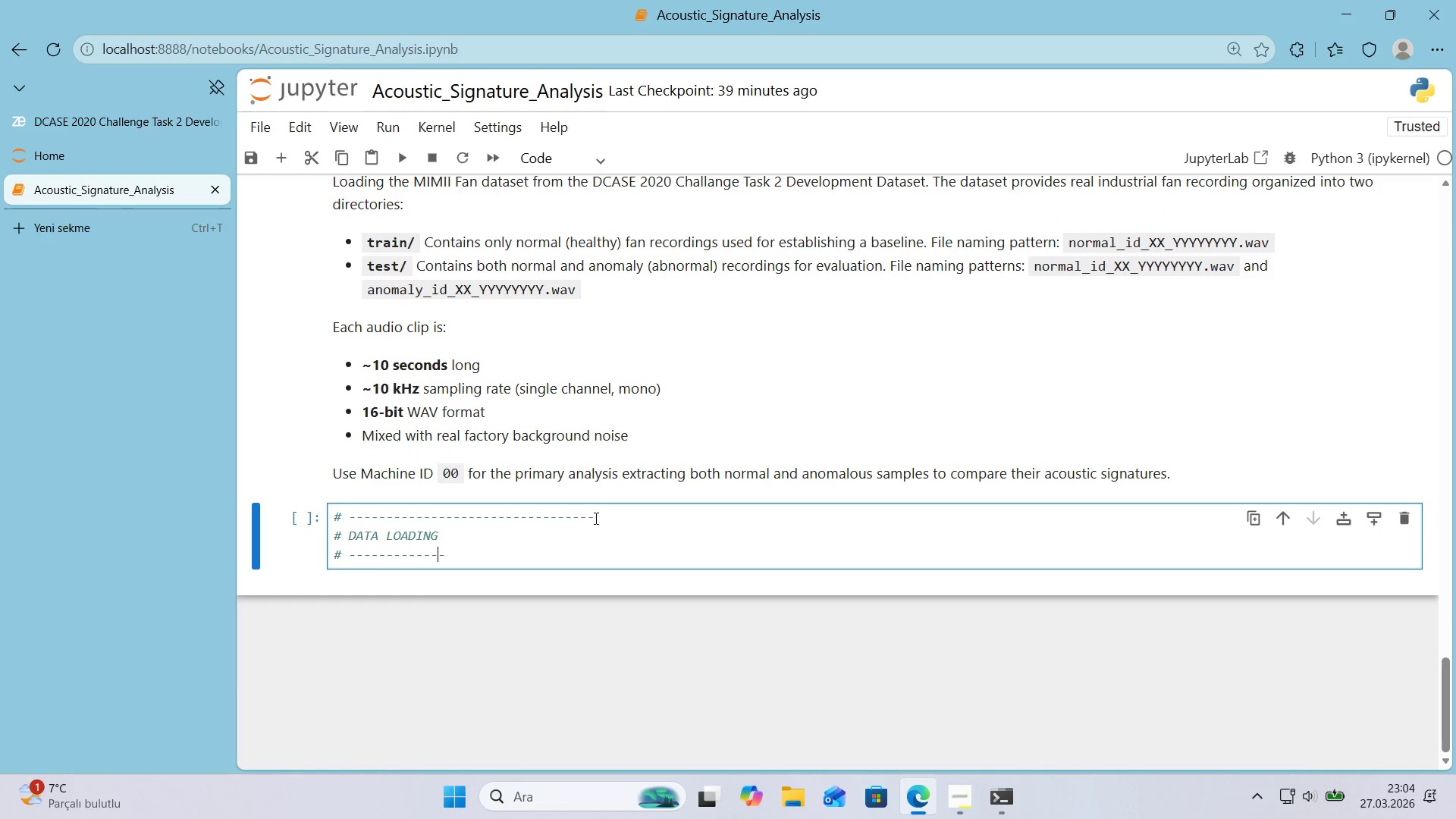 
left_click_drag(start_coordinate=[595, 518], to_coordinate=[445, 513])
 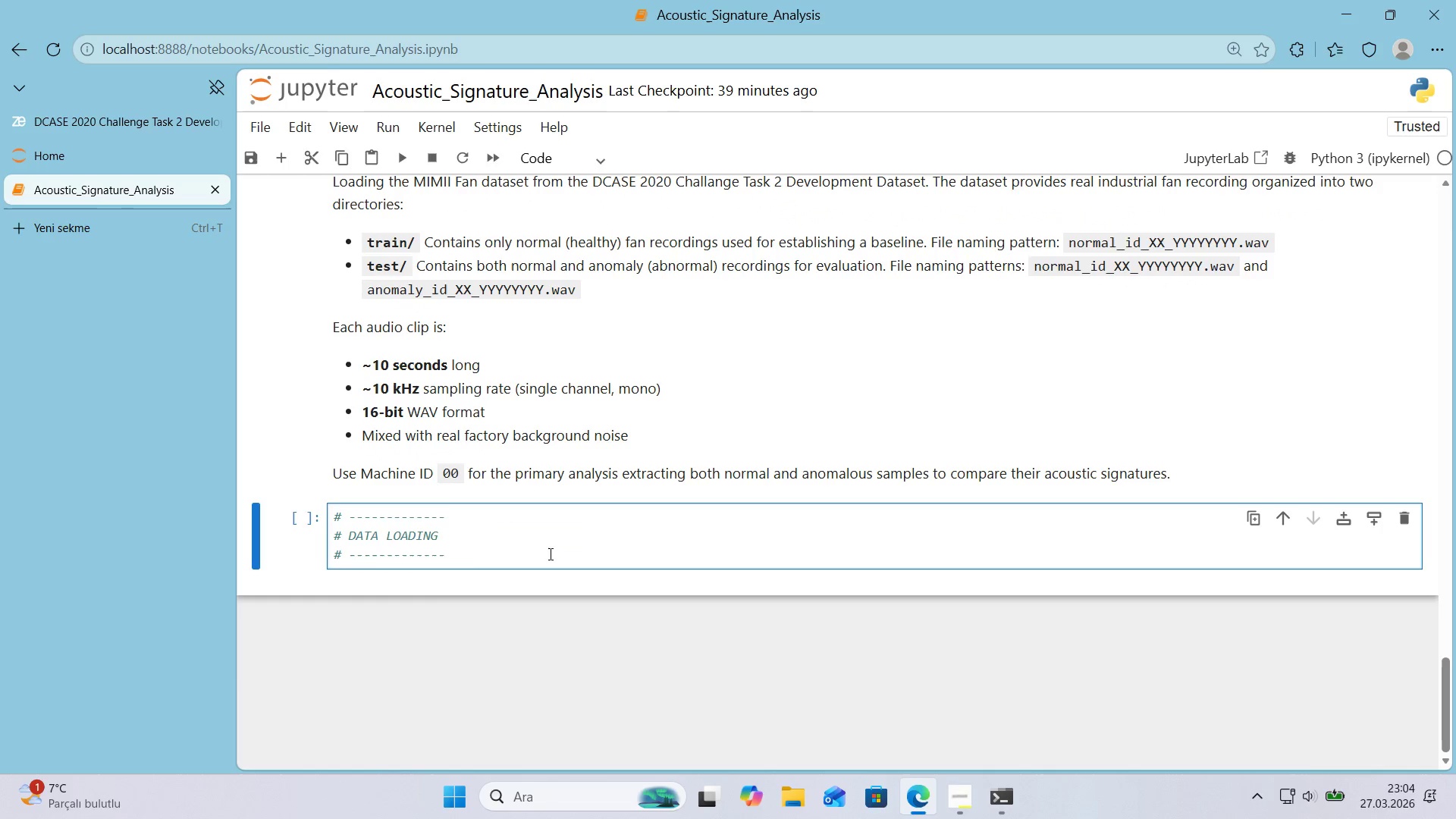 
key(Control+ControlLeft)
 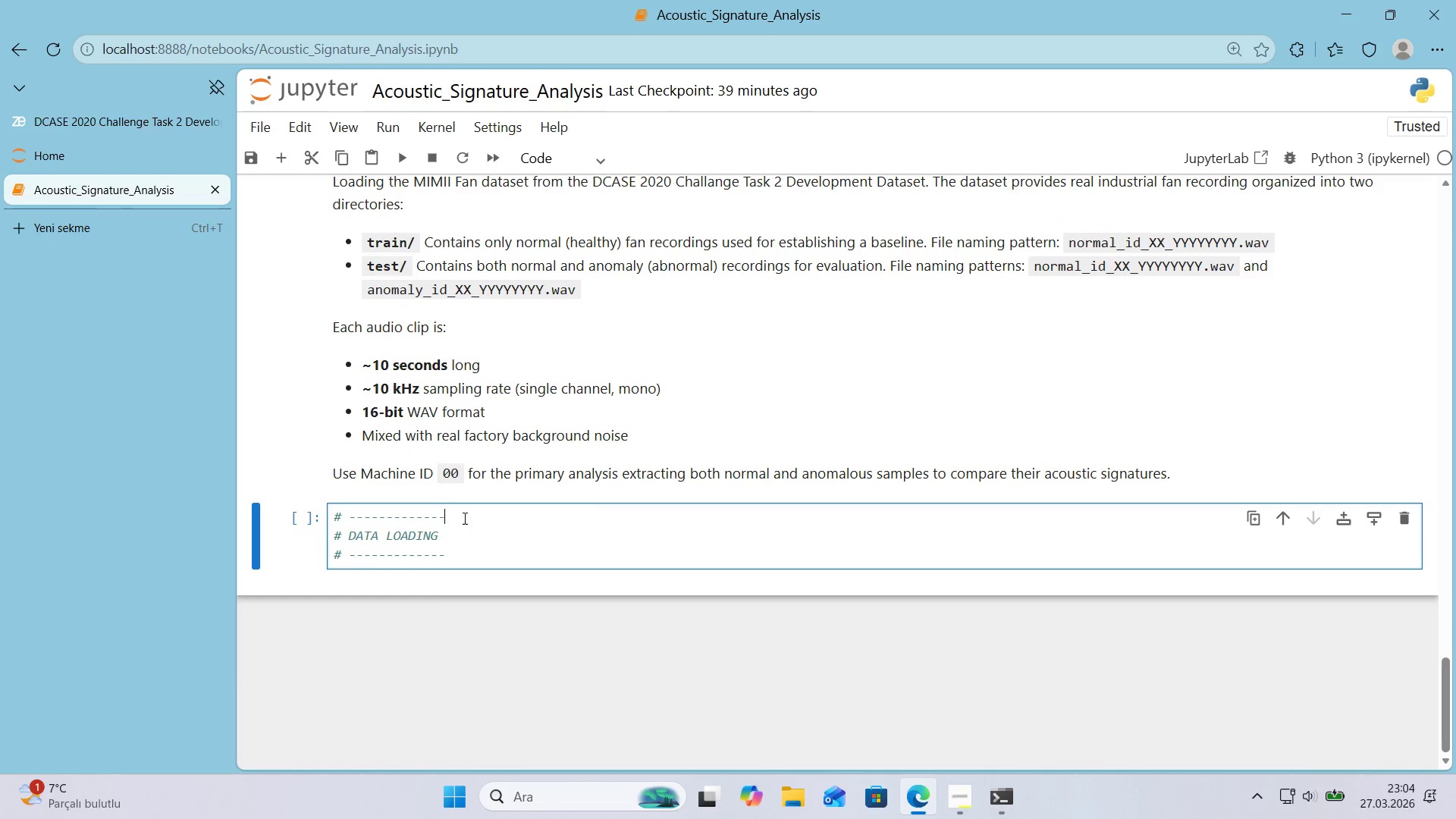 
key(Control+X)
 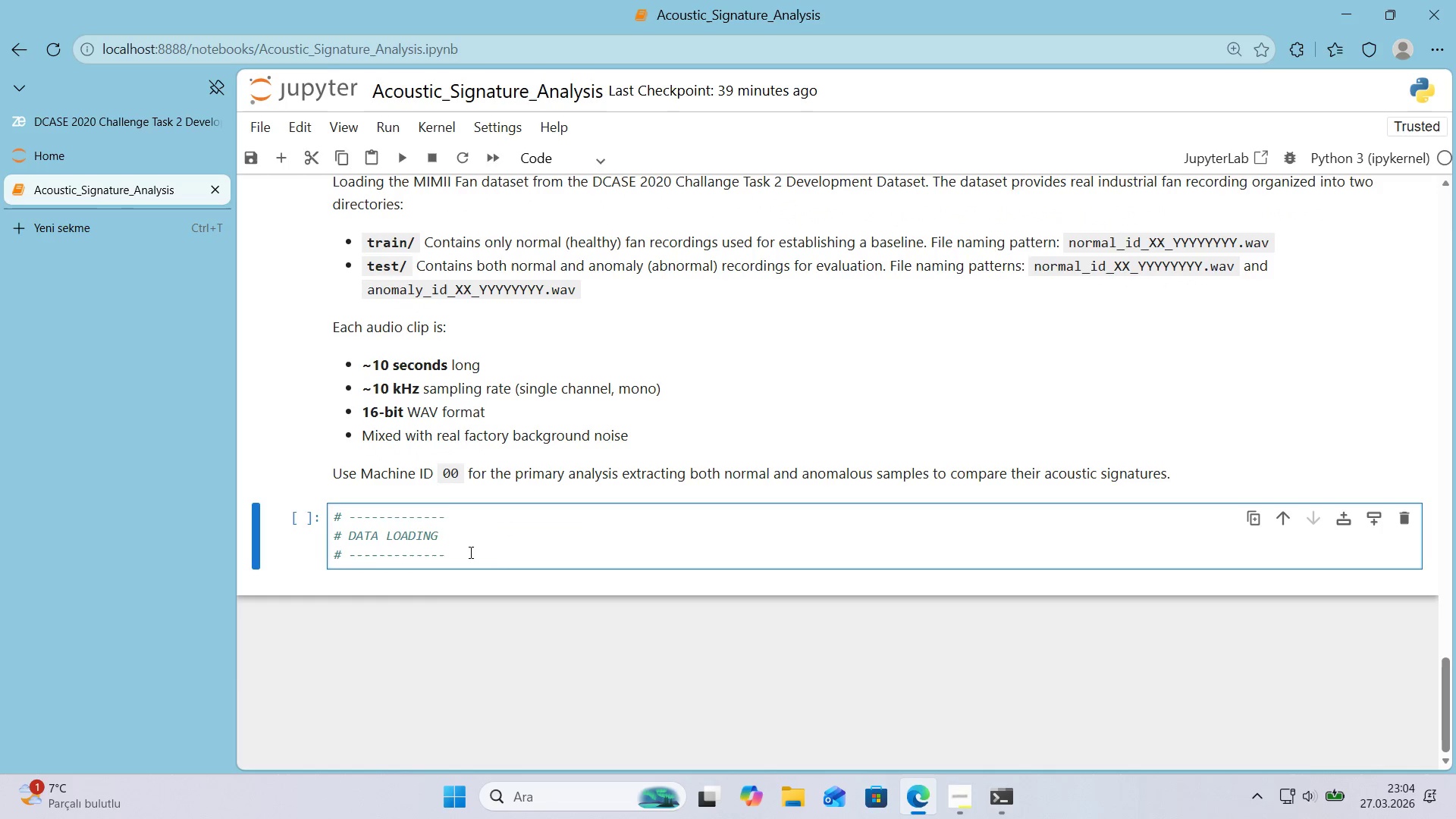 
left_click([492, 554])
 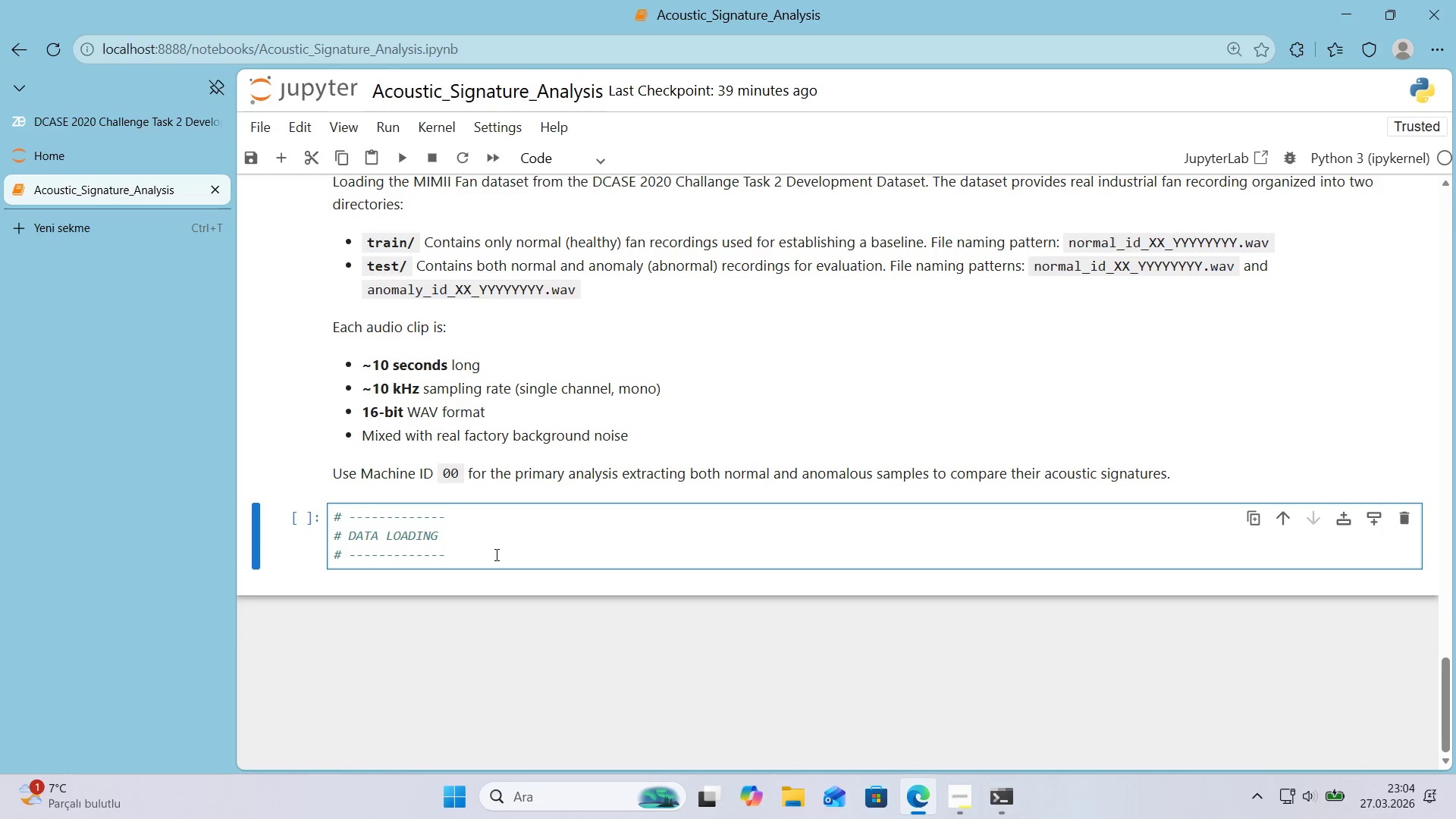 
key(Control+Z)
 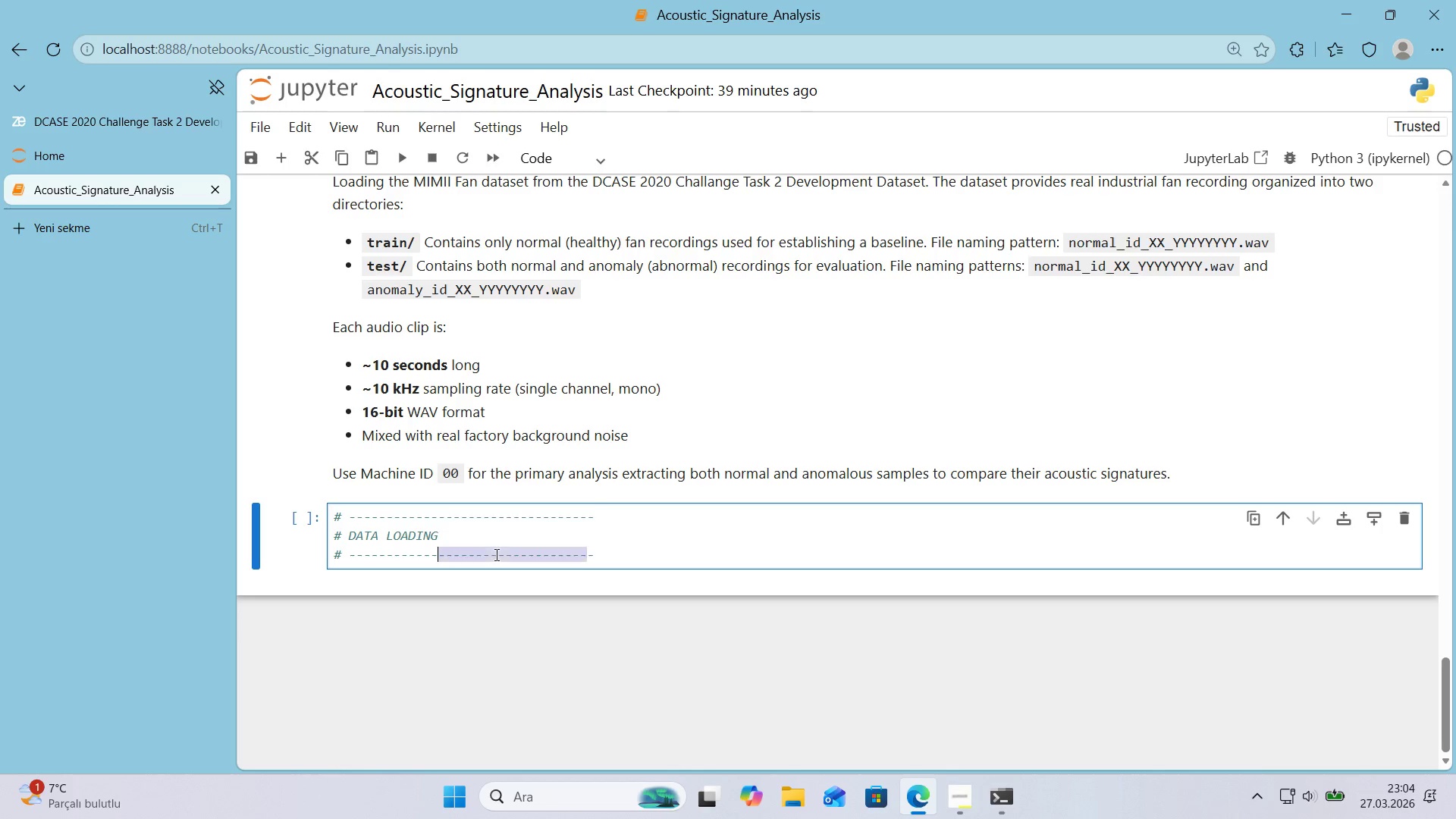 
key(Control+Z)
 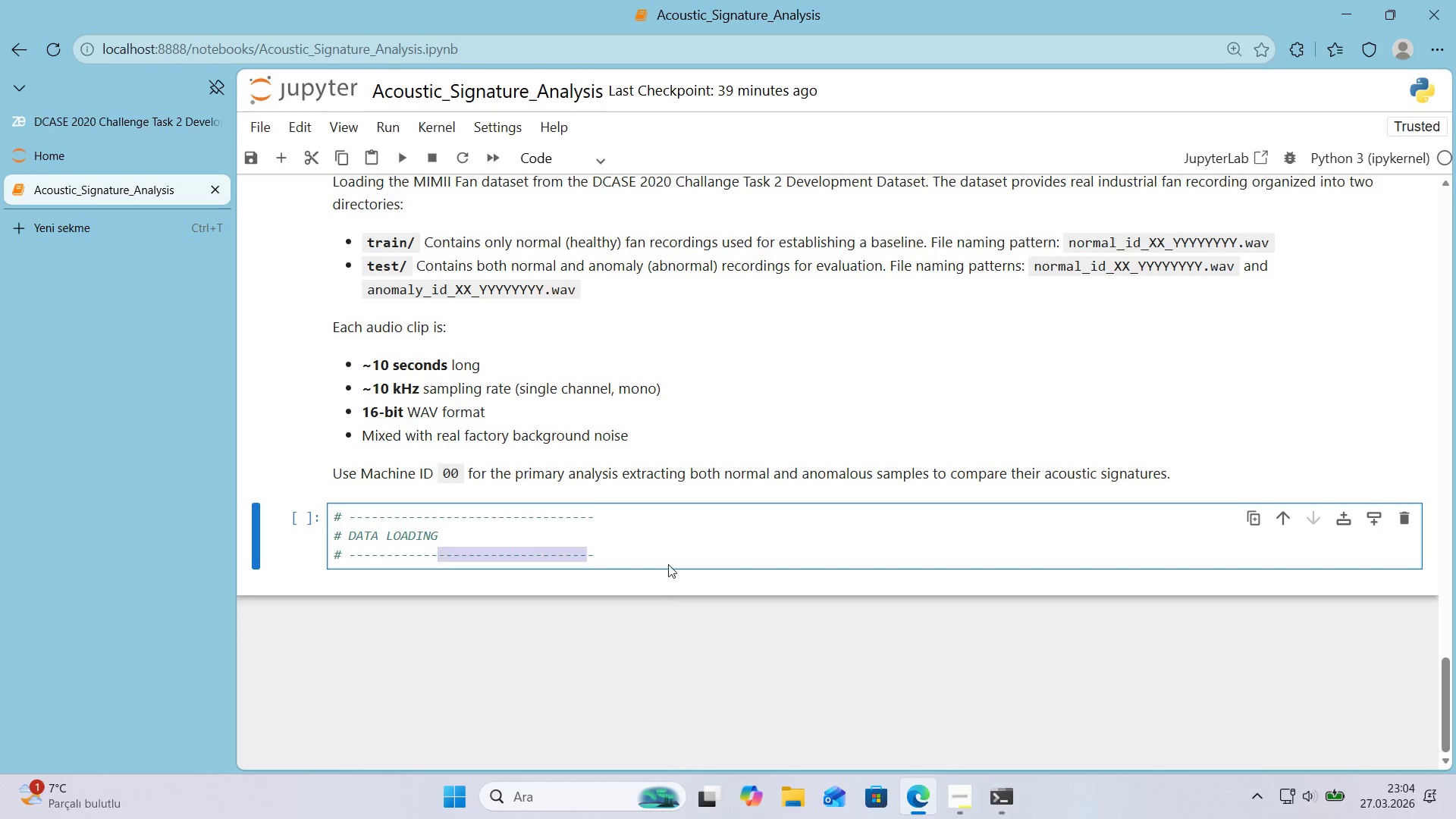 
left_click([654, 553])
 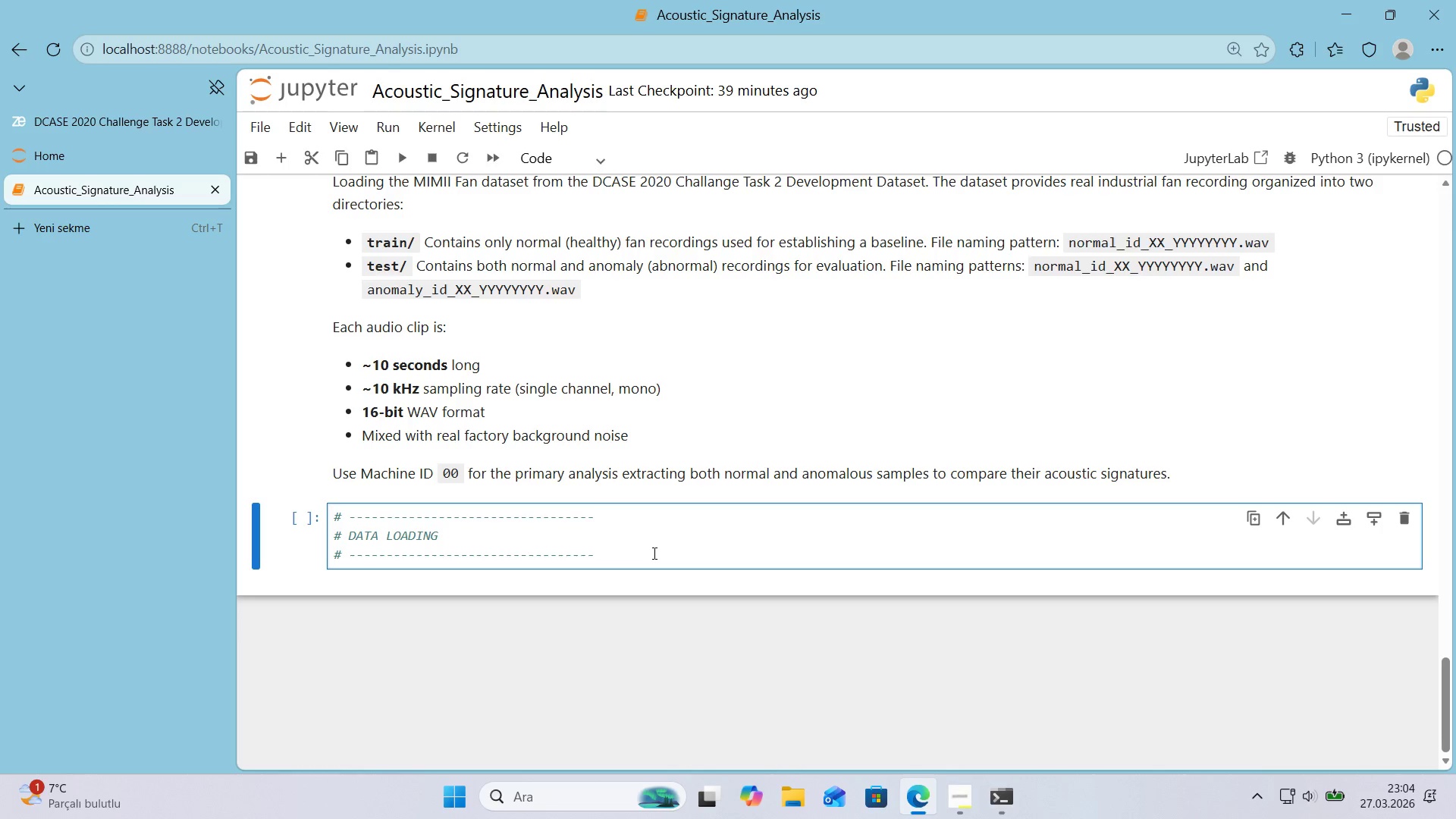 
key(Enter)
 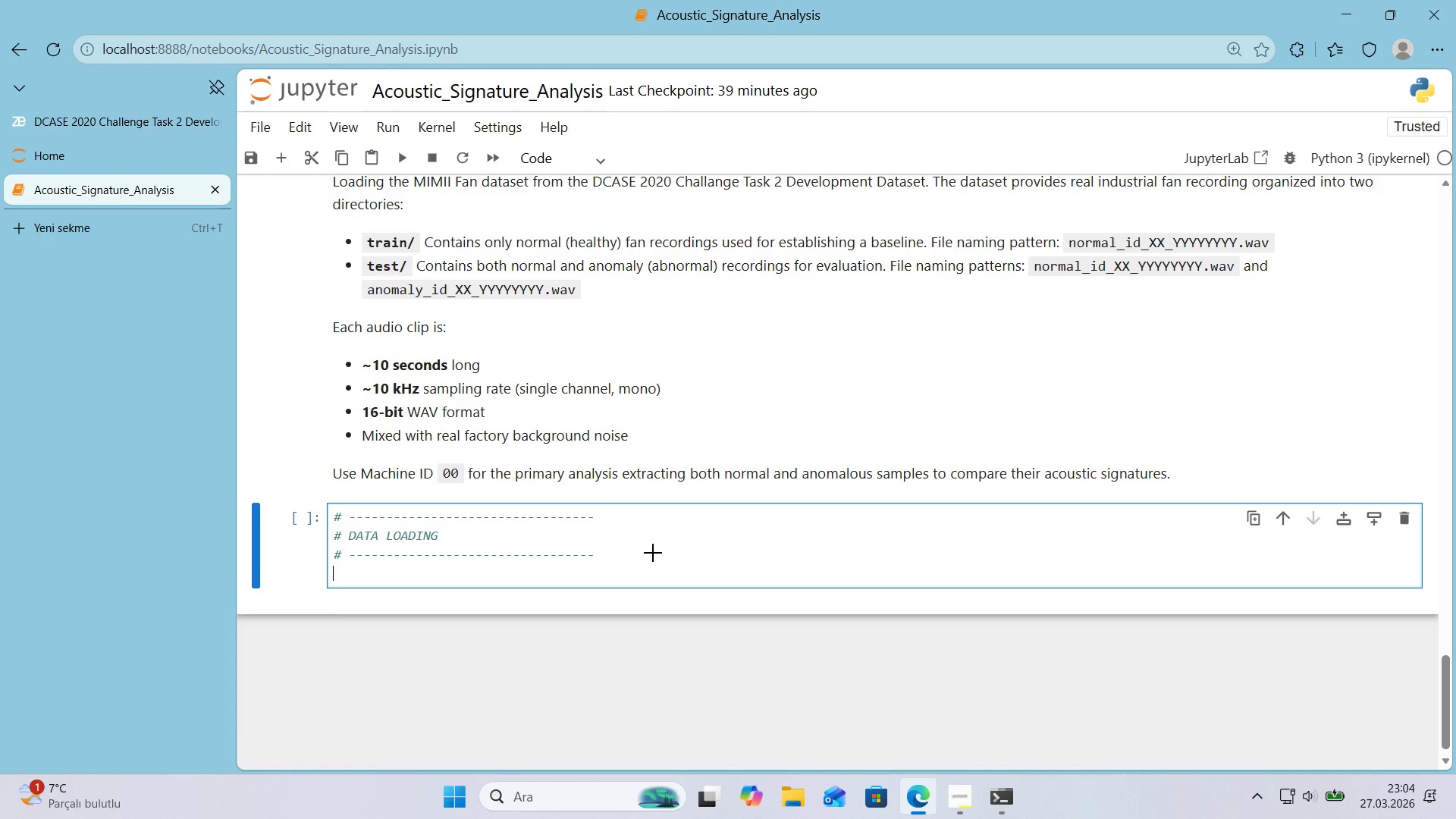 
hold_key(key=ControlLeft, duration=0.44)
 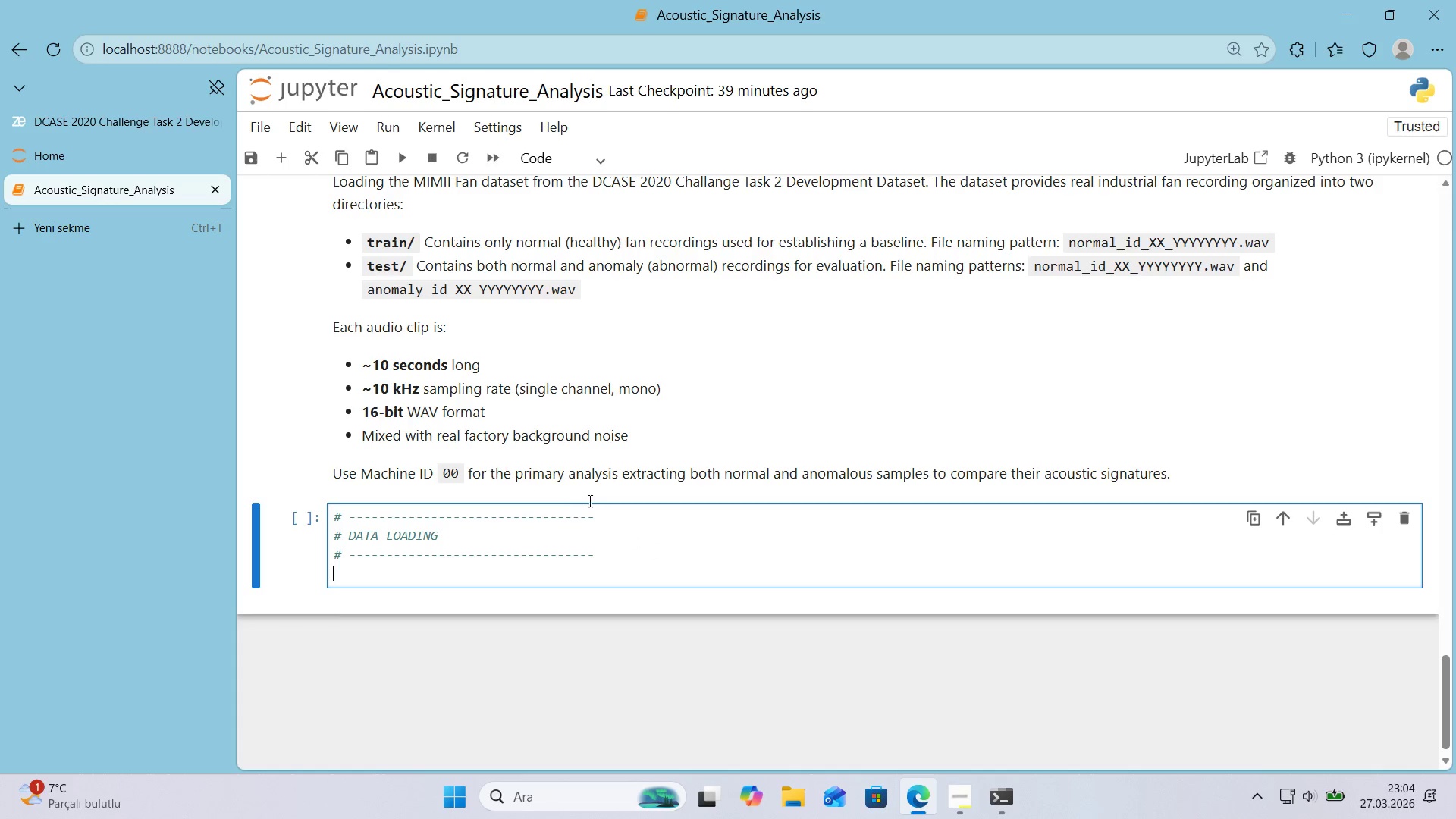 
hold_key(key=AltRight, duration=0.44)
 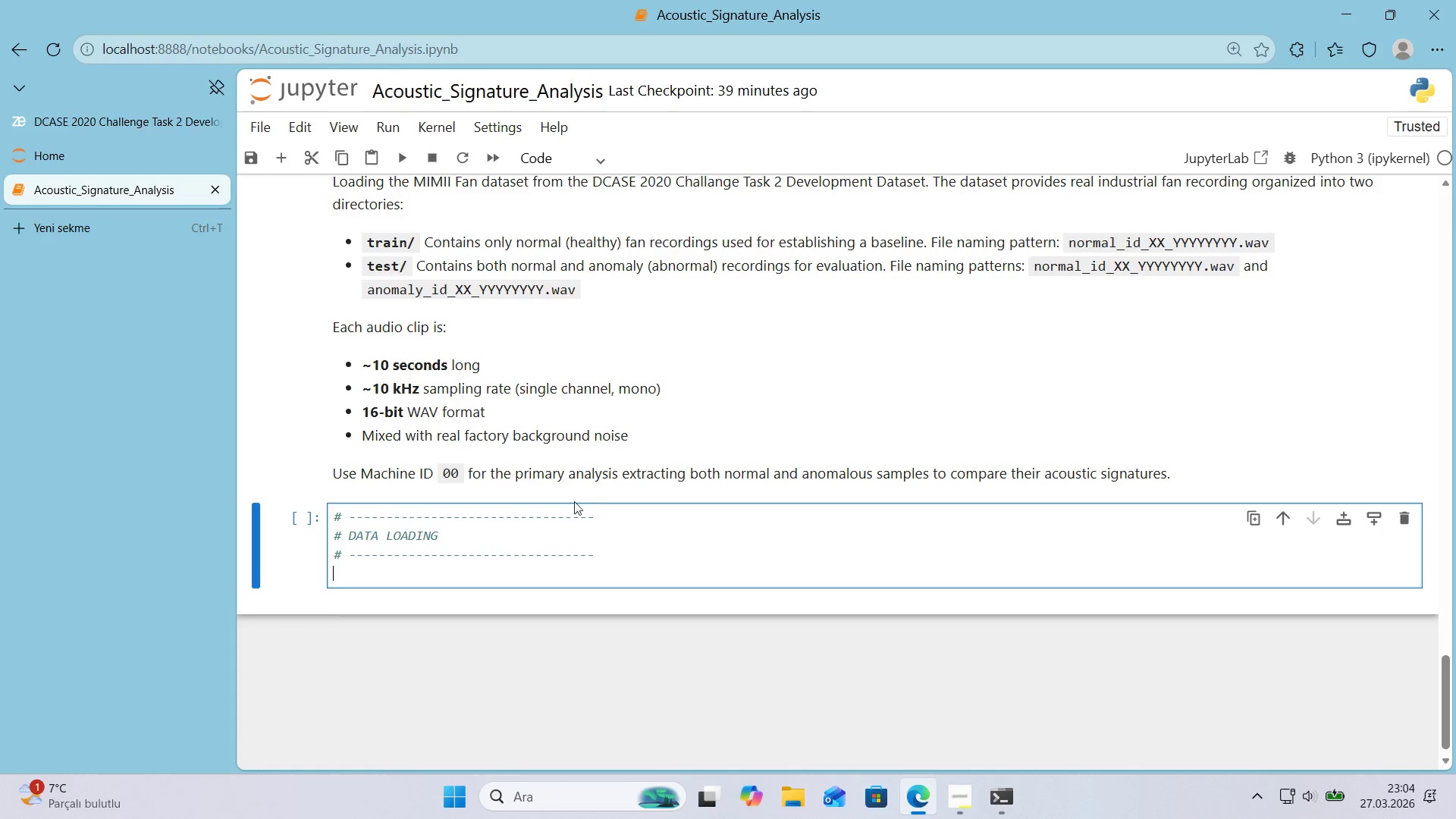 
left_click([518, 544])
 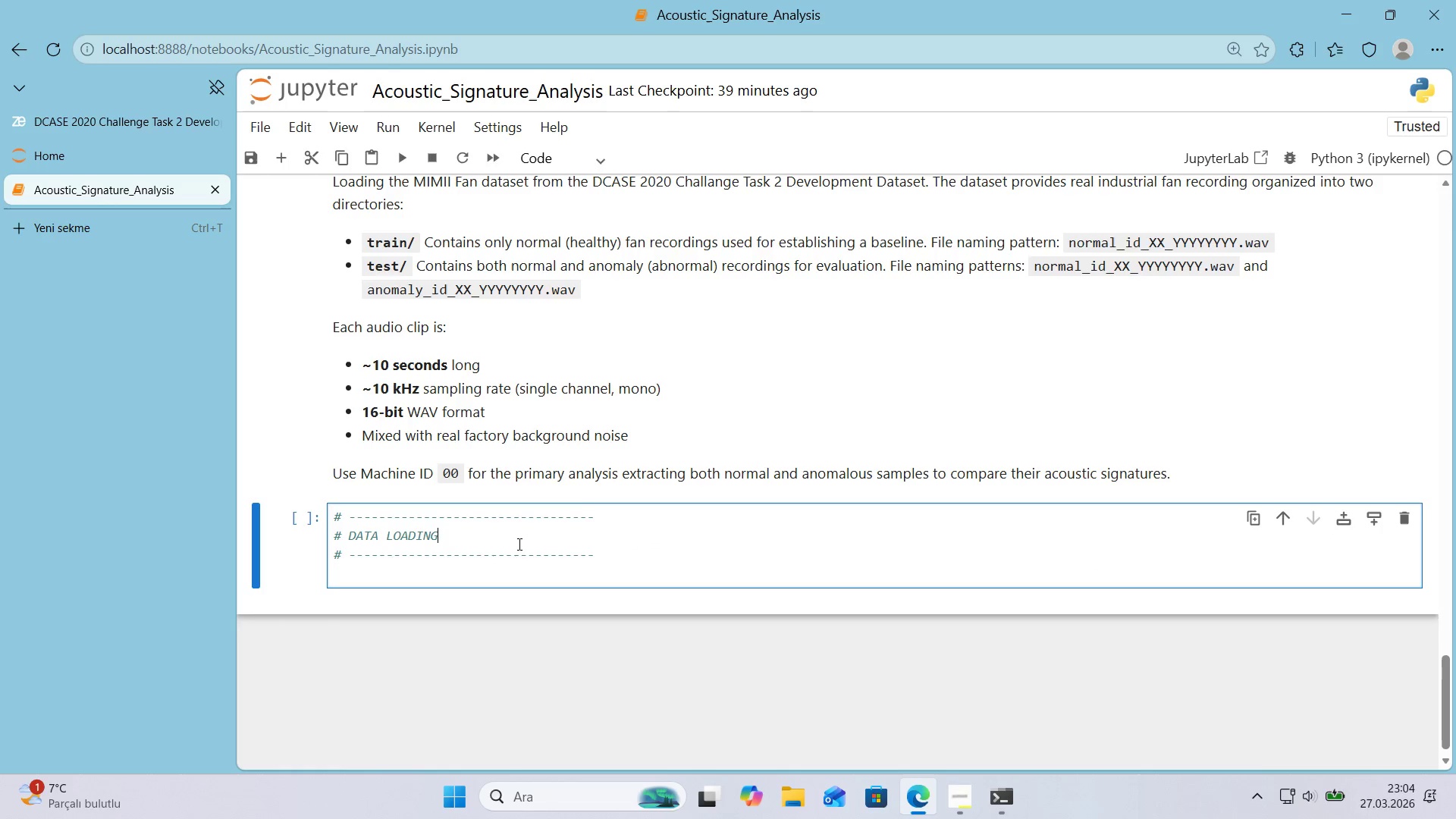 
key(Enter)
 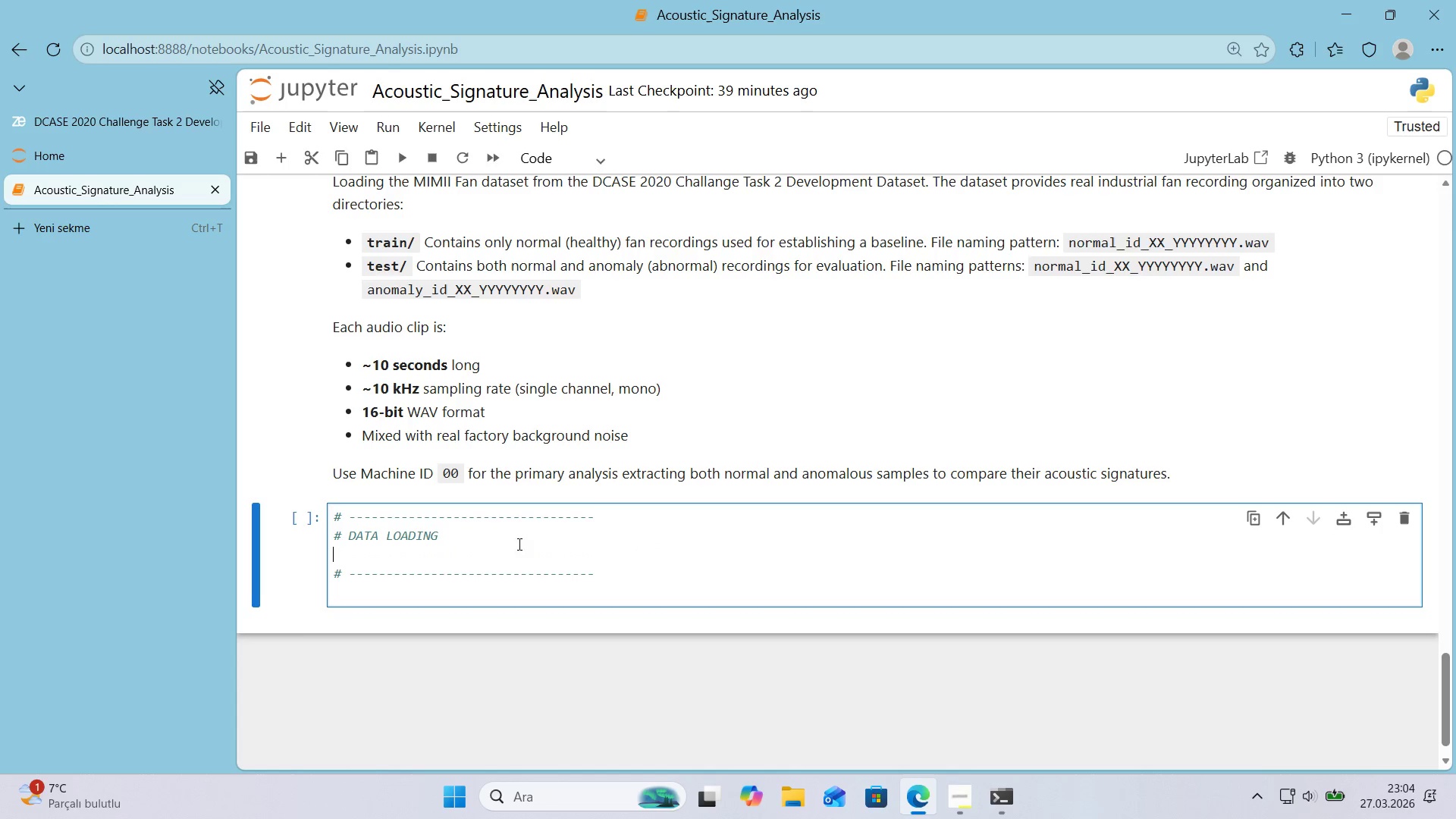 
key(Control+ControlLeft)
 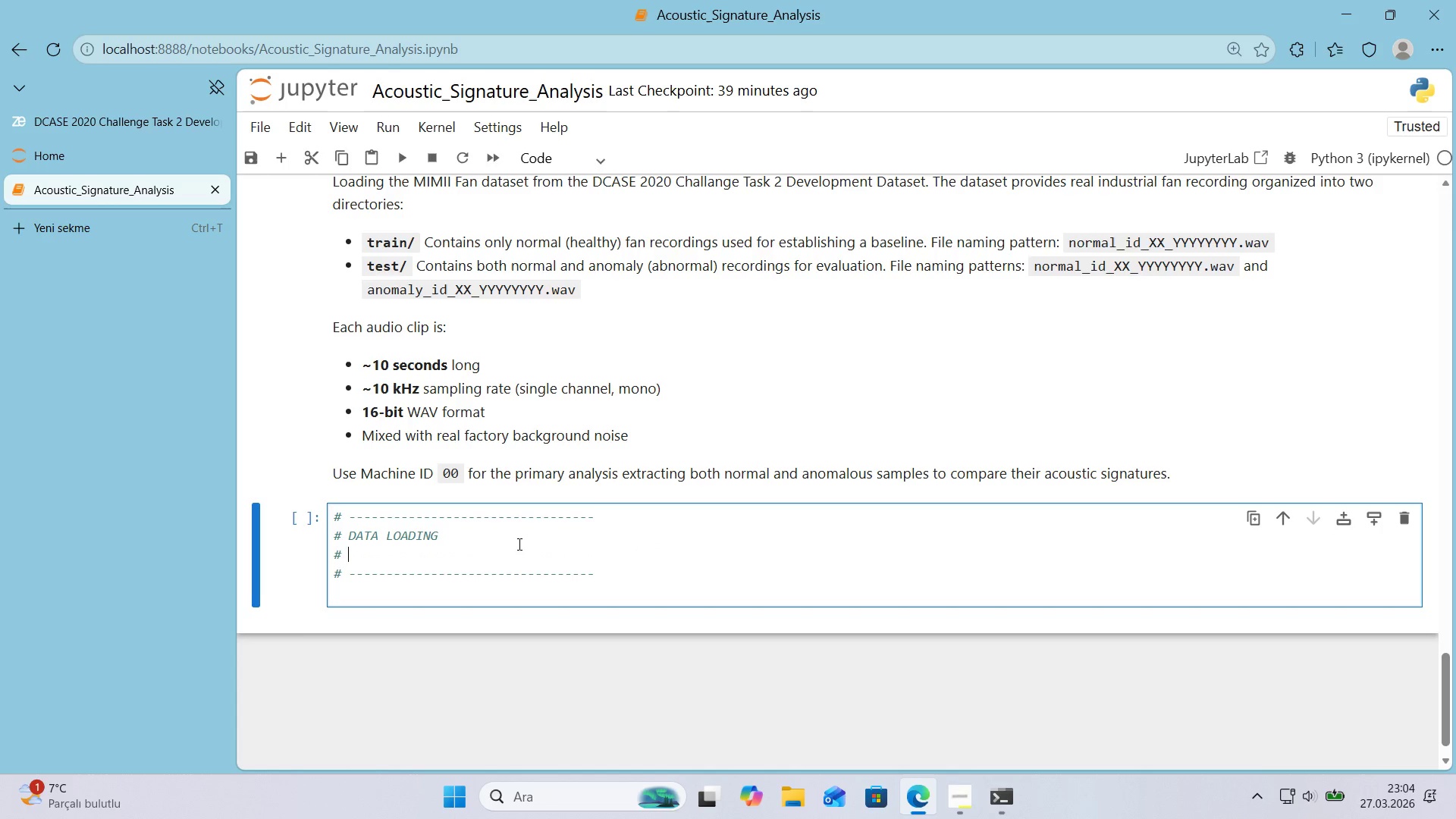 
key(Alt+Control+AltRight)
 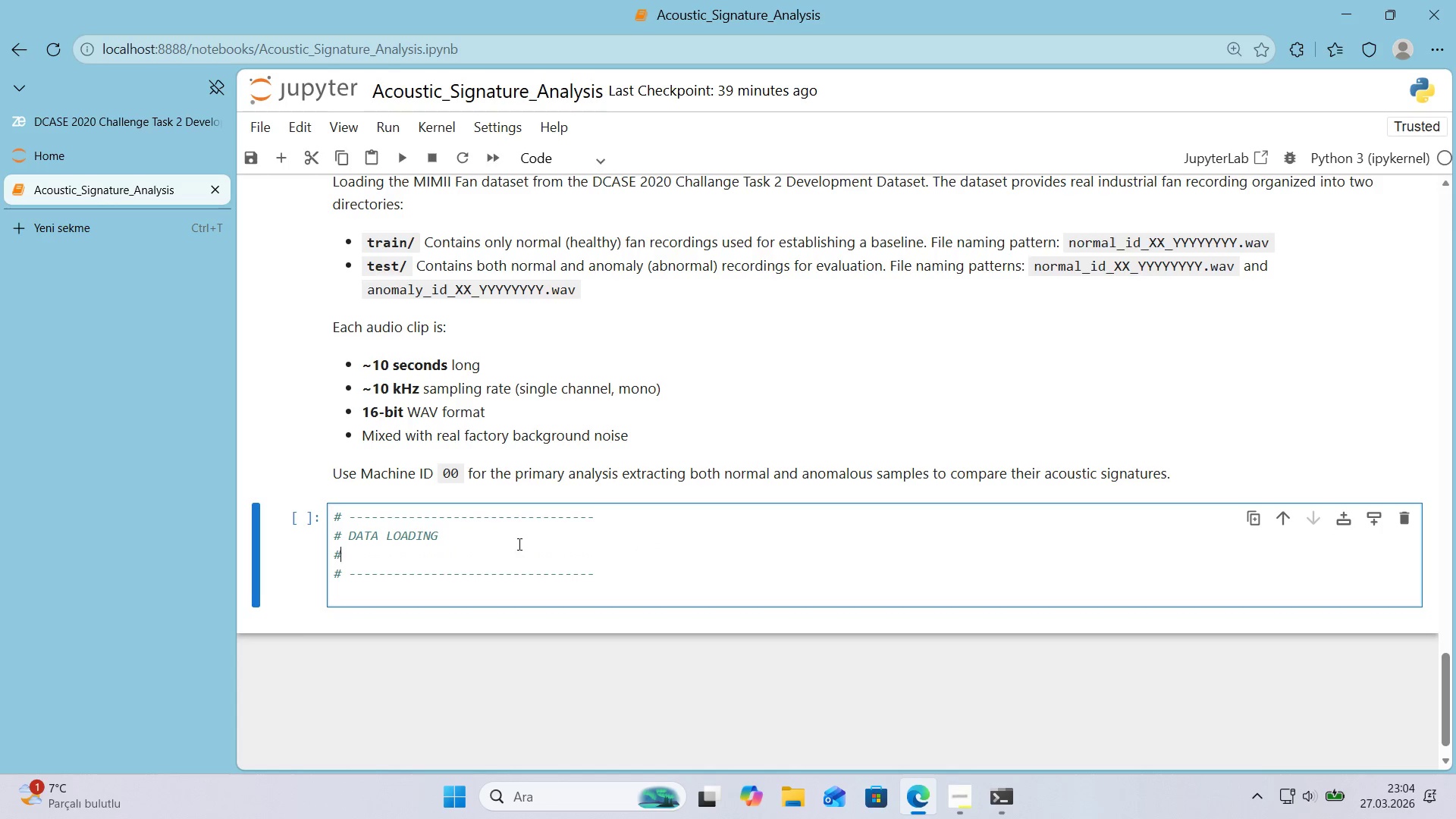 
key(Alt+Control+3)
 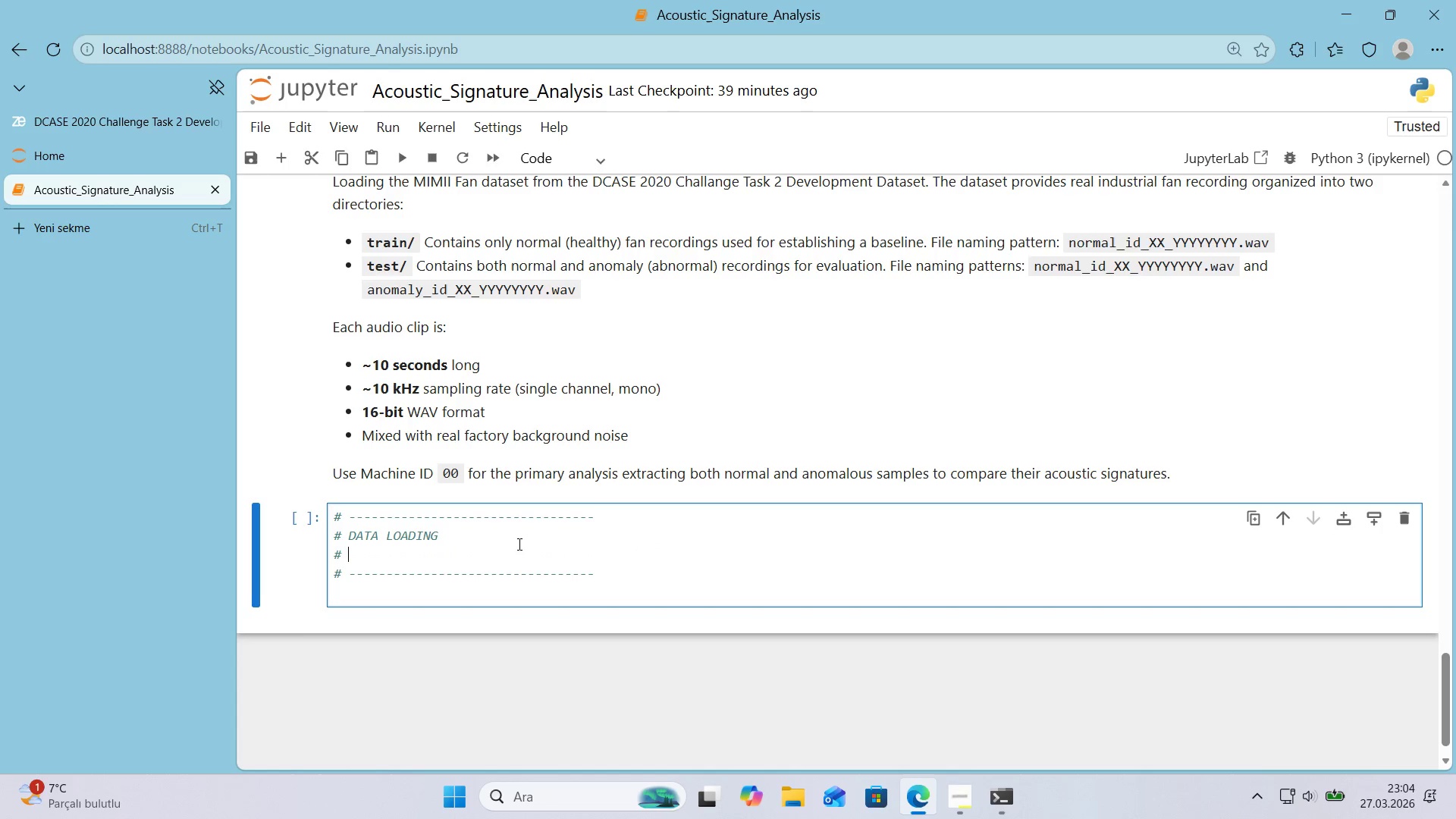 
type( sOU)
key(Backspace)
key(Backspace)
key(Backspace)
type(Source> MIMII Dataset *()
 